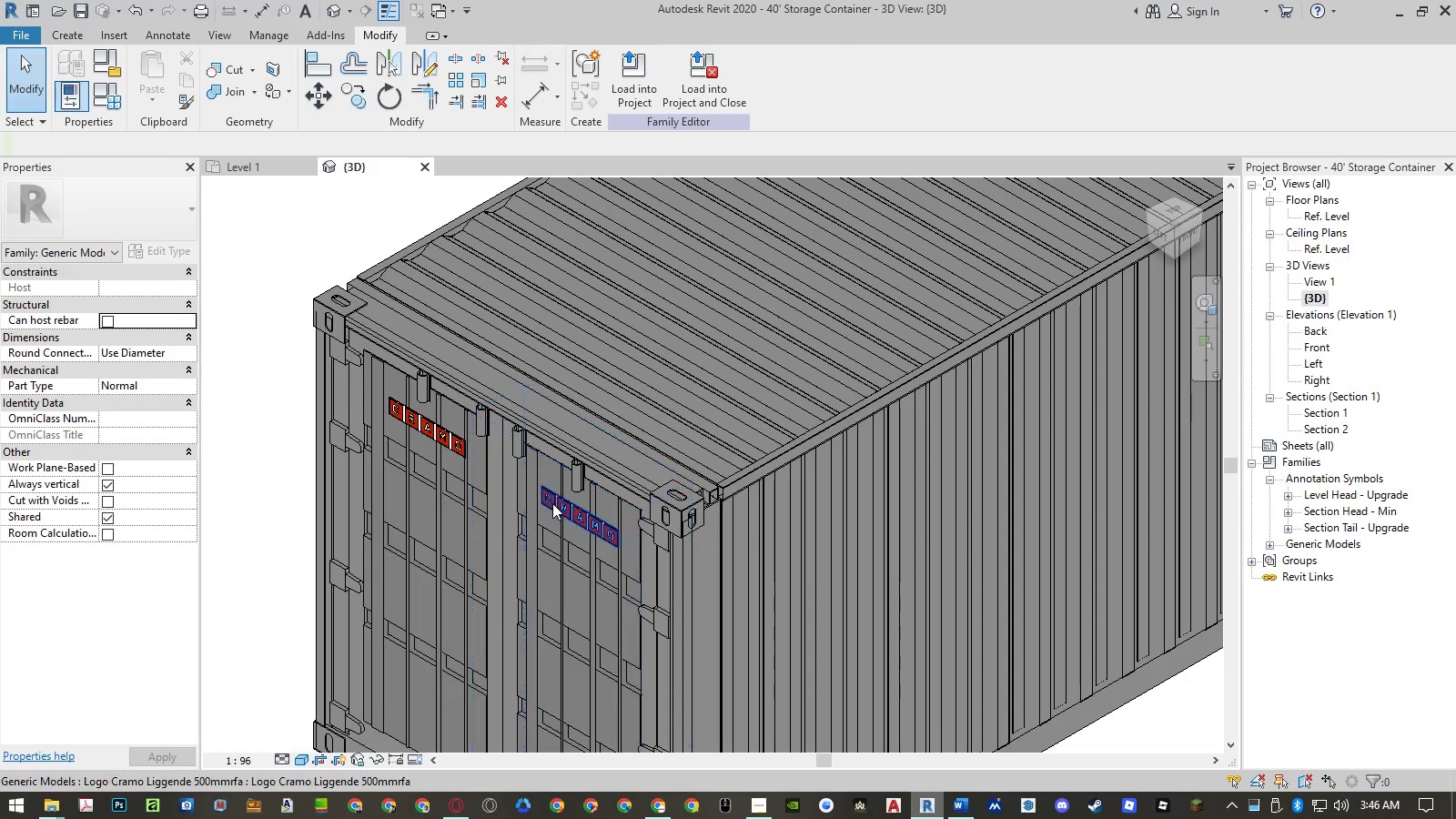 
left_click([551, 505])
 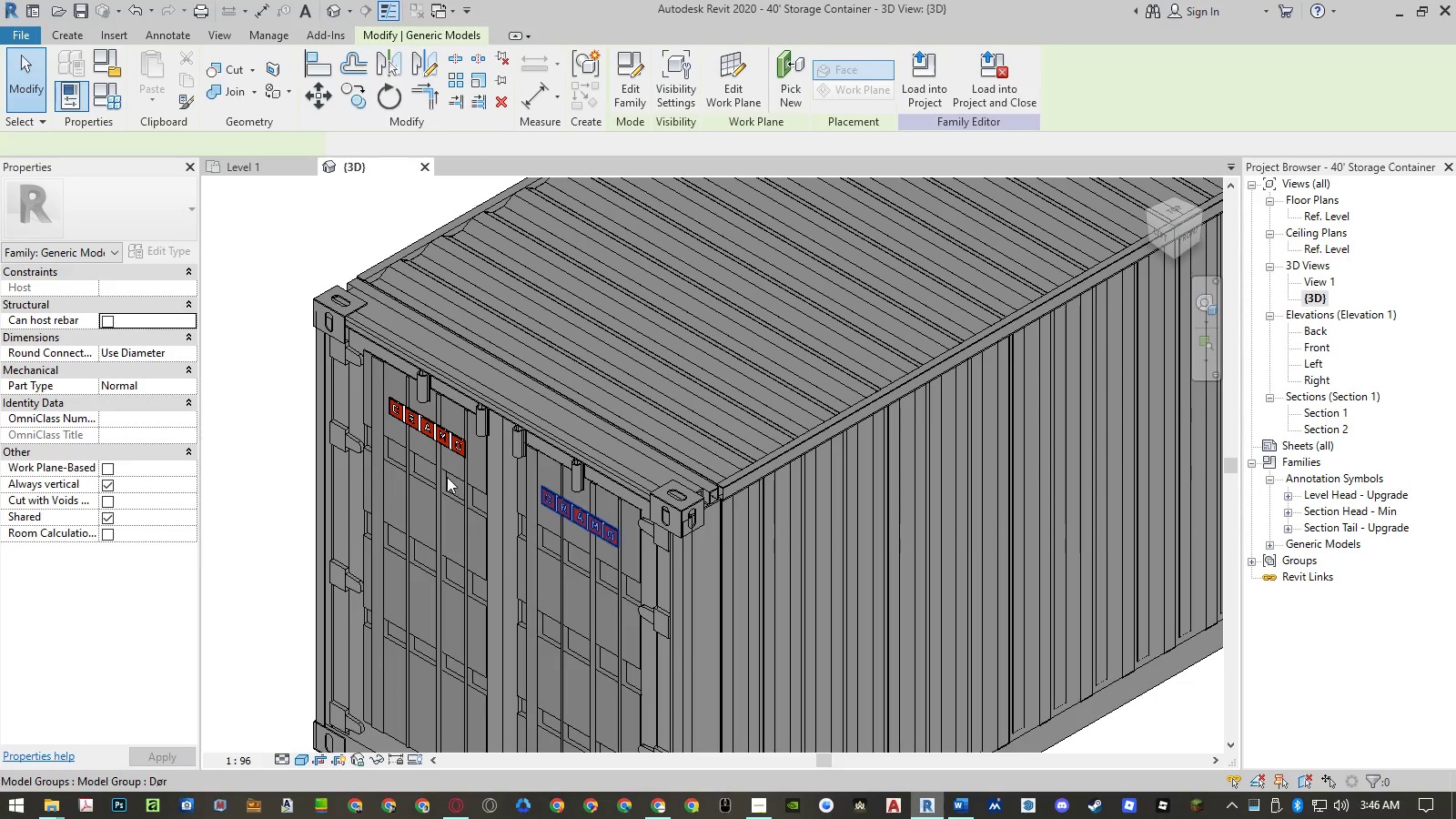 
key(Delete)
 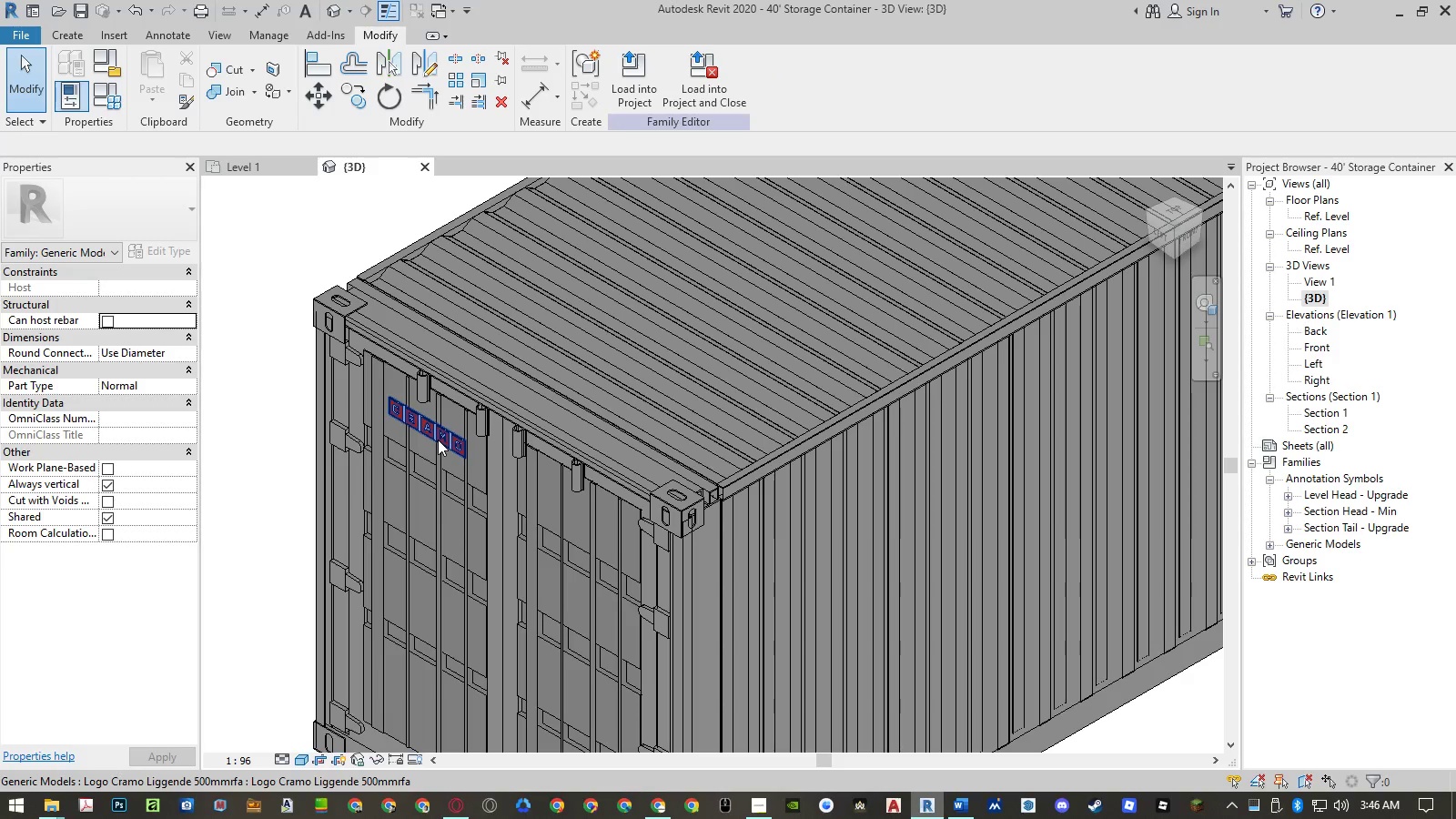 
left_click([438, 440])
 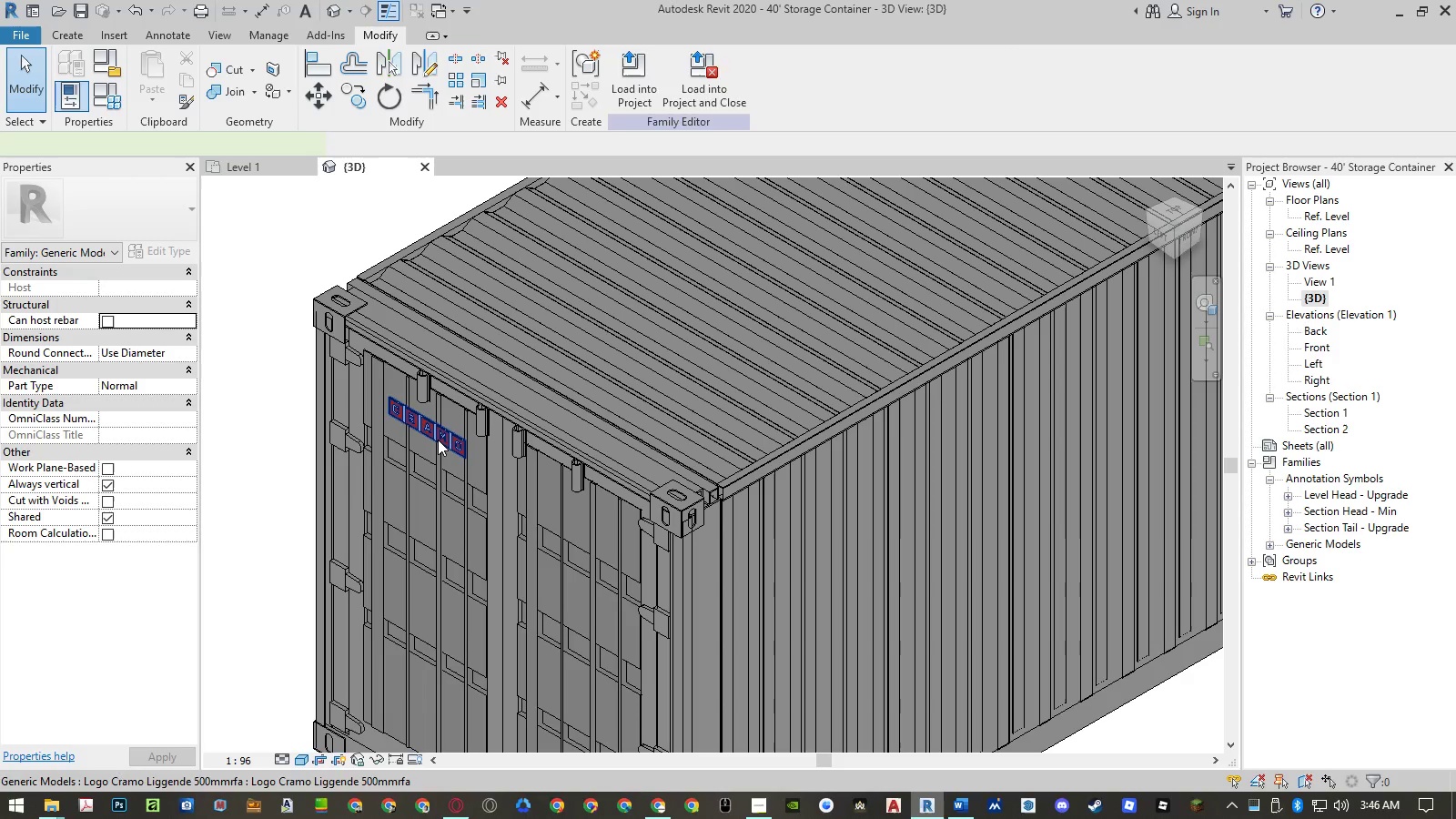 
key(Delete)
 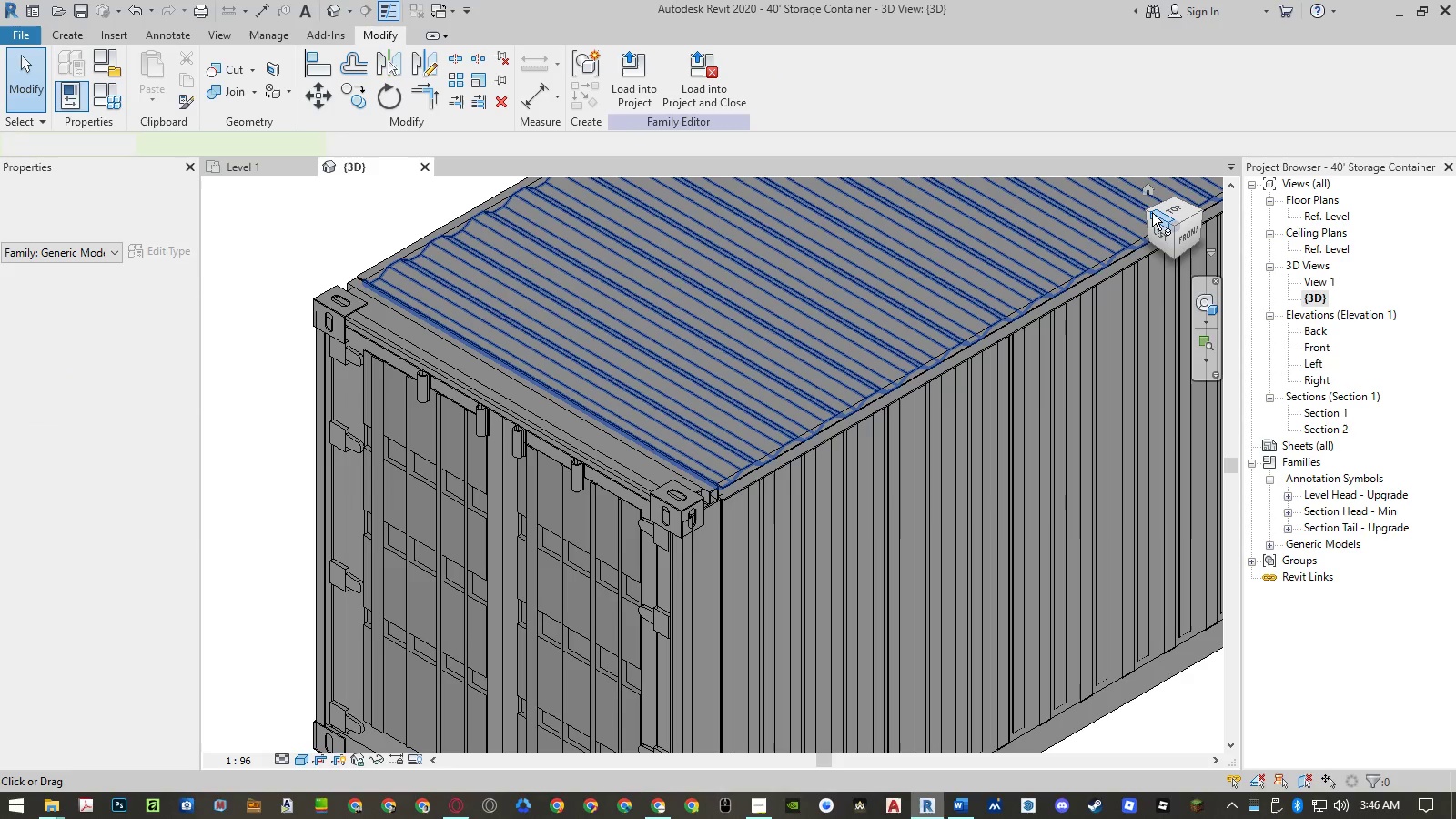 
left_click([1147, 208])
 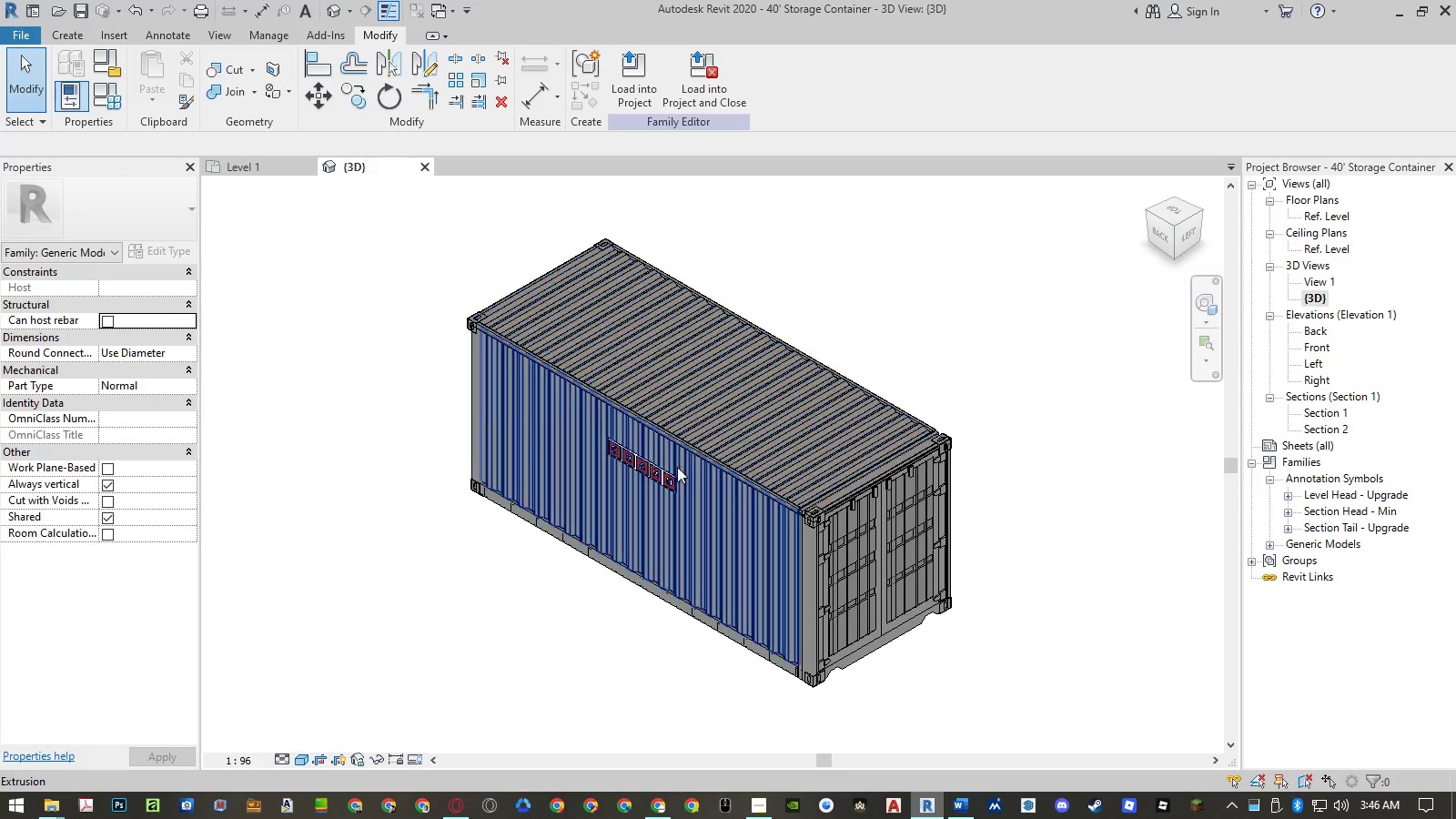 
left_click([660, 475])
 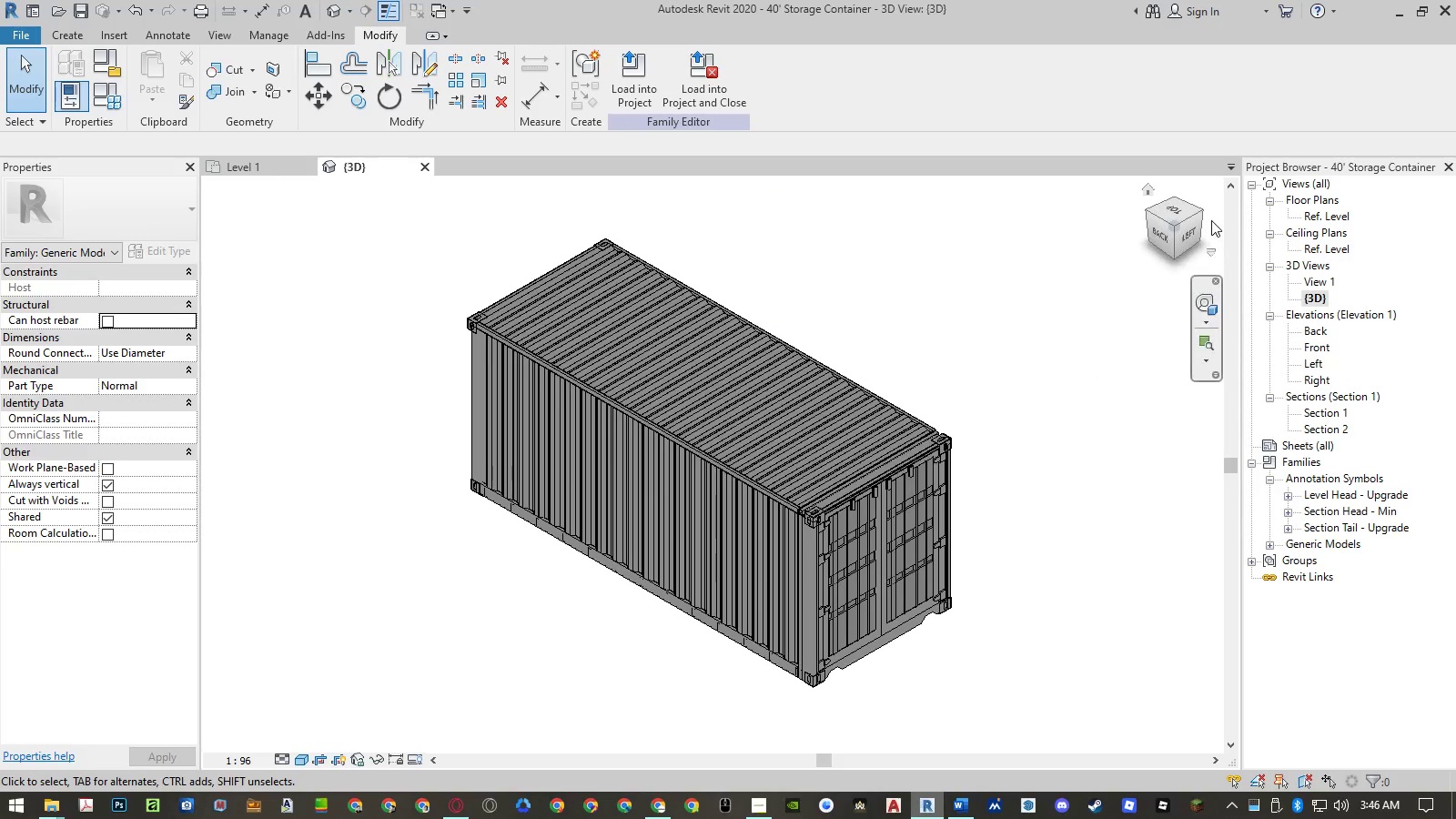 
left_click([1201, 211])
 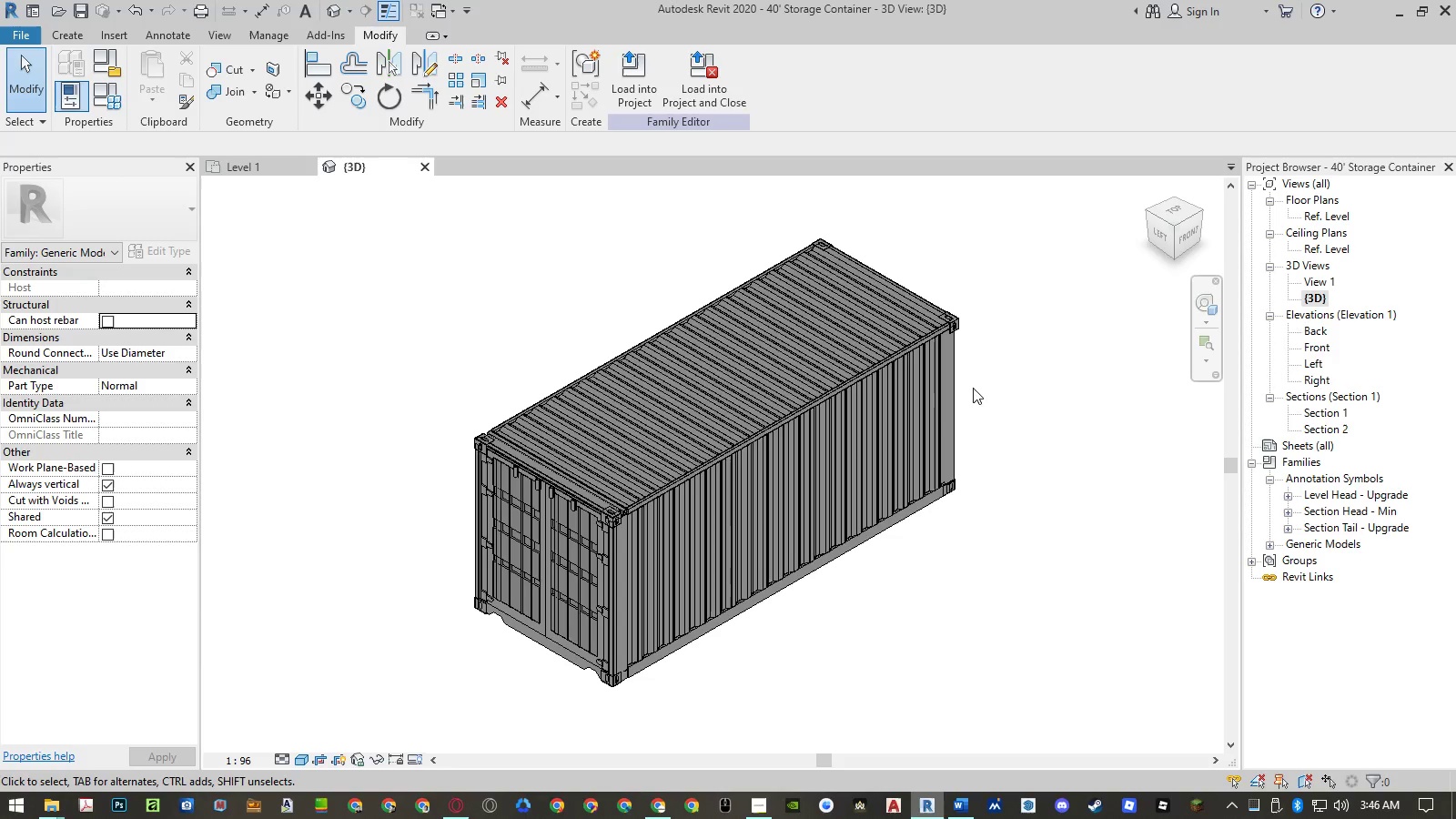 
wait(7.27)
 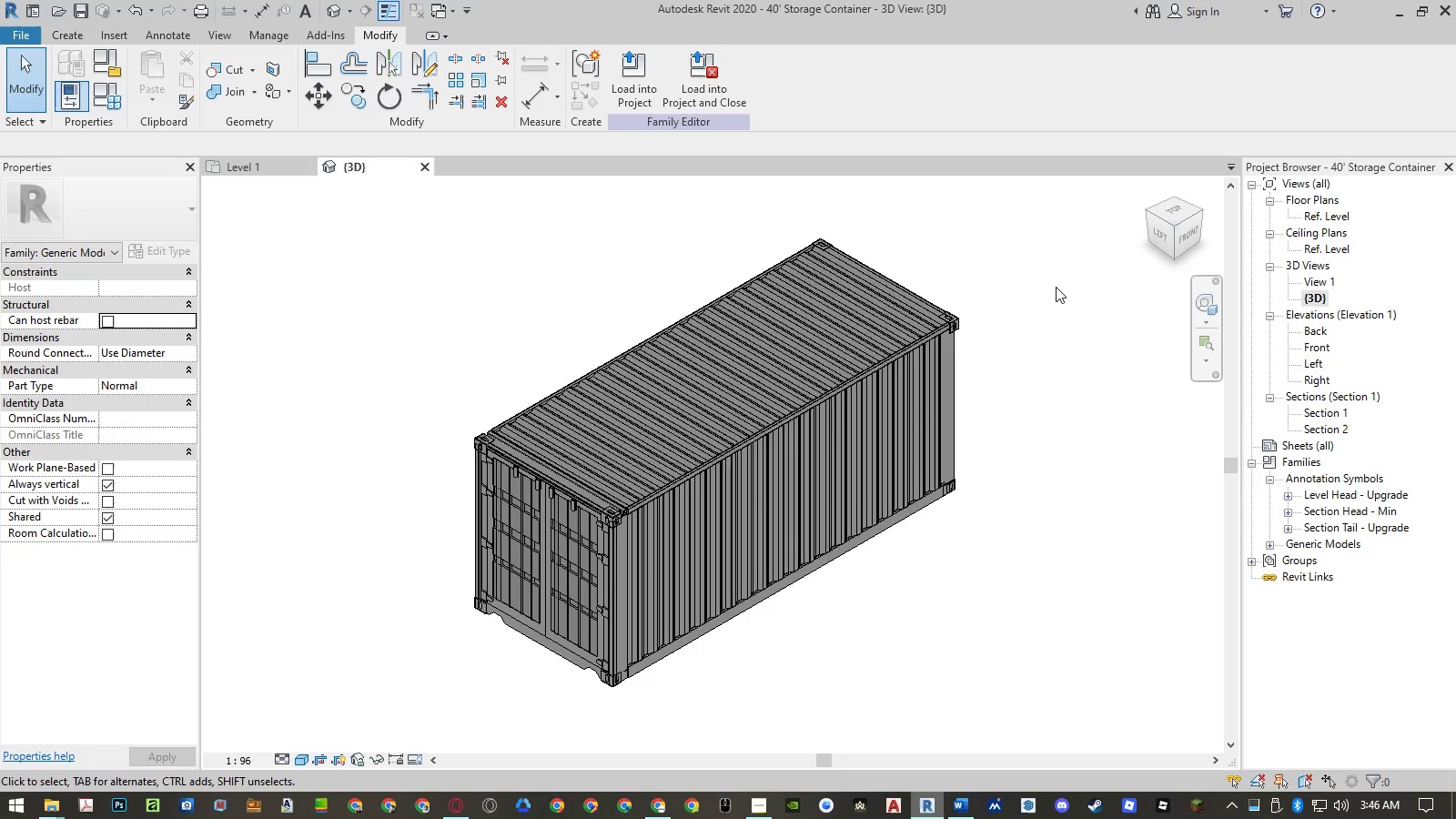 
left_click([903, 416])
 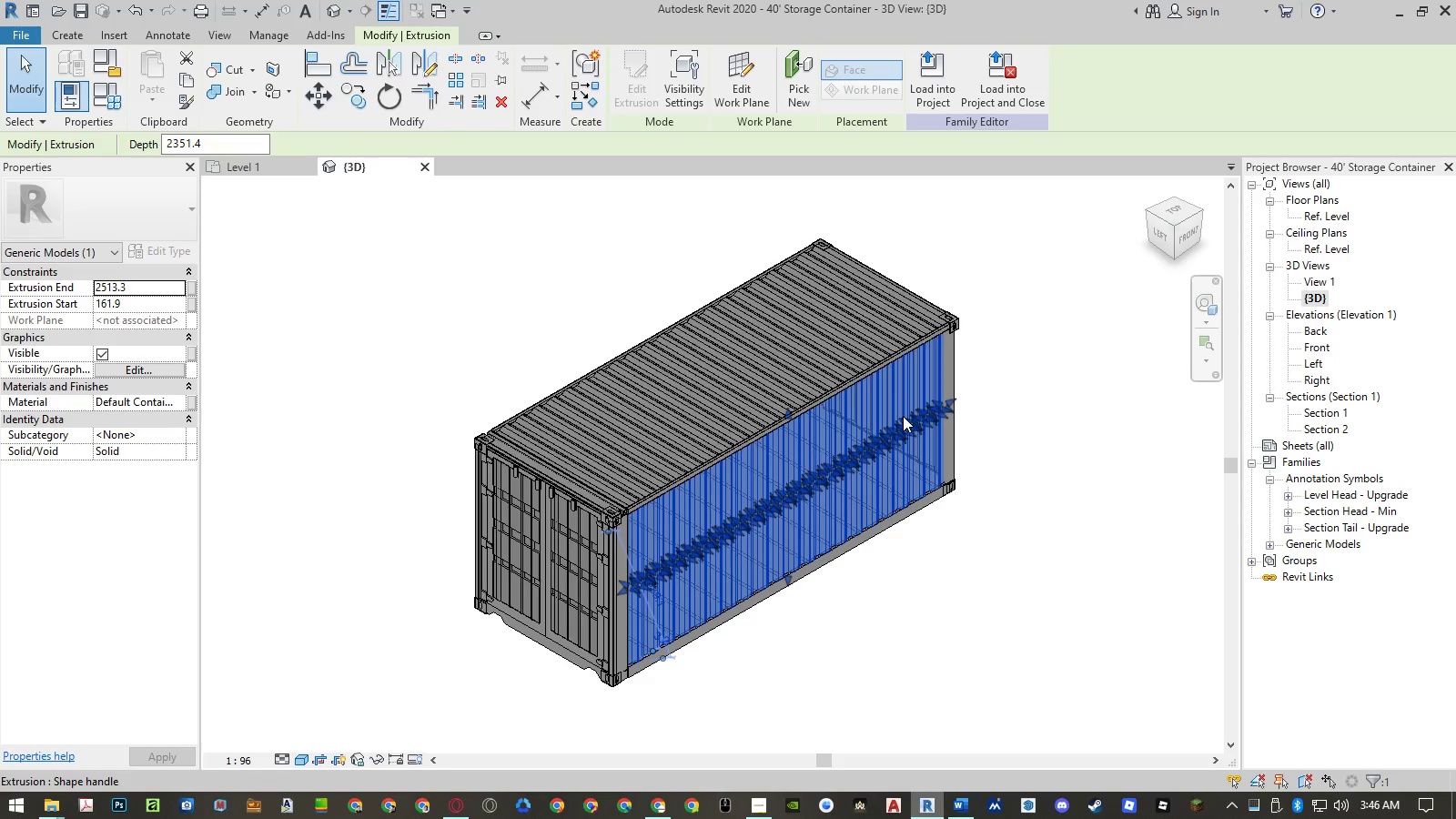 
key(Delete)
 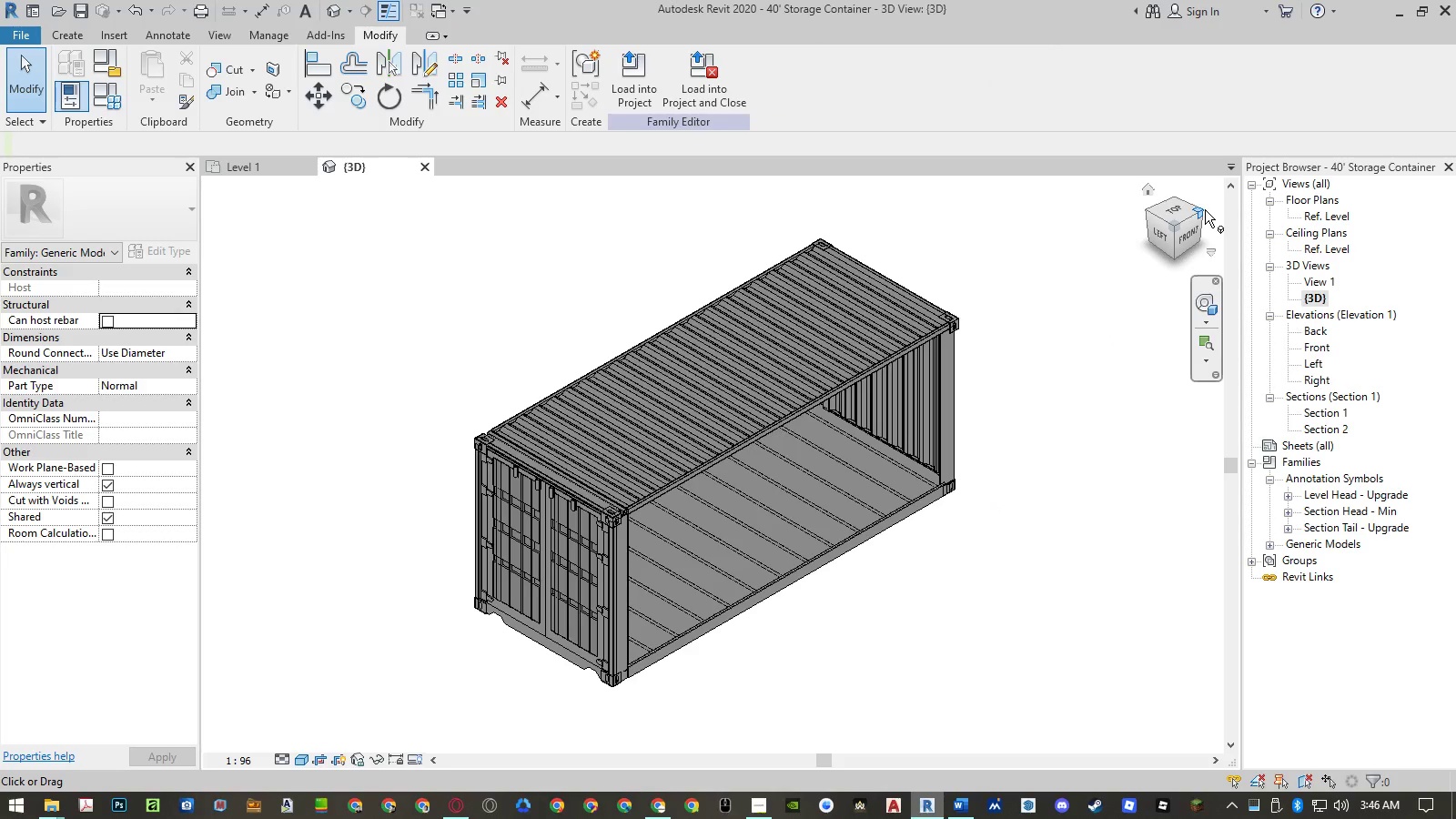 
left_click([1205, 209])
 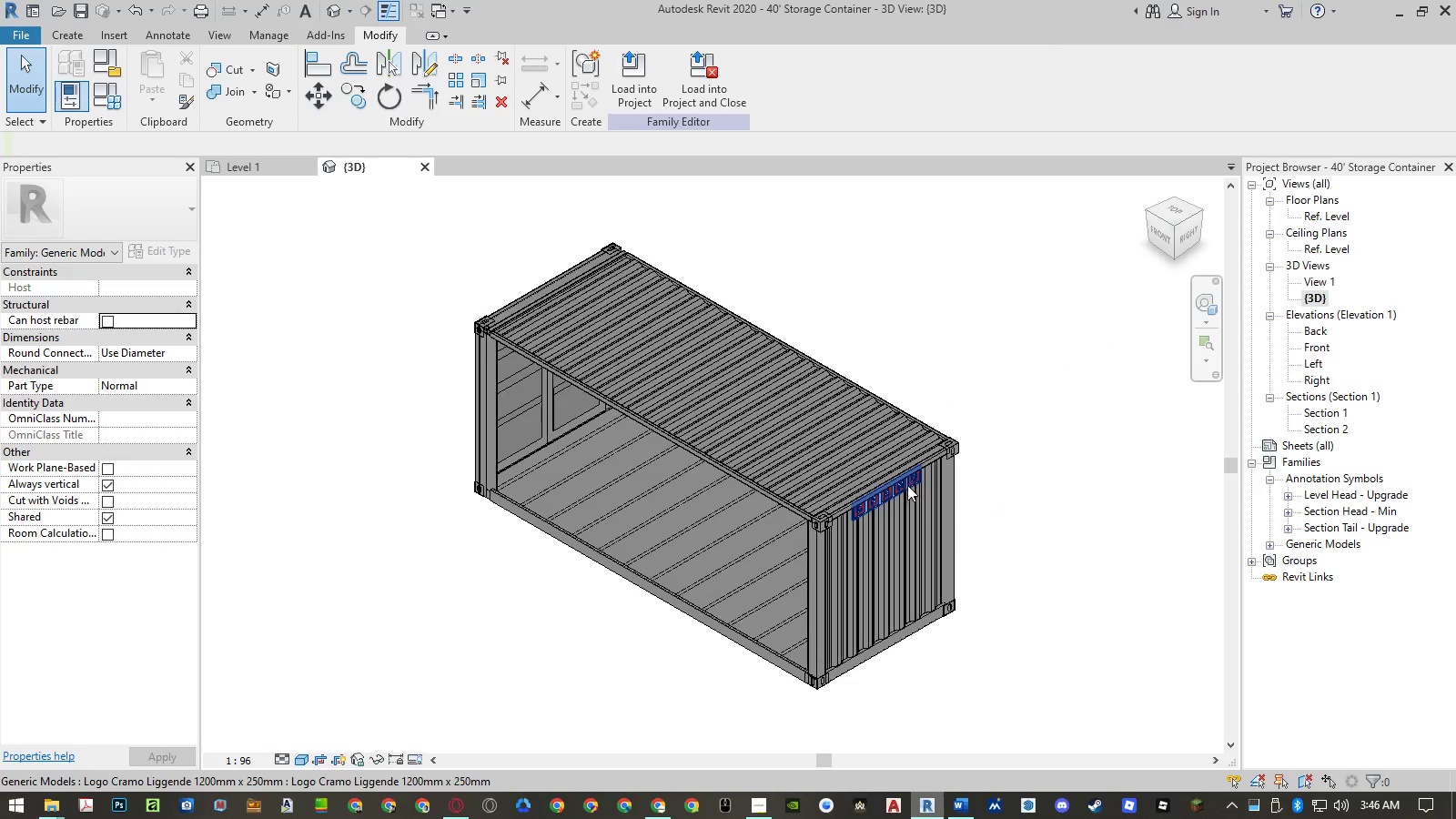 
key(Control+Z)
 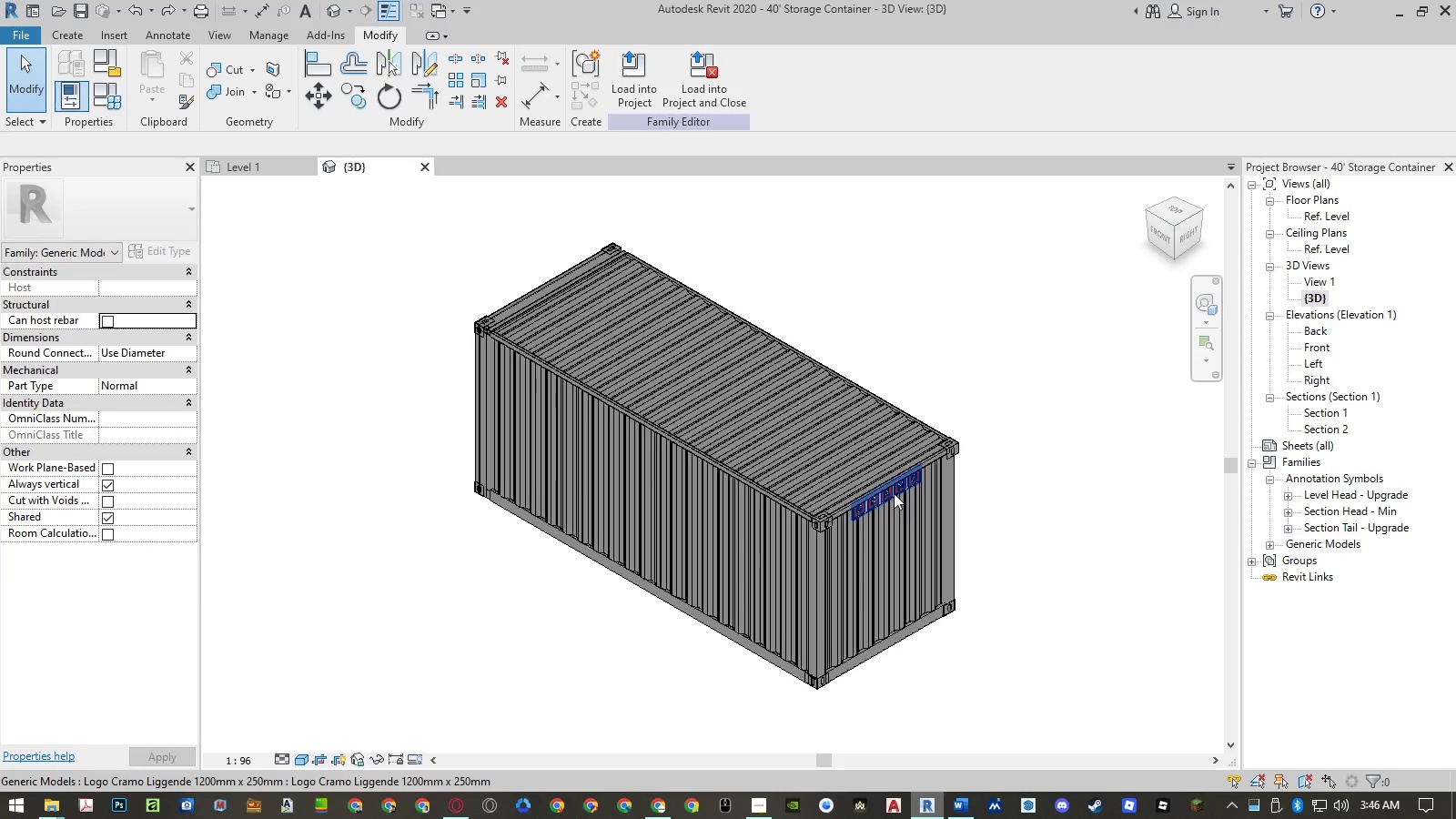 
left_click([891, 492])
 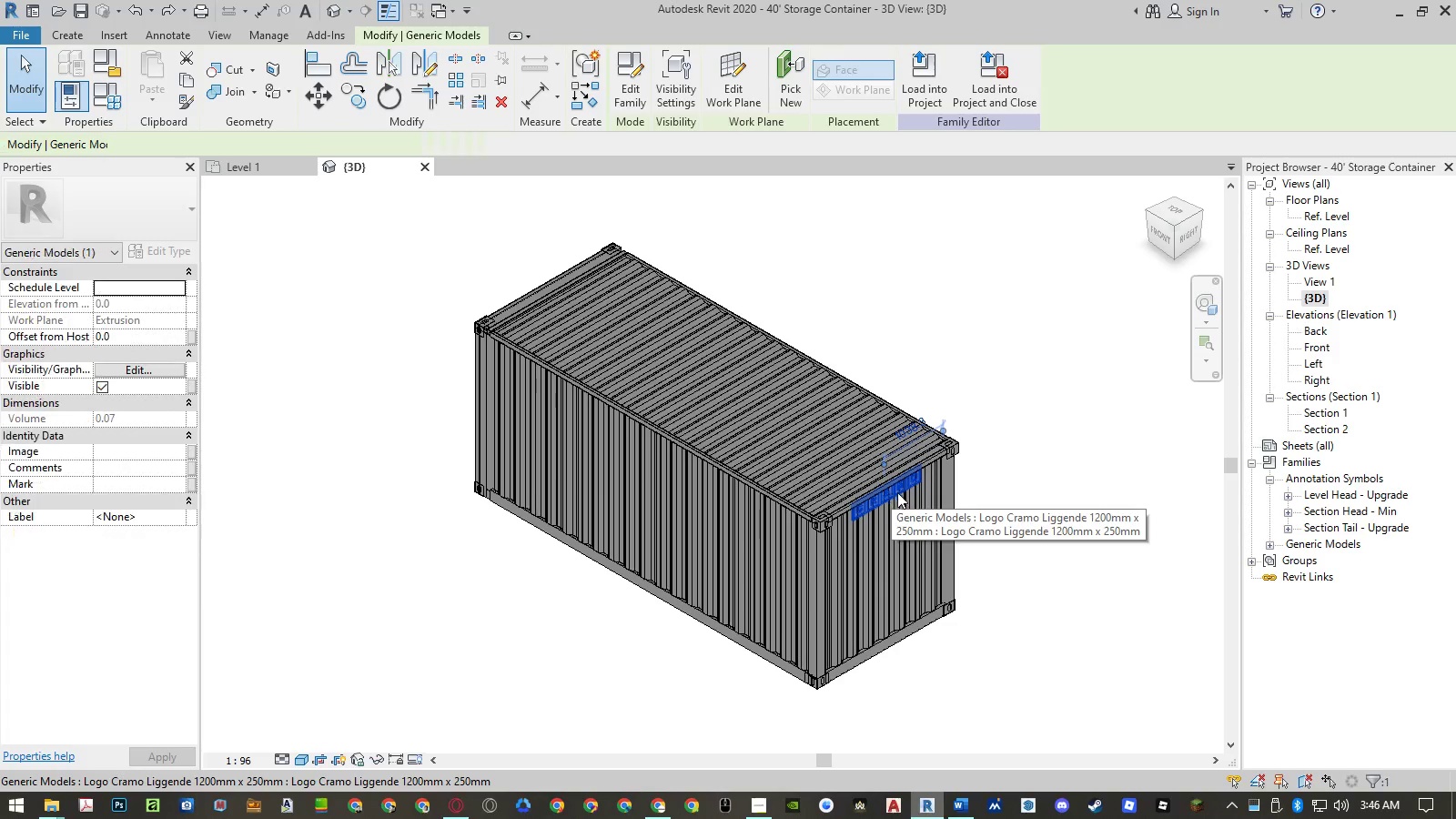 
key(Delete)
 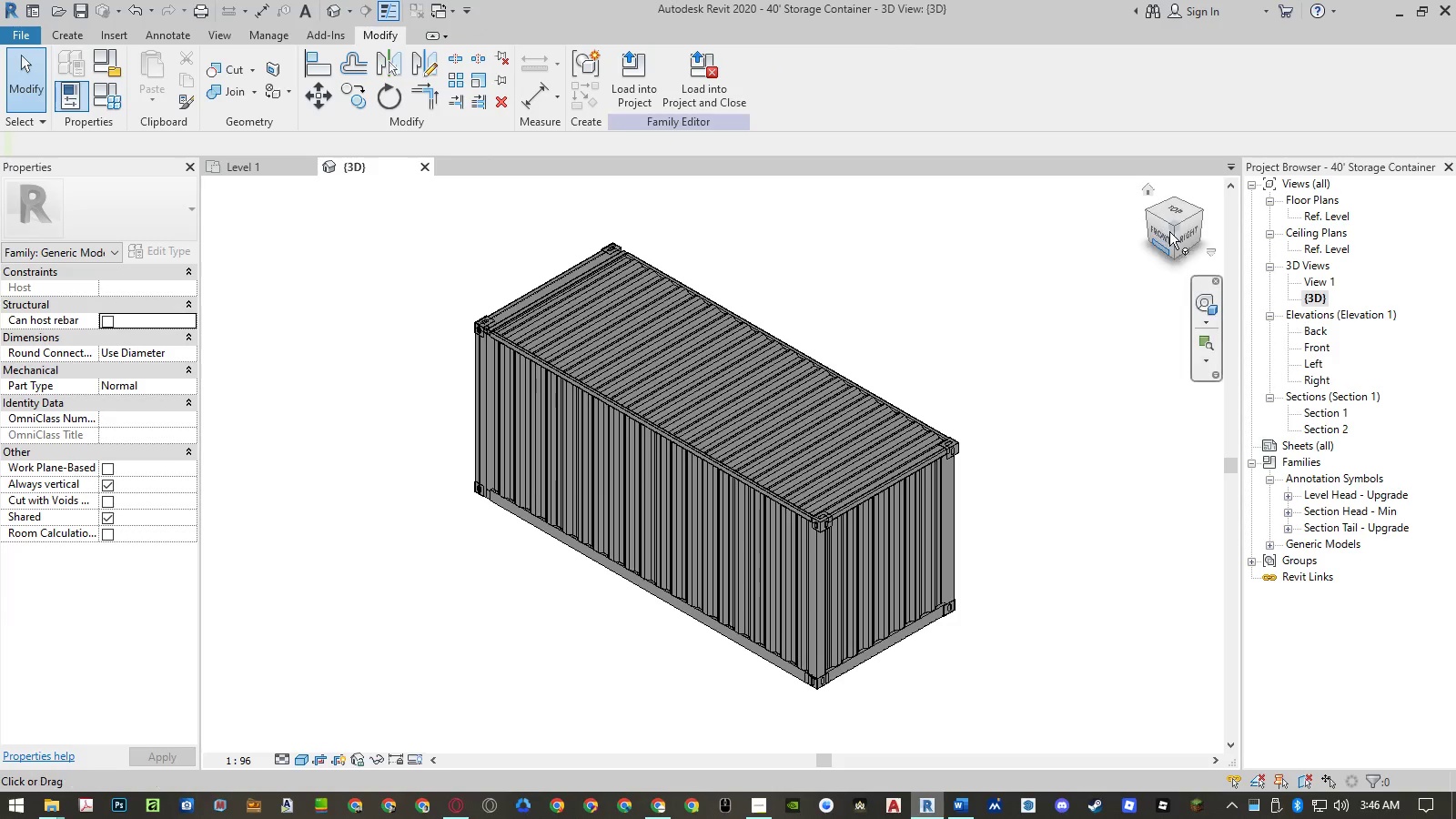 
left_click([1147, 213])
 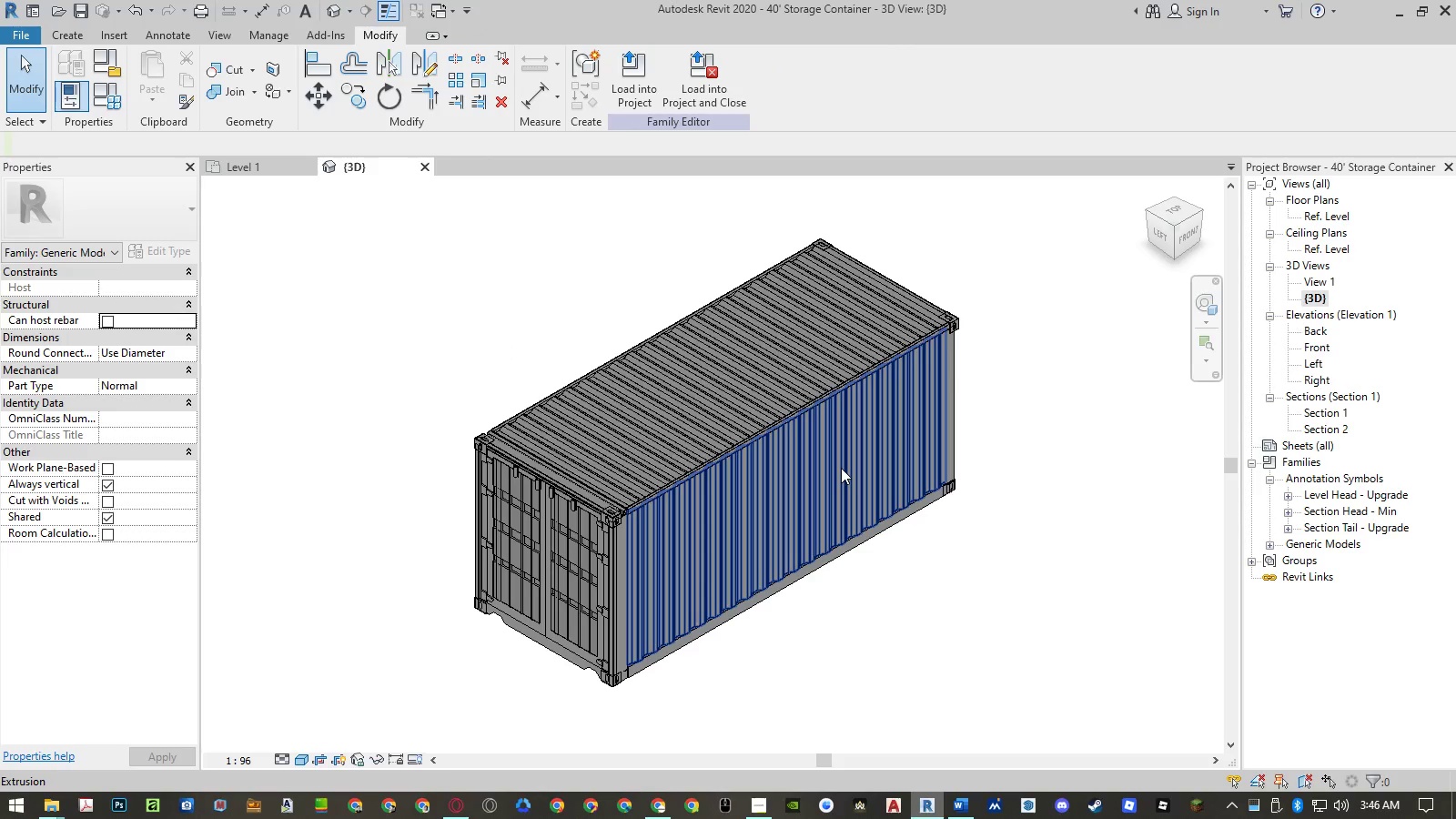 
left_click([841, 468])
 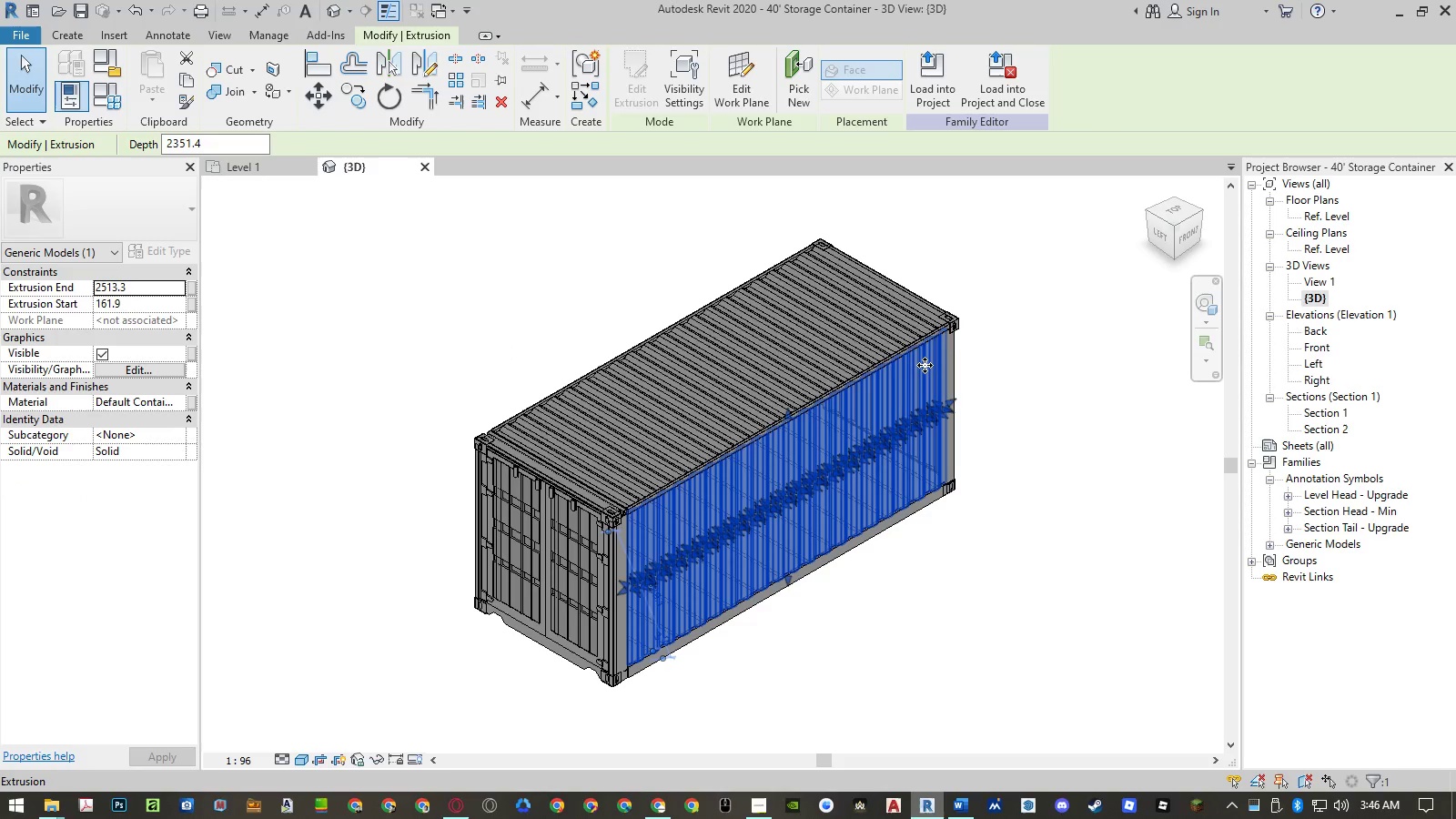 
key(Delete)
 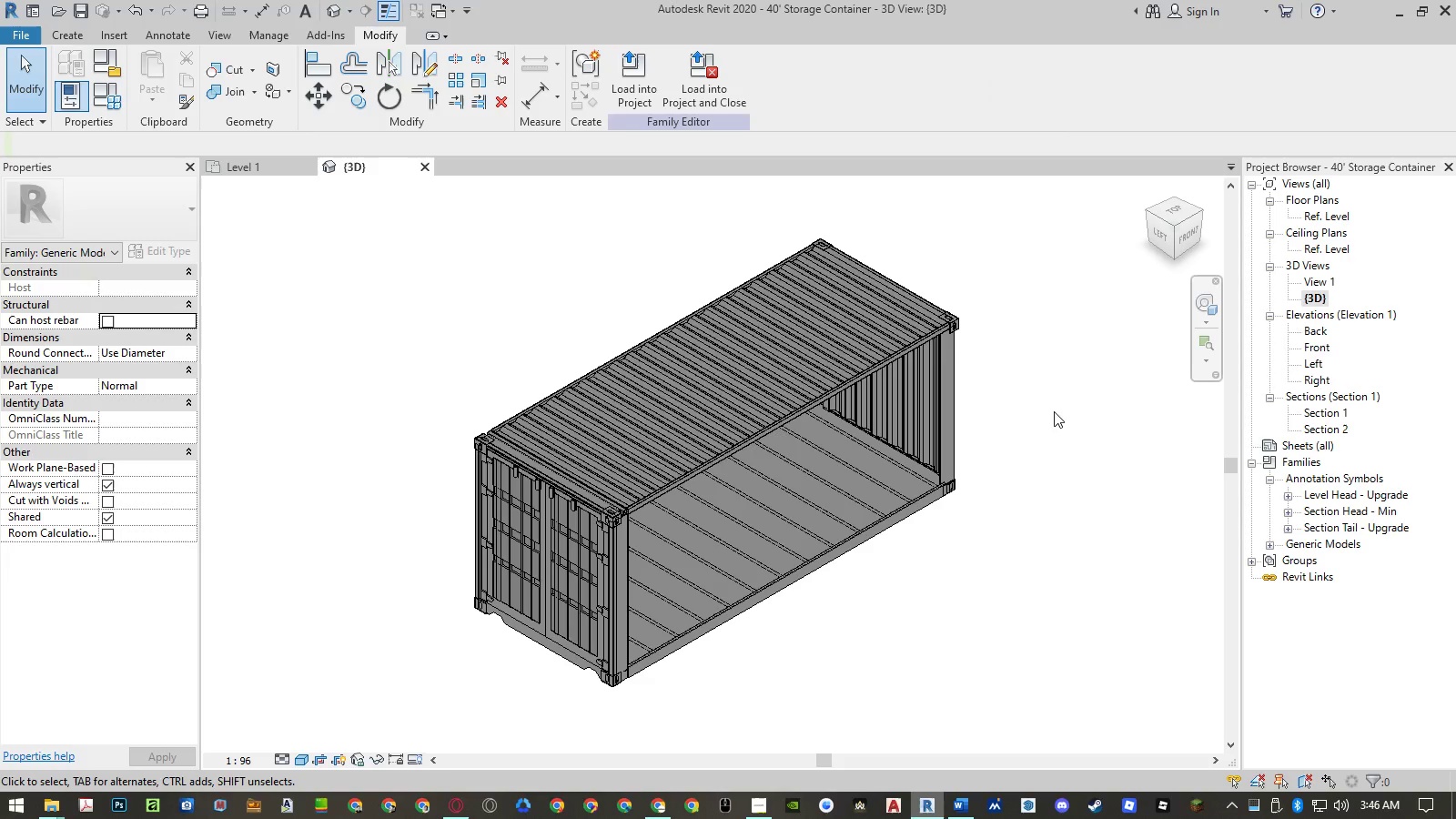 
left_click([1055, 411])
 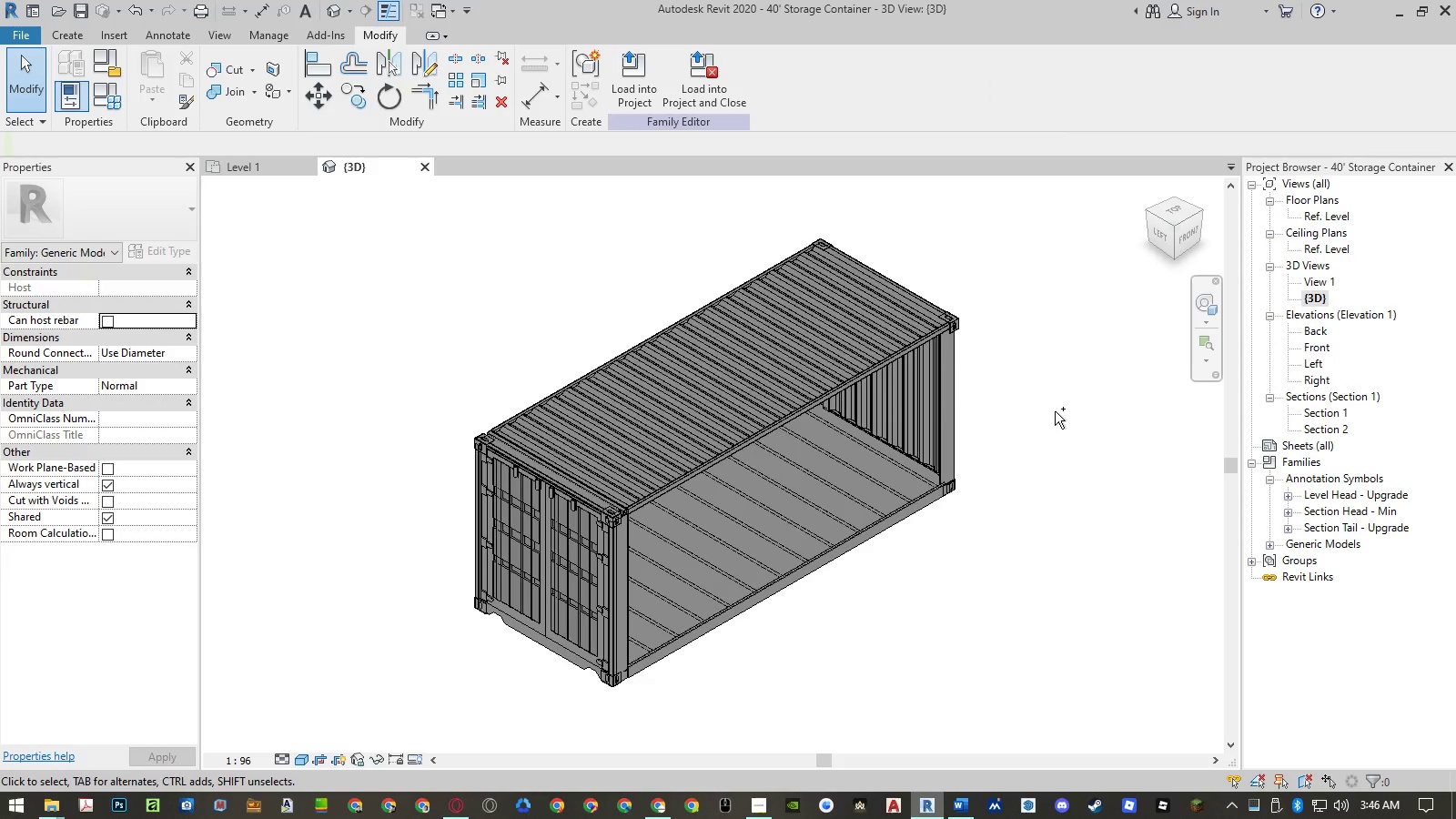 
key(Control+Z)
 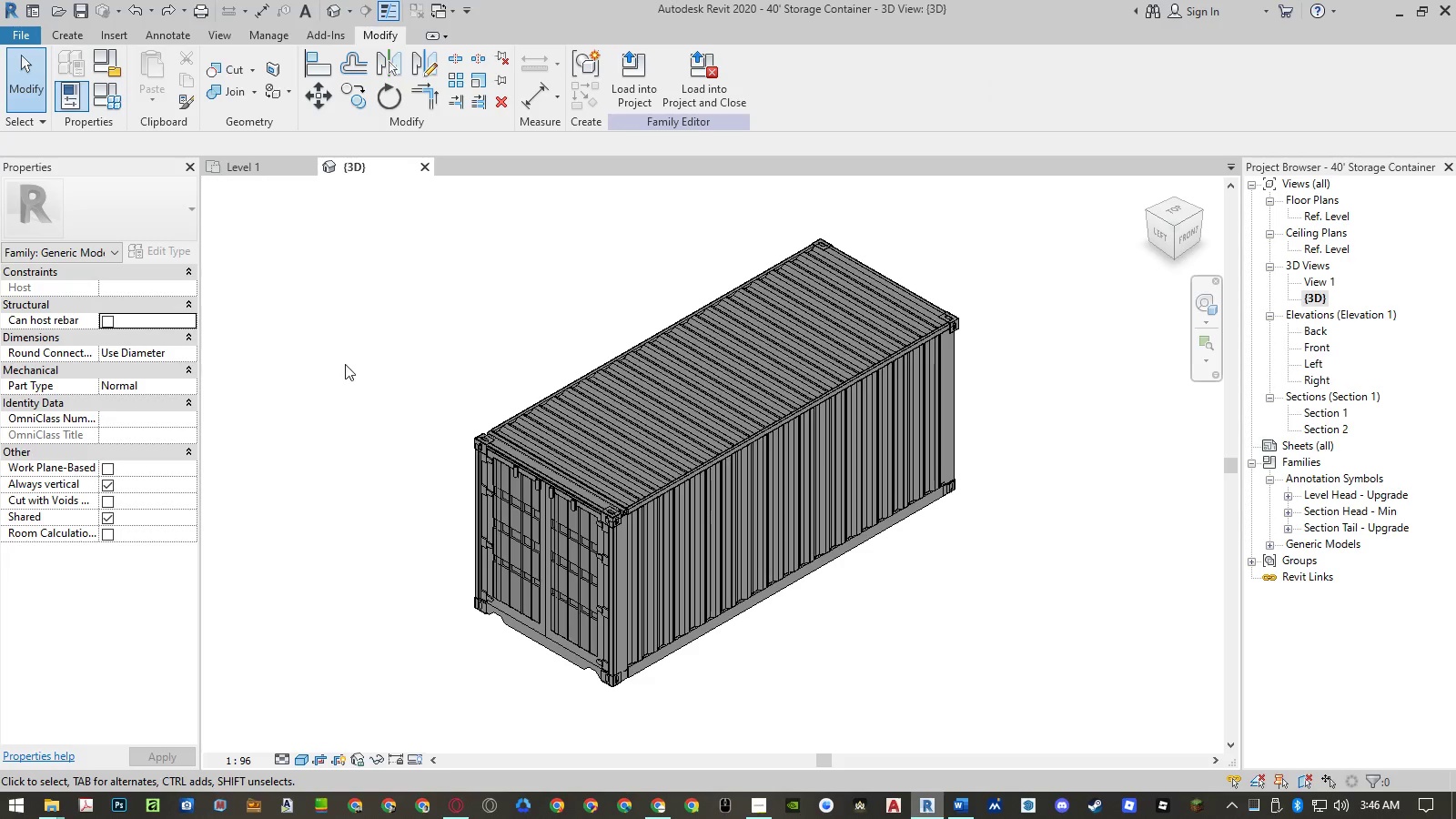 
left_click([356, 357])
 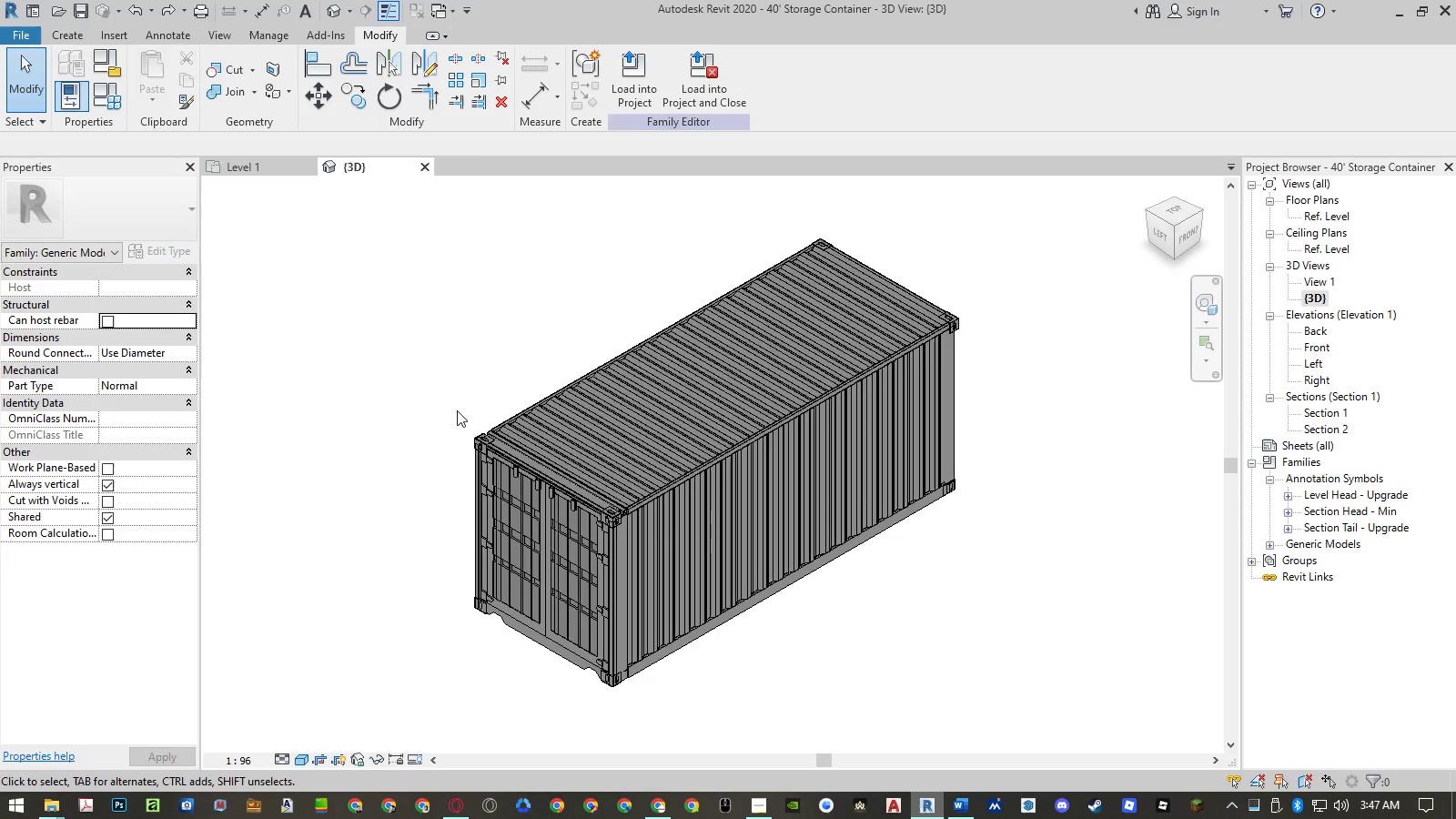 
left_click([708, 539])
 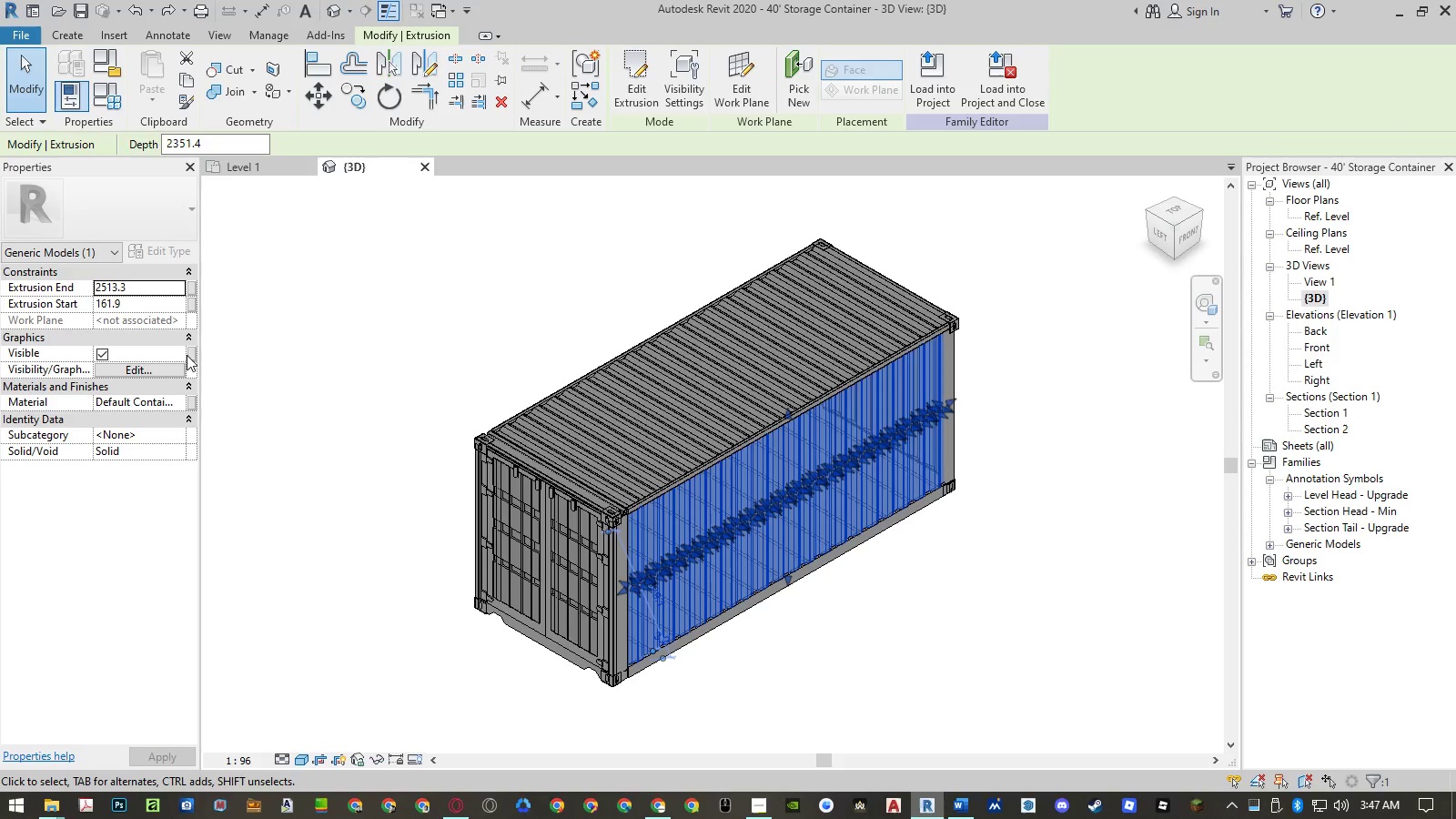 
left_click([190, 354])
 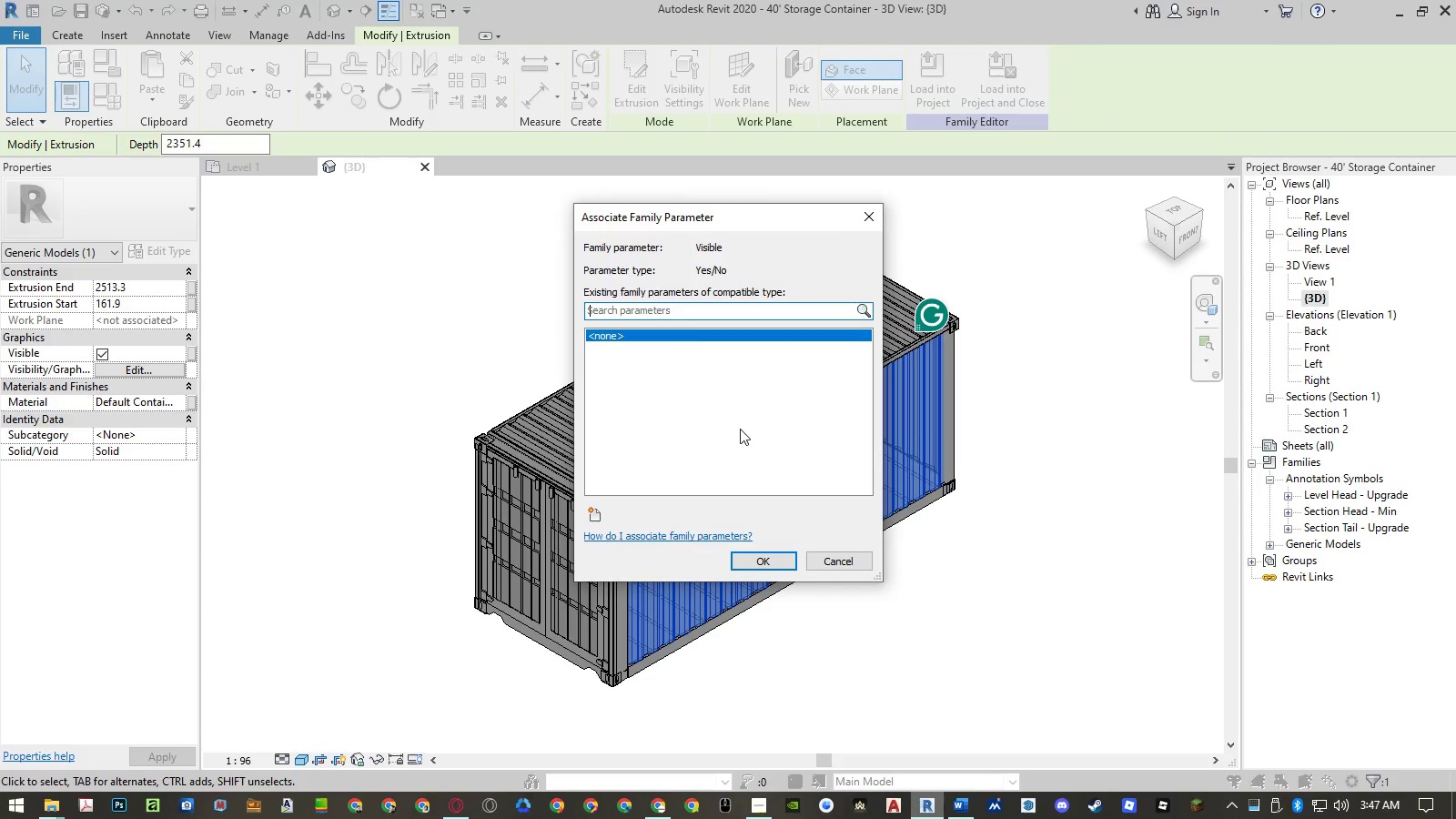 
left_click([599, 510])
 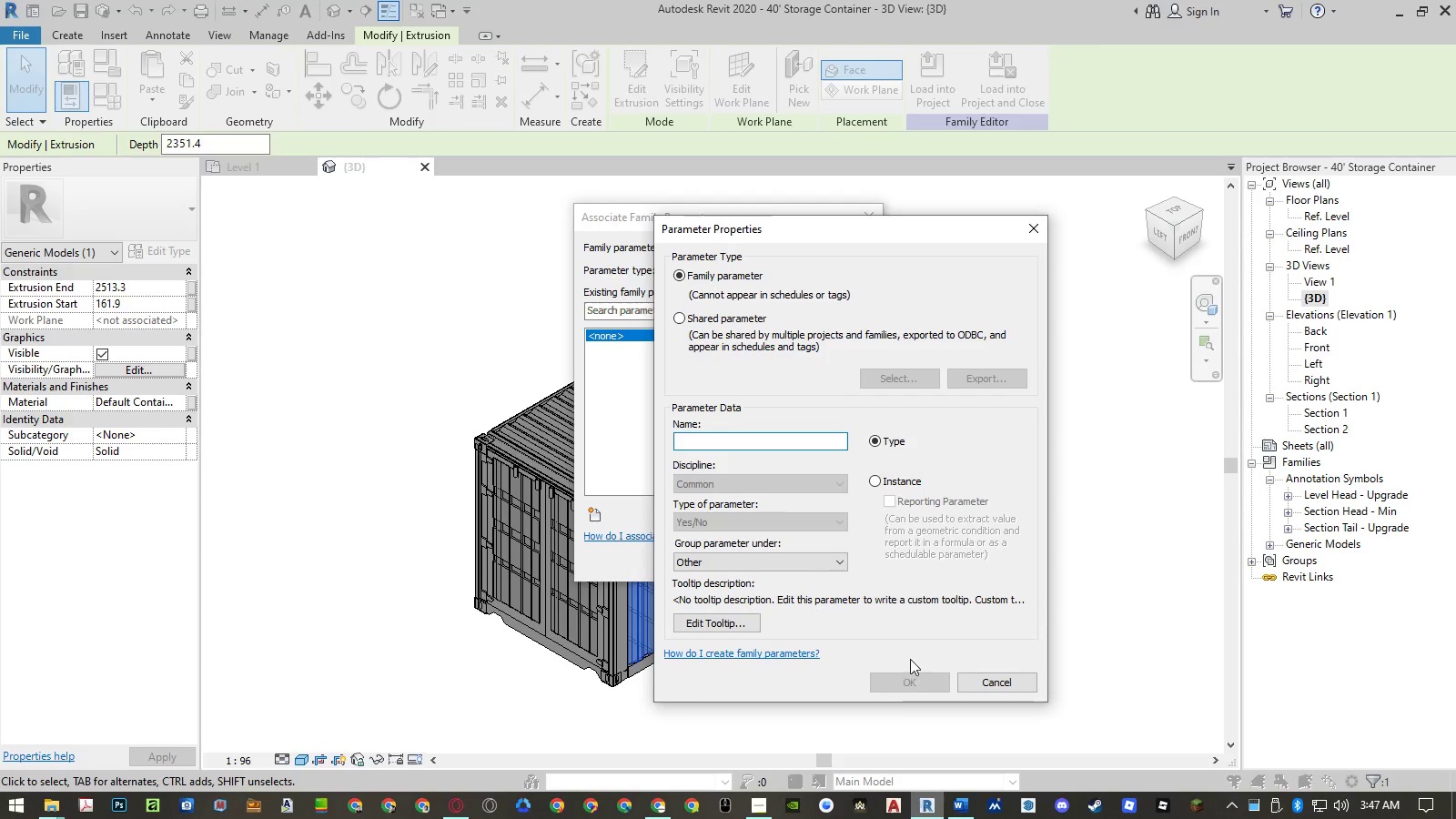 
type(Frot)
key(Backspace)
type(nt )
 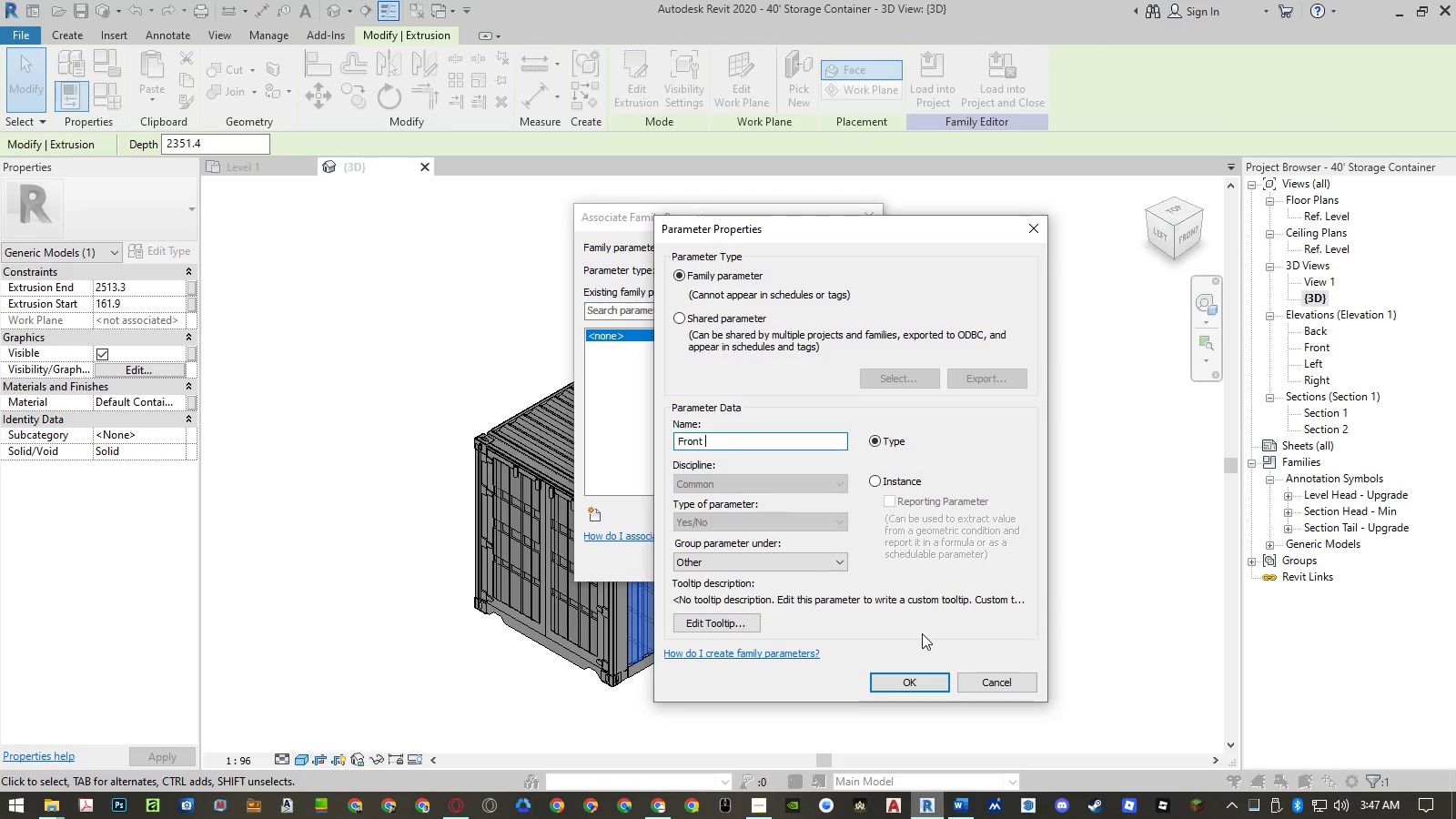 
type(Panel)
 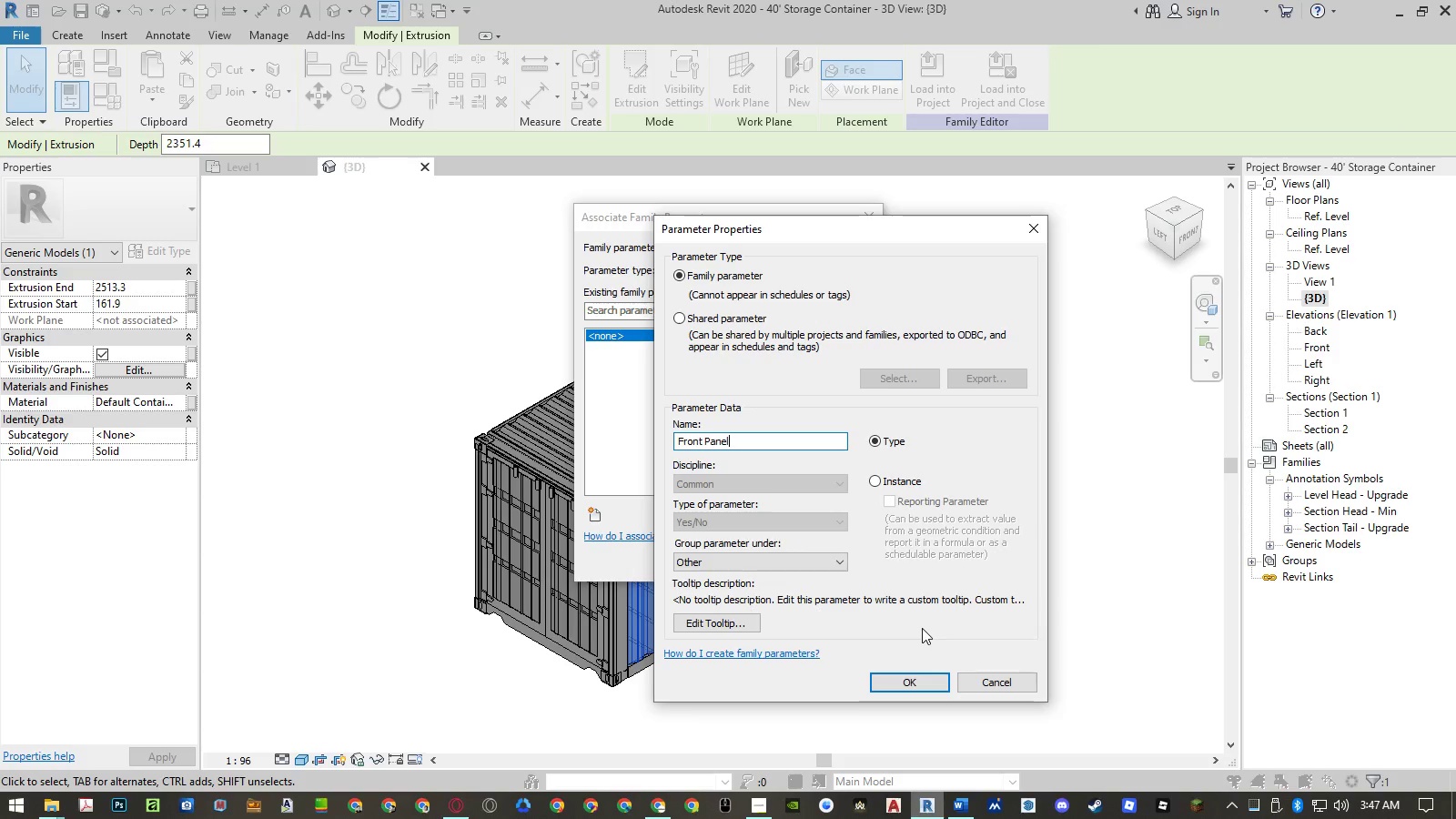 
left_click([916, 689])
 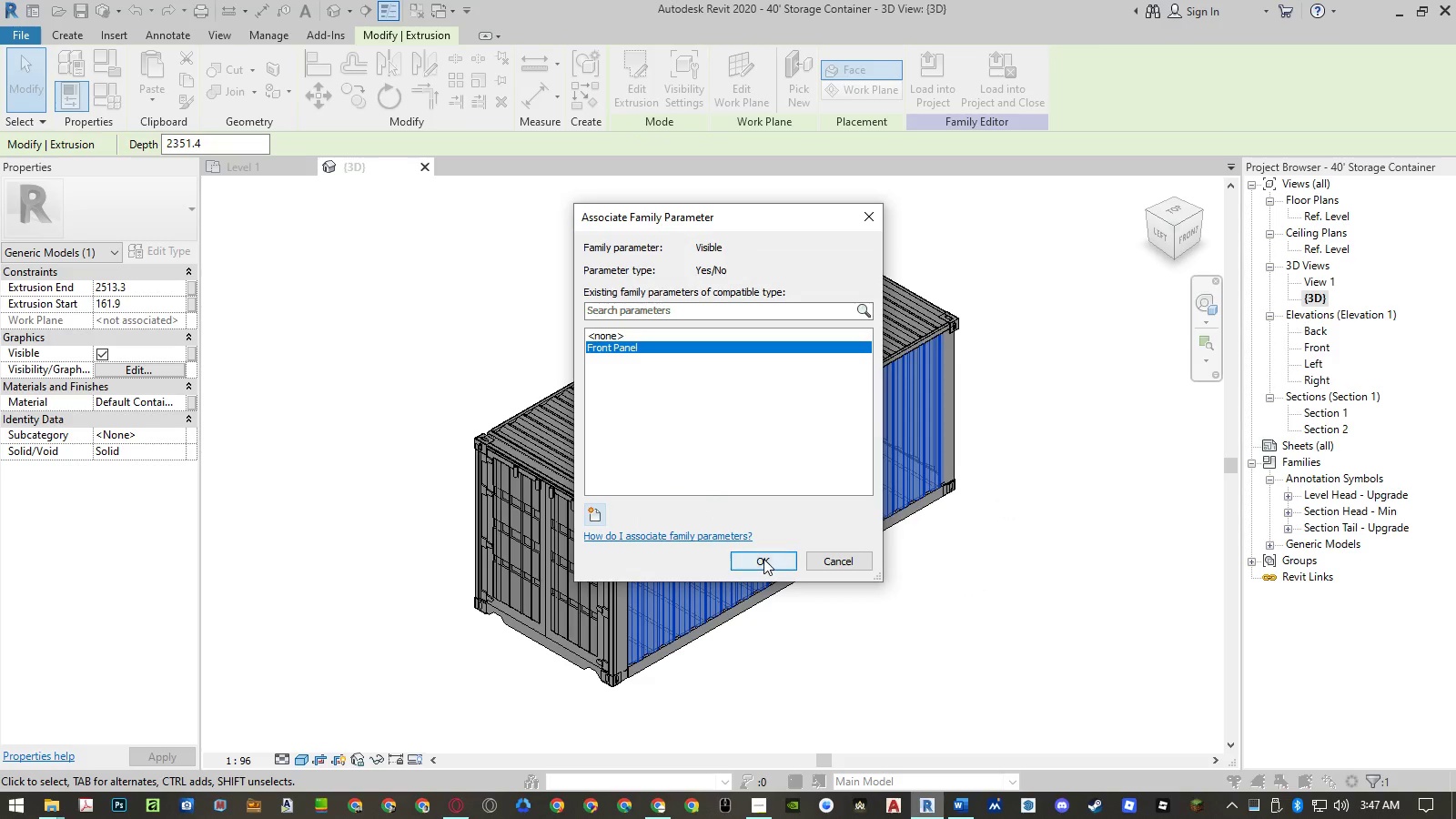 
left_click([763, 559])
 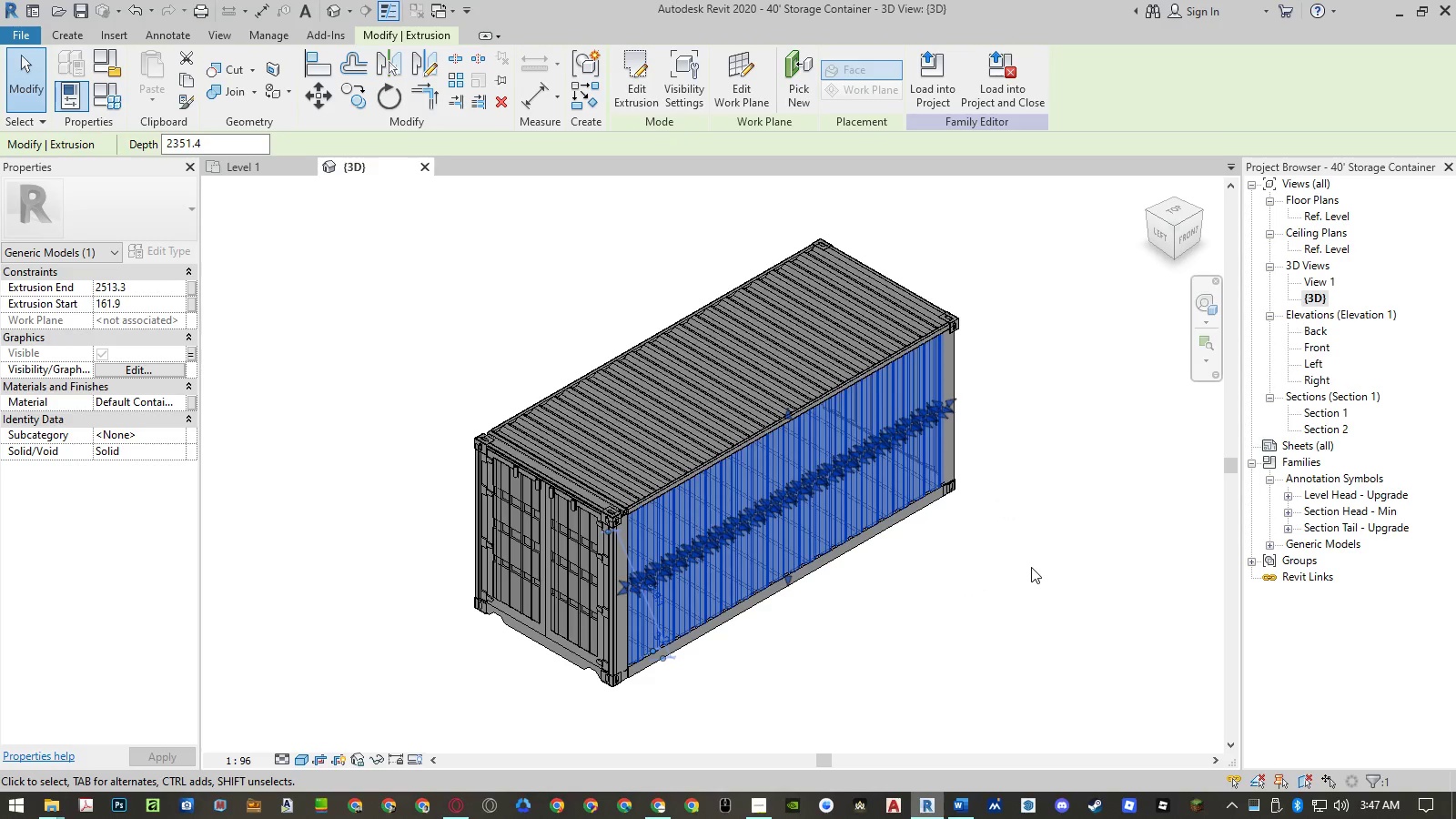 
left_click([1032, 567])
 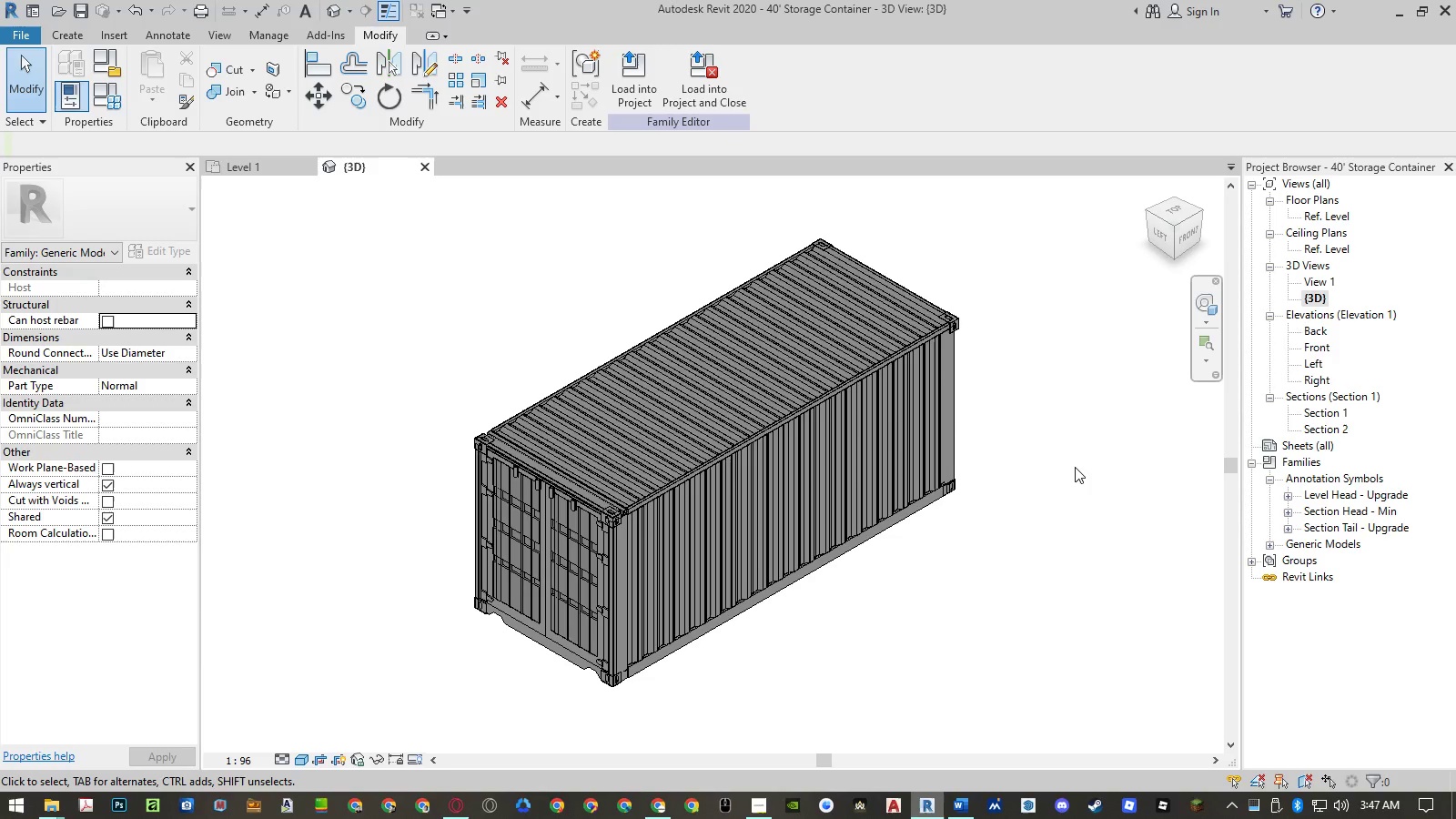 
wait(5.09)
 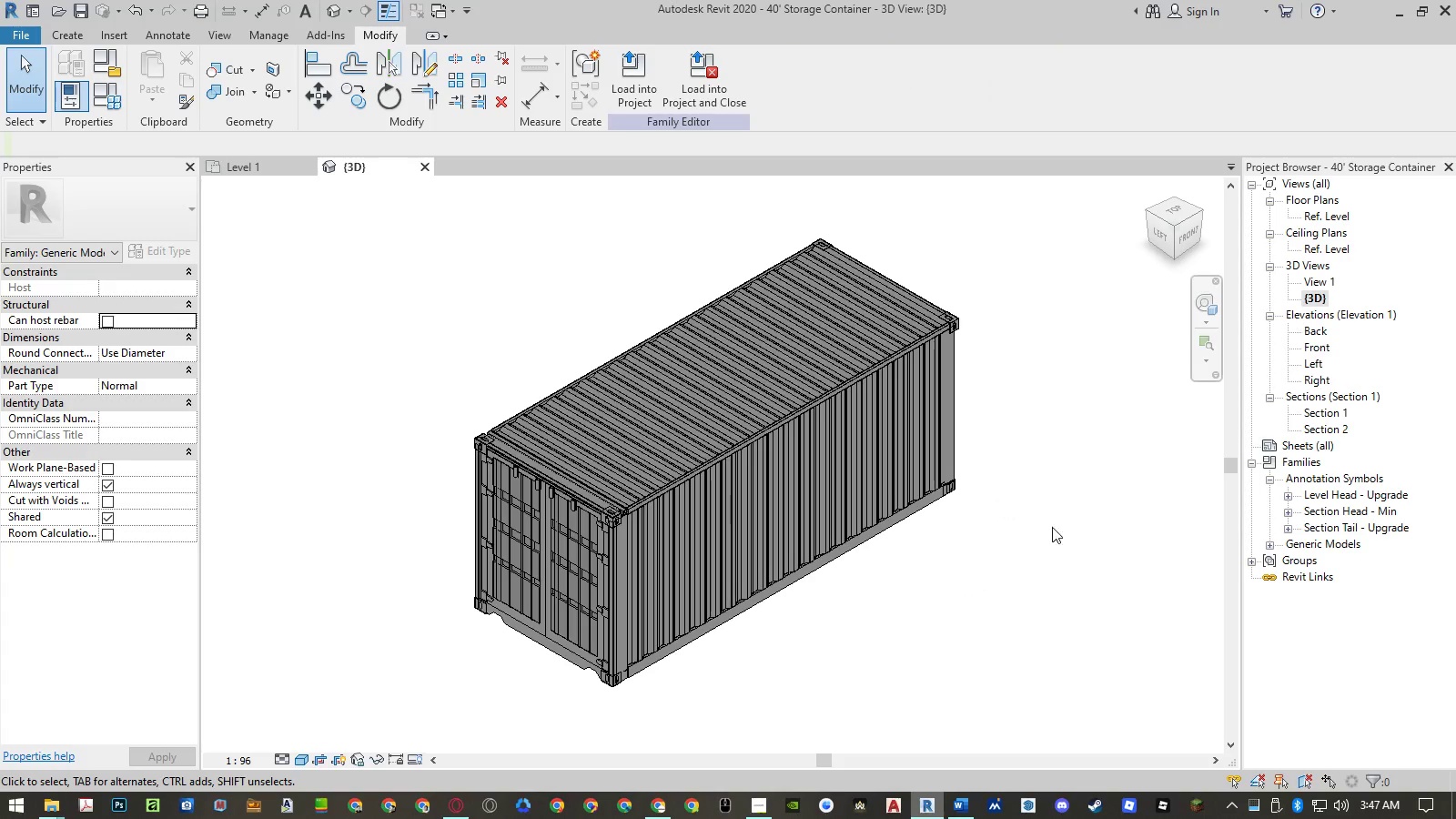 
left_click([918, 468])
 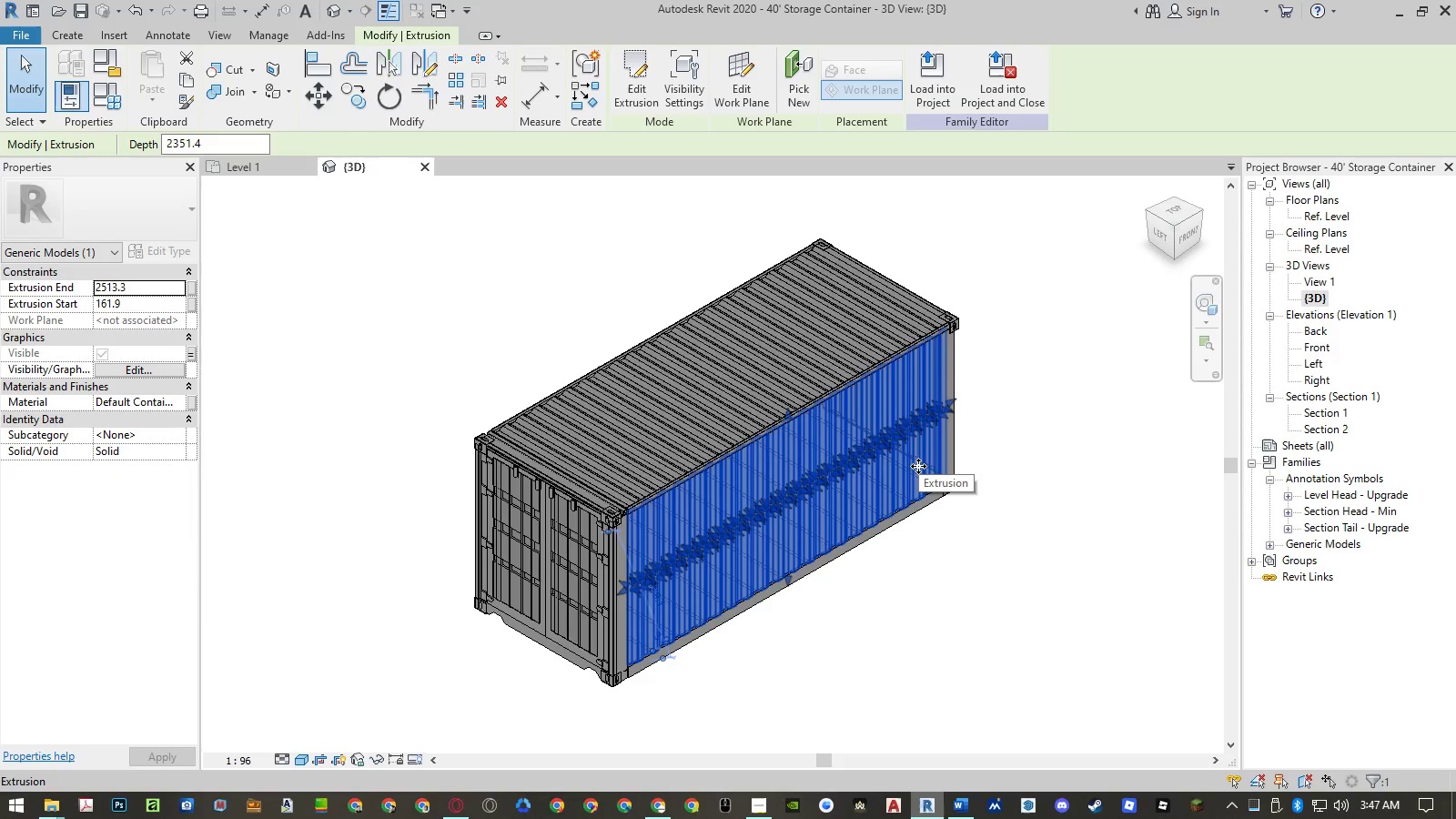 
key(Delete)
 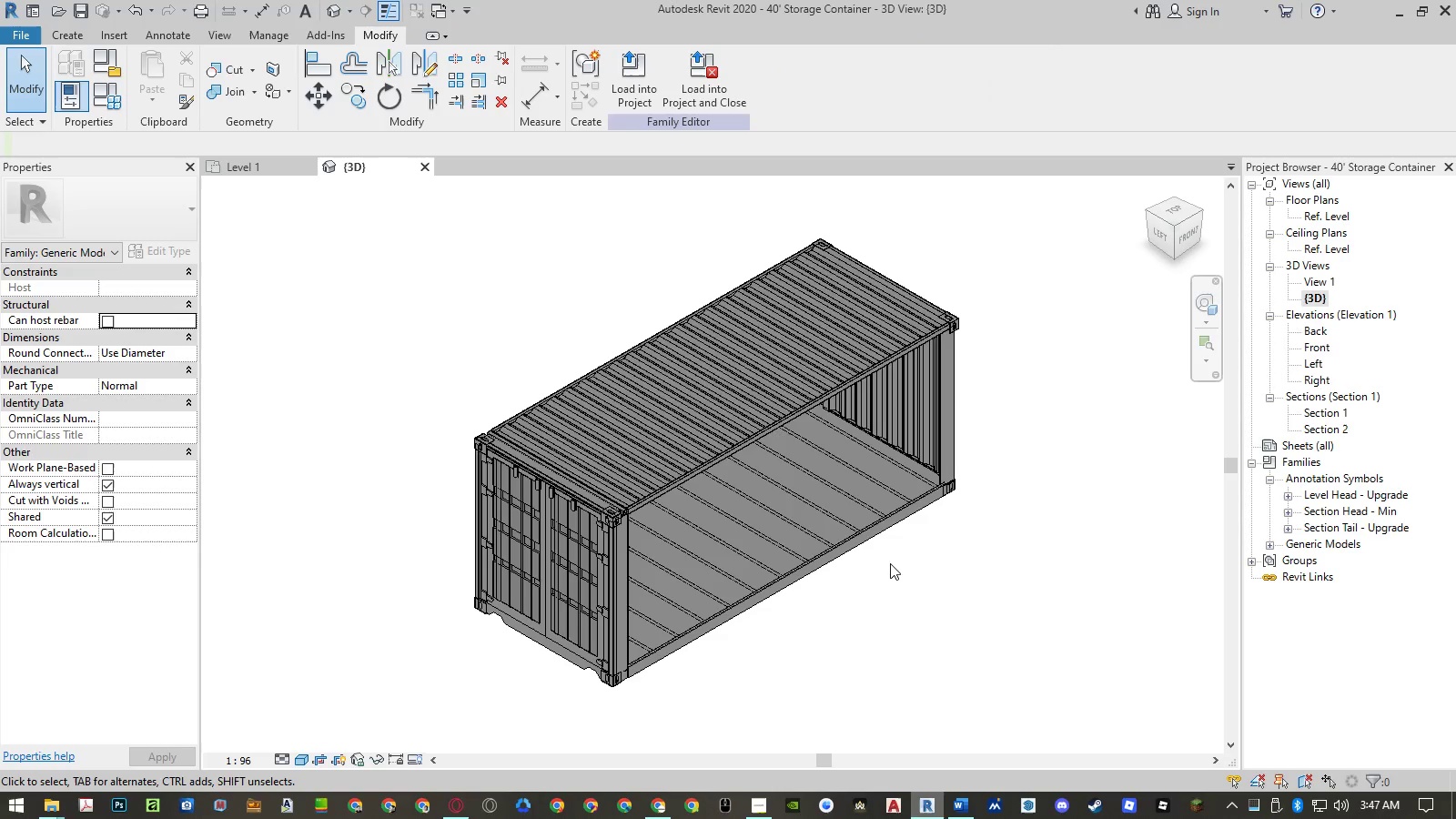 
hold_key(key=ShiftLeft, duration=1.5)
 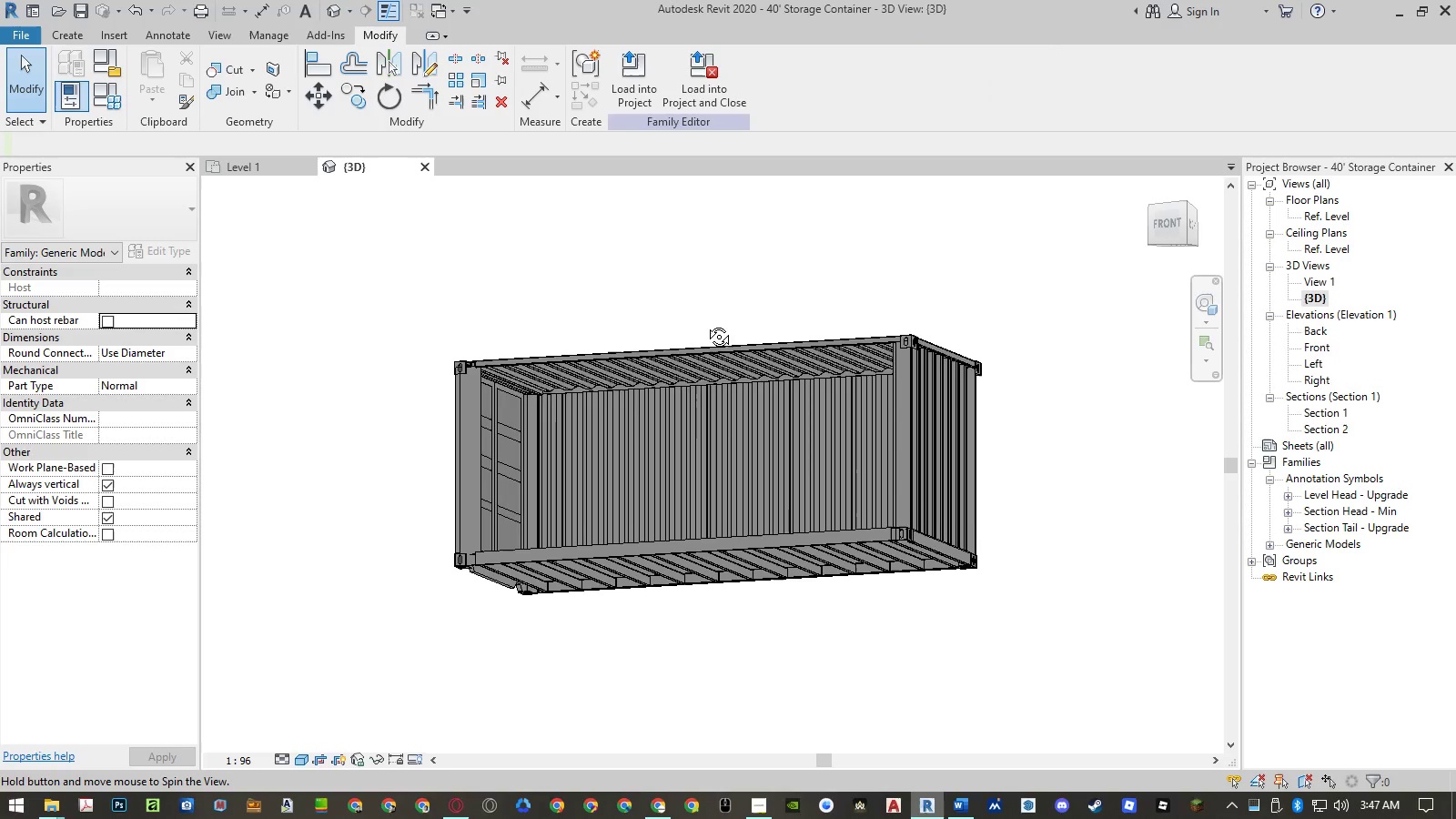 
hold_key(key=ShiftLeft, duration=0.95)
 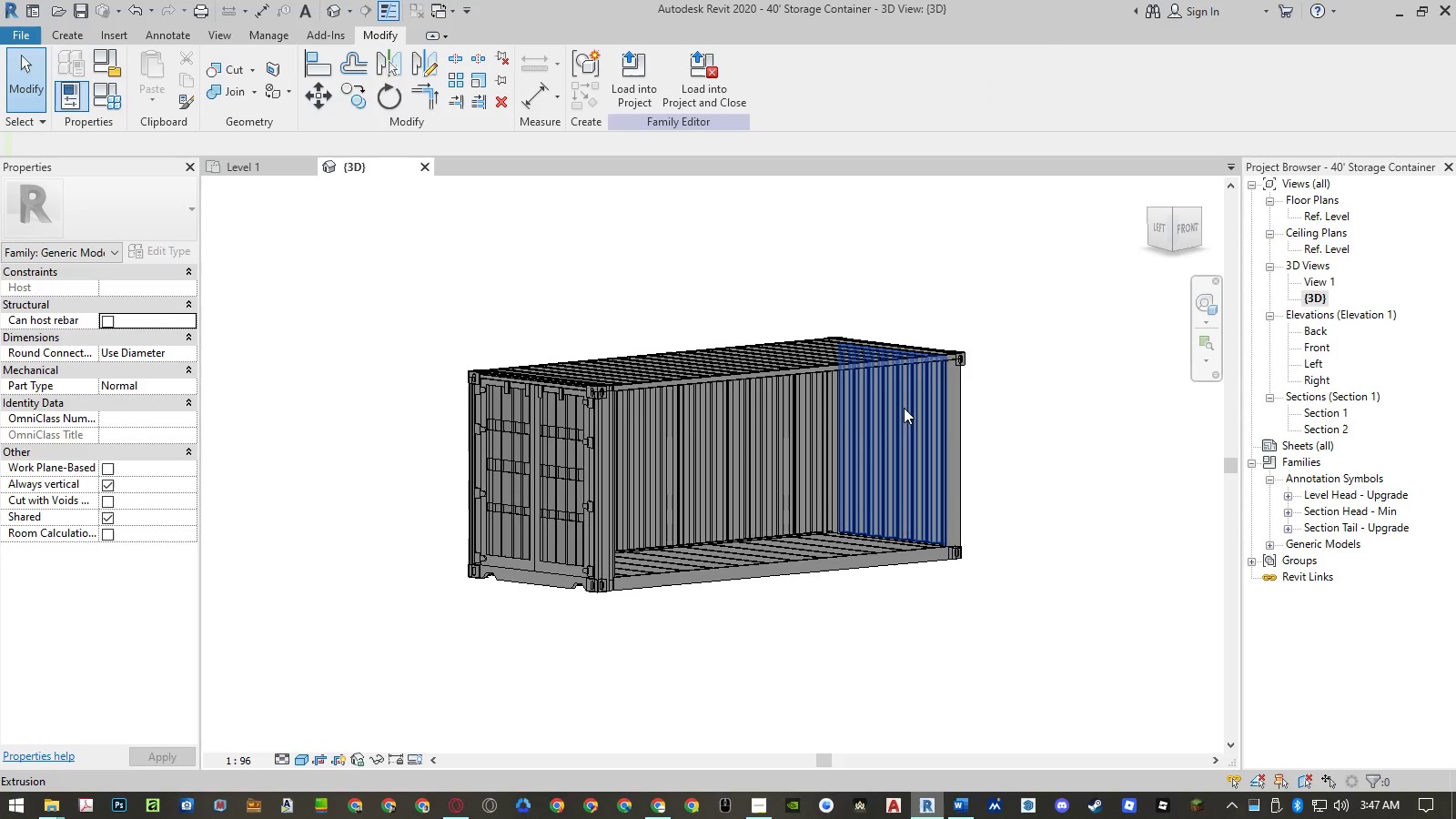 
hold_key(key=ShiftLeft, duration=14.27)
 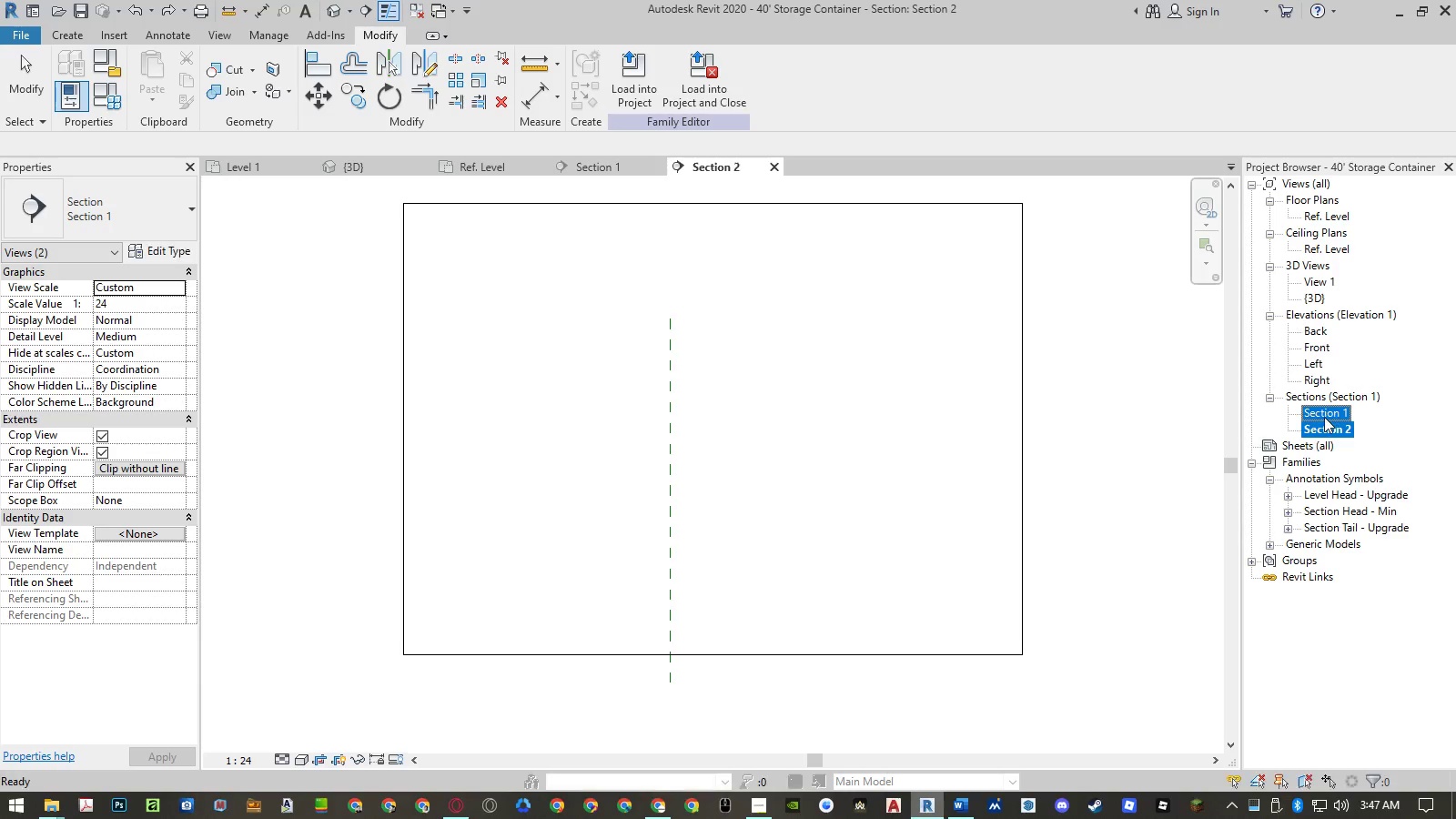 
key(Control+Z)
 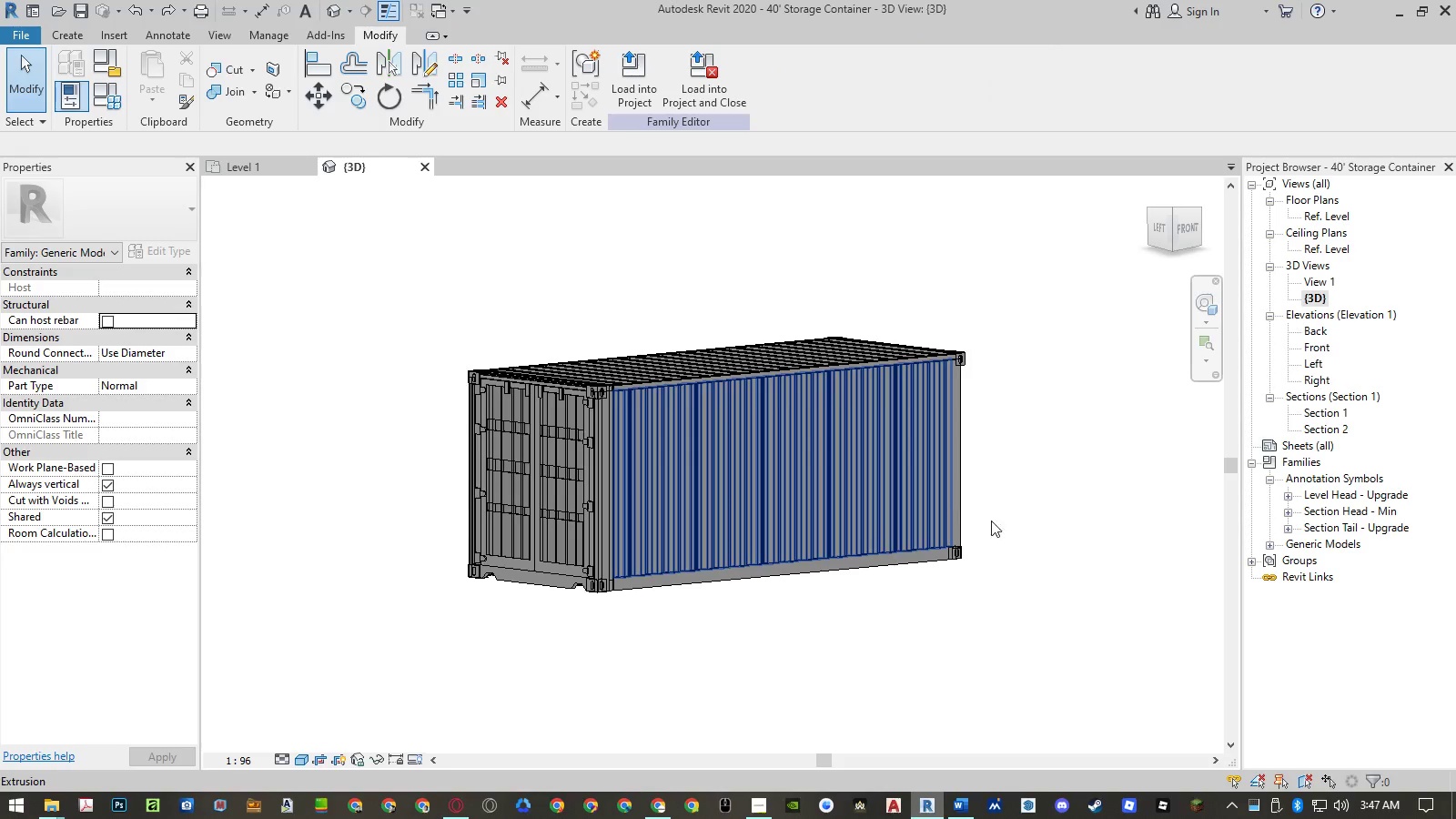 
left_click([1047, 549])
 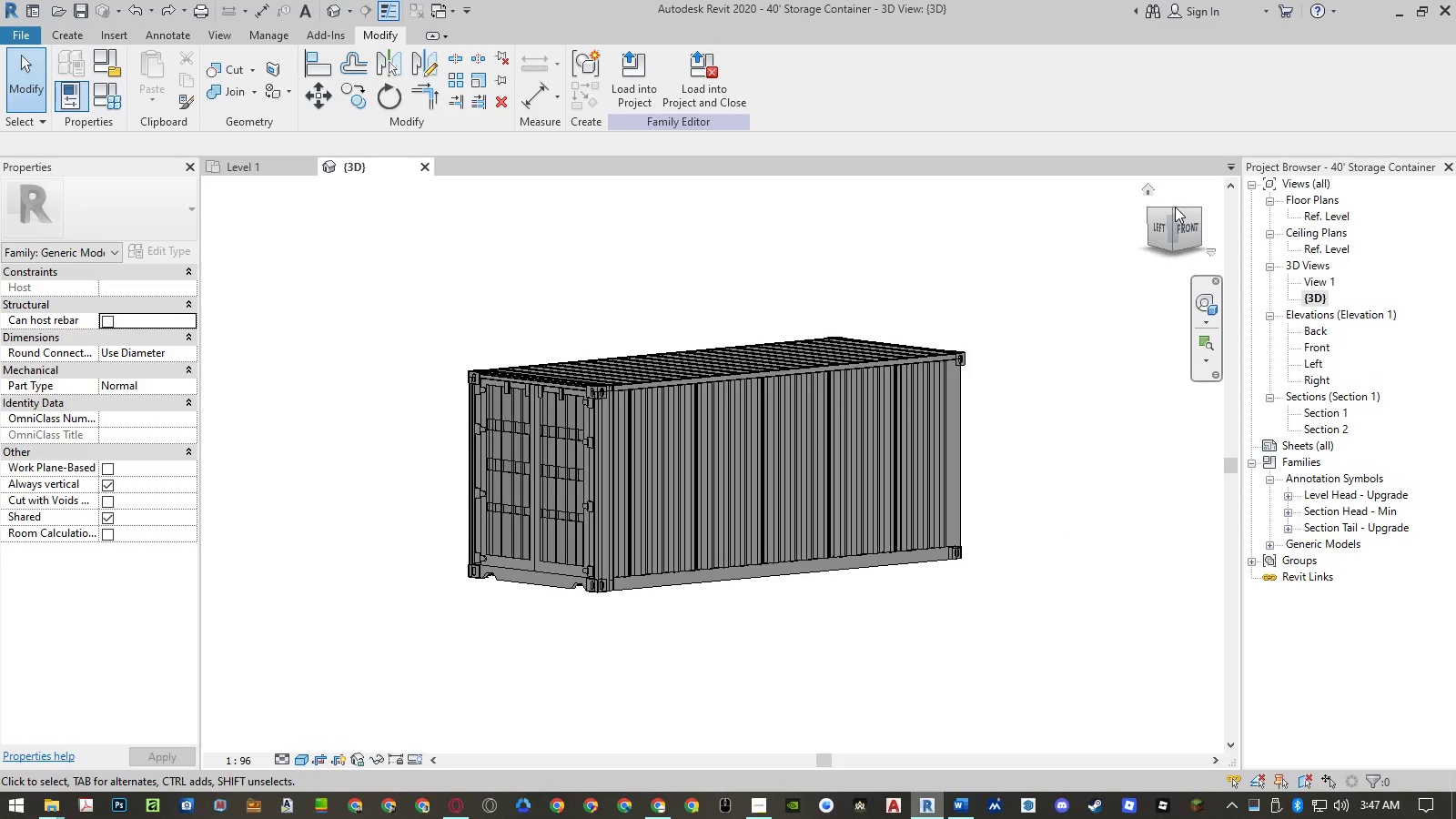 
left_click([1172, 209])
 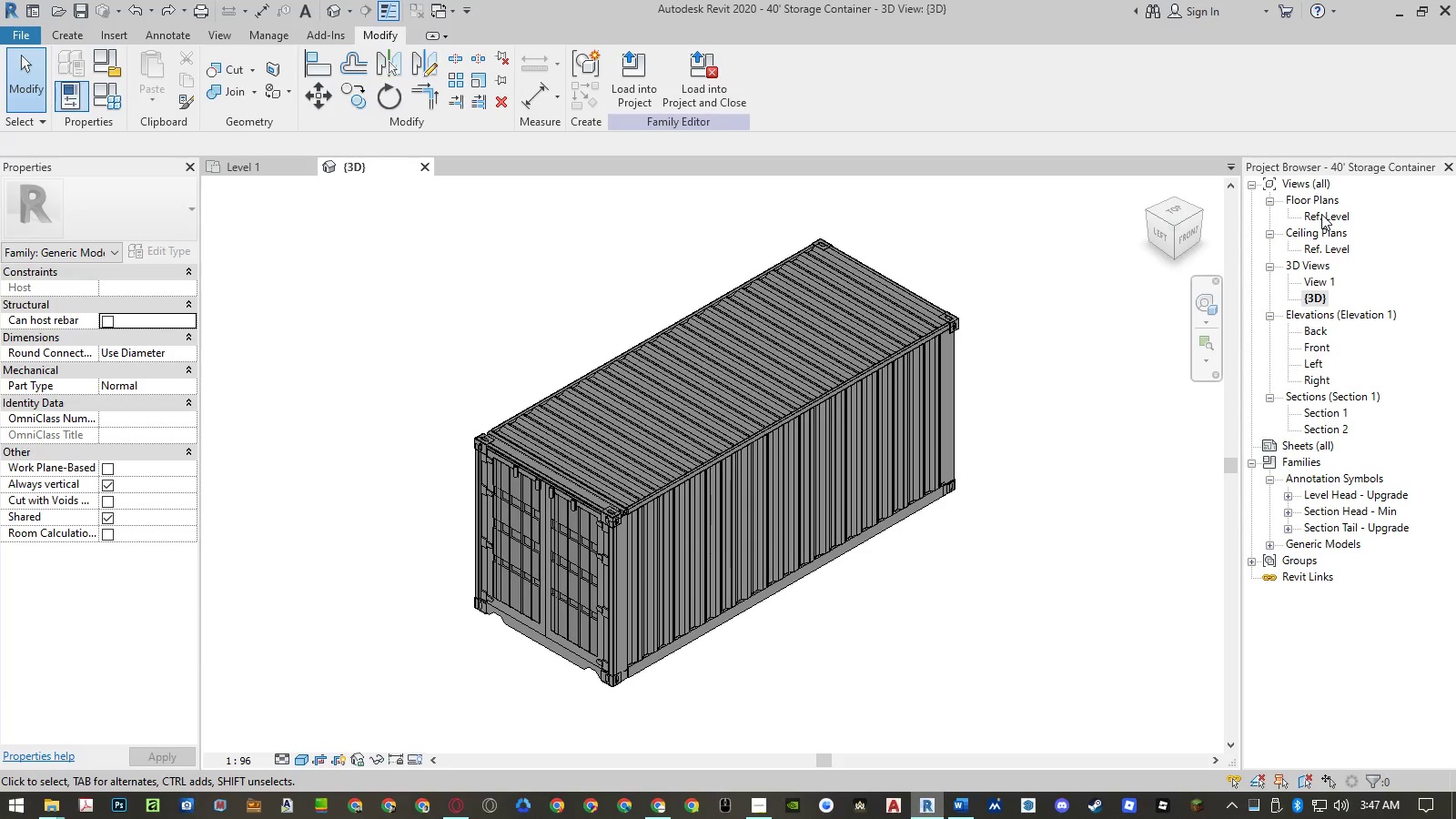 
double_click([1321, 214])
 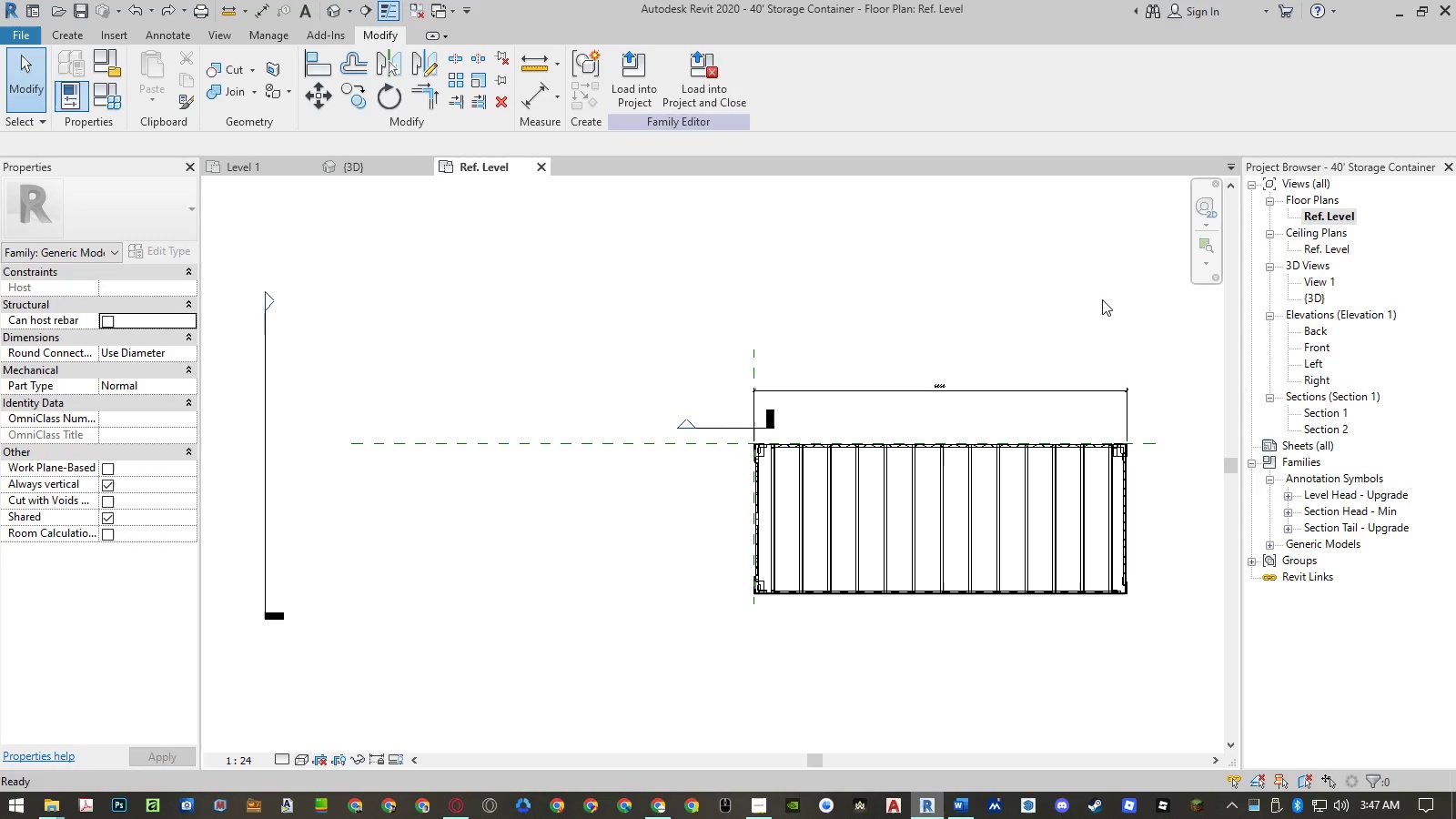 
left_click([1087, 307])
 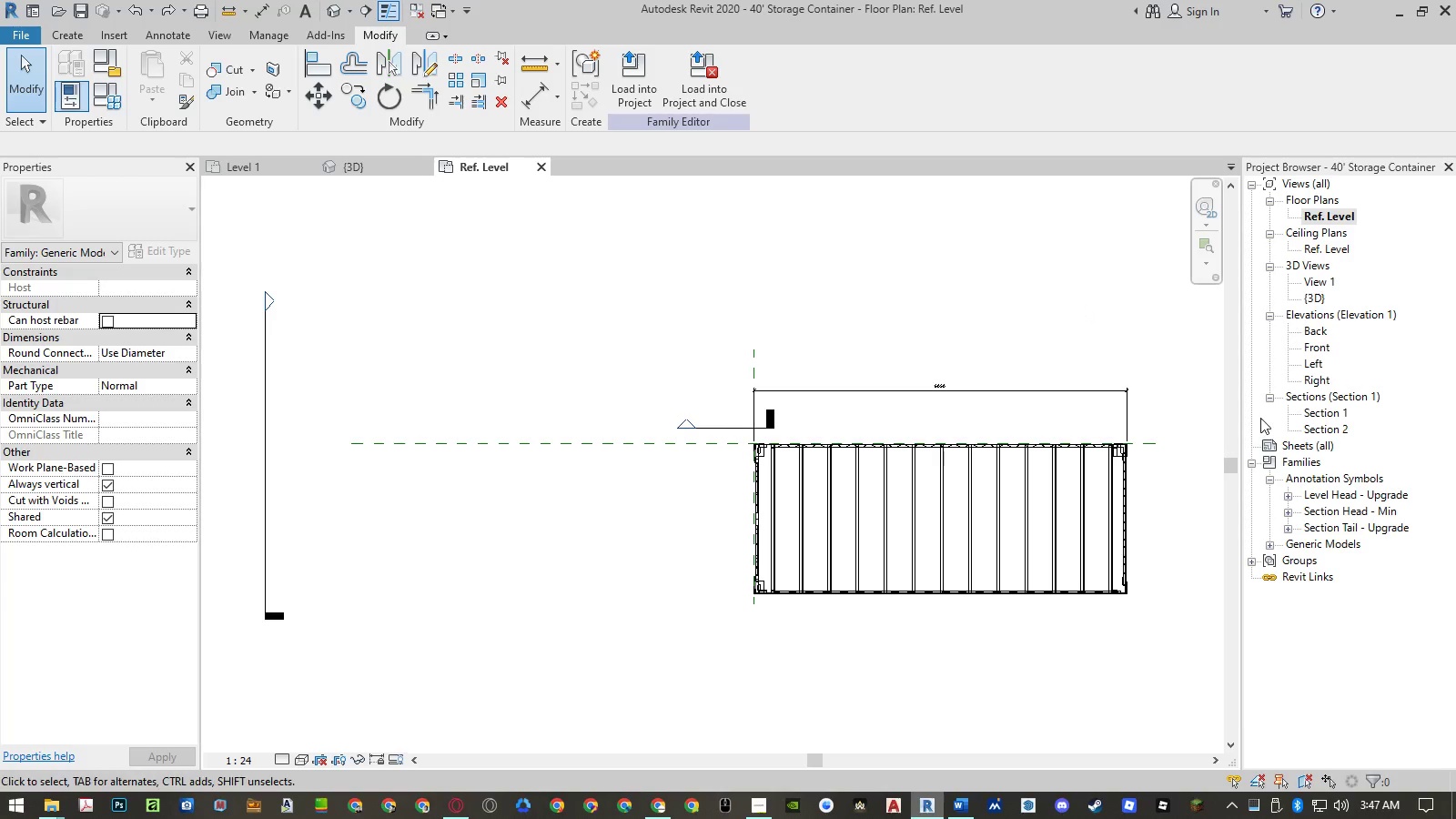 
double_click([1322, 412])
 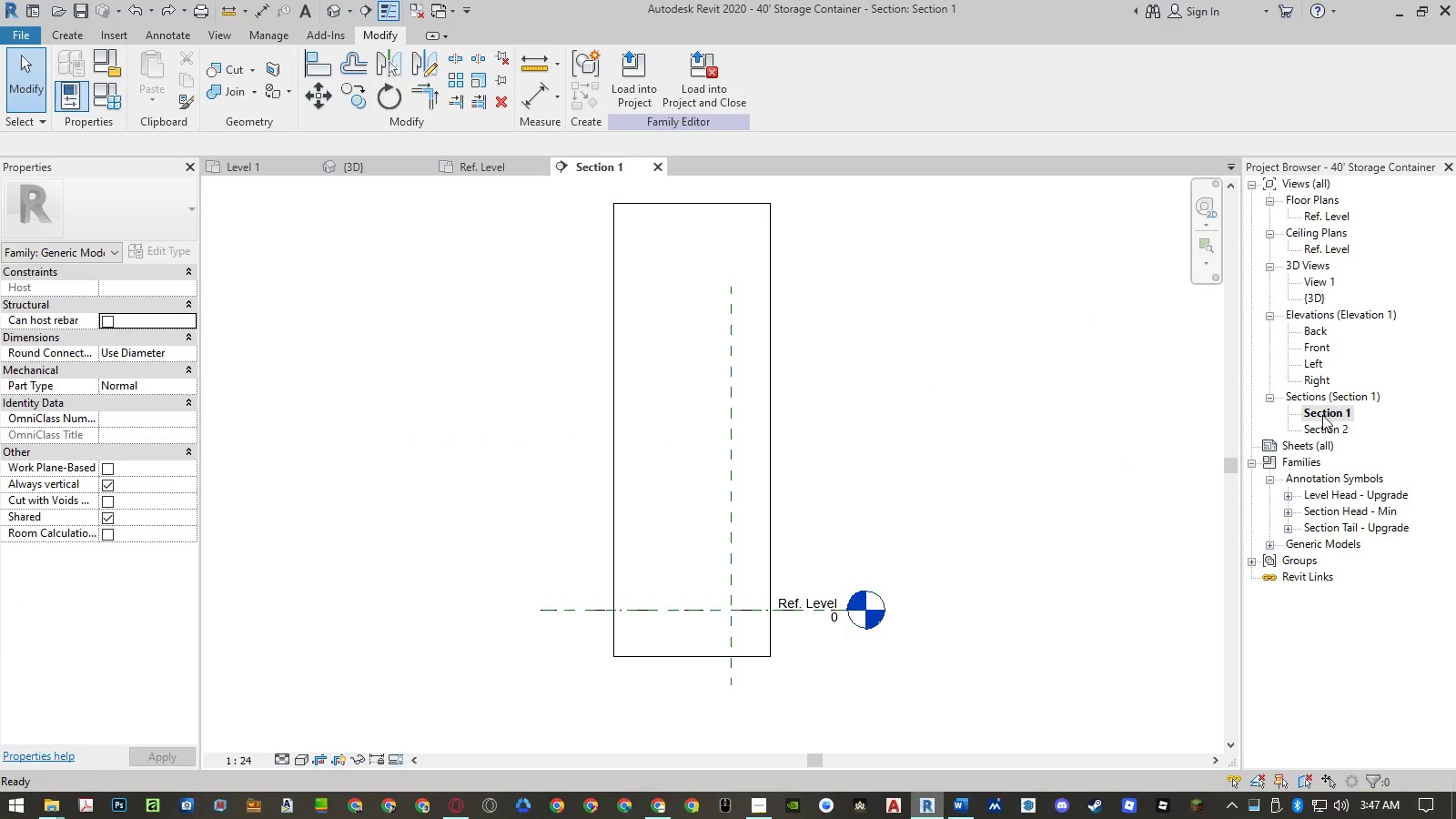 
left_click_drag(start_coordinate=[1322, 425], to_coordinate=[1326, 412])
 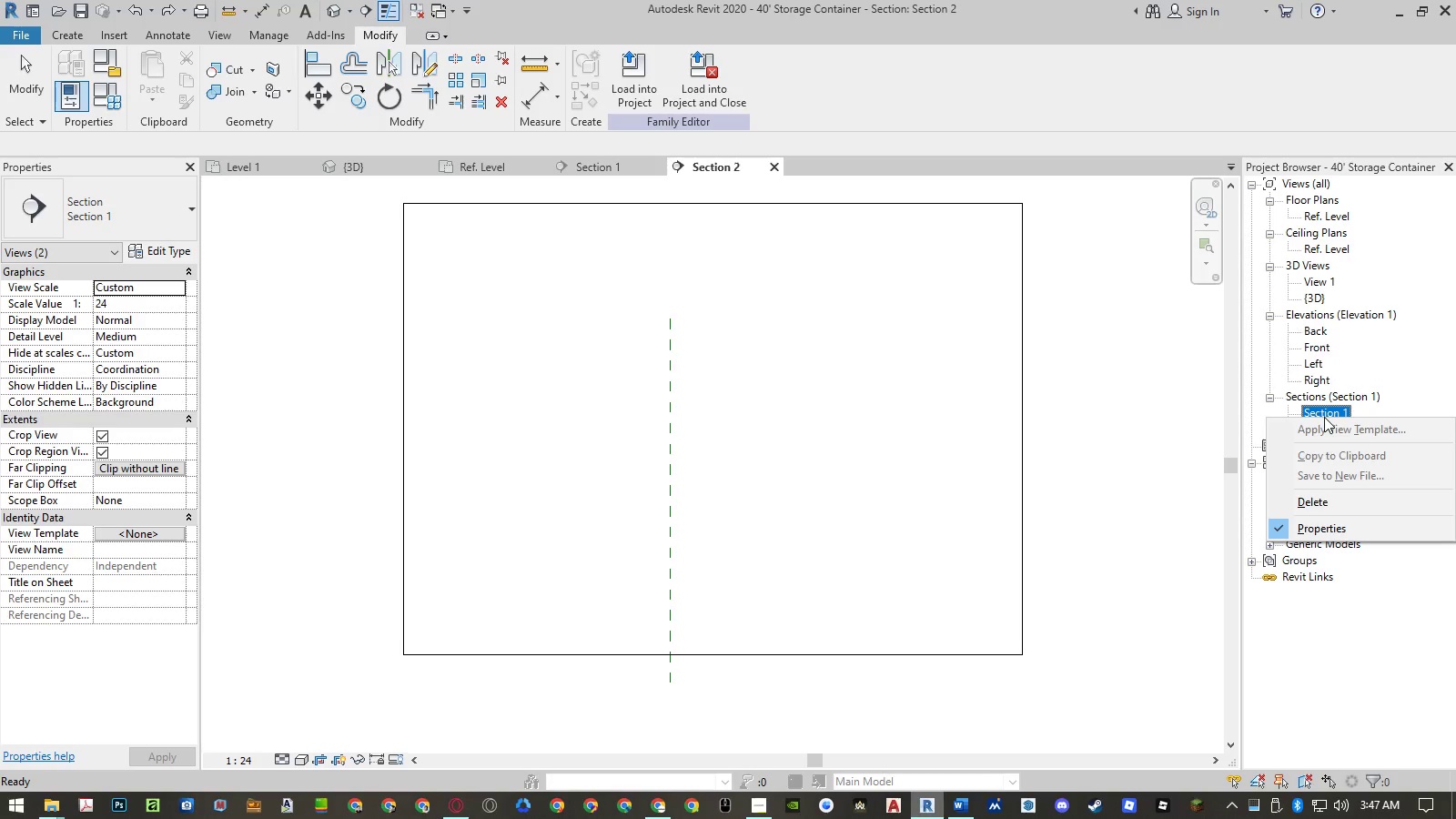 
hold_key(key=ShiftLeft, duration=0.55)
left_click([1326, 412])
 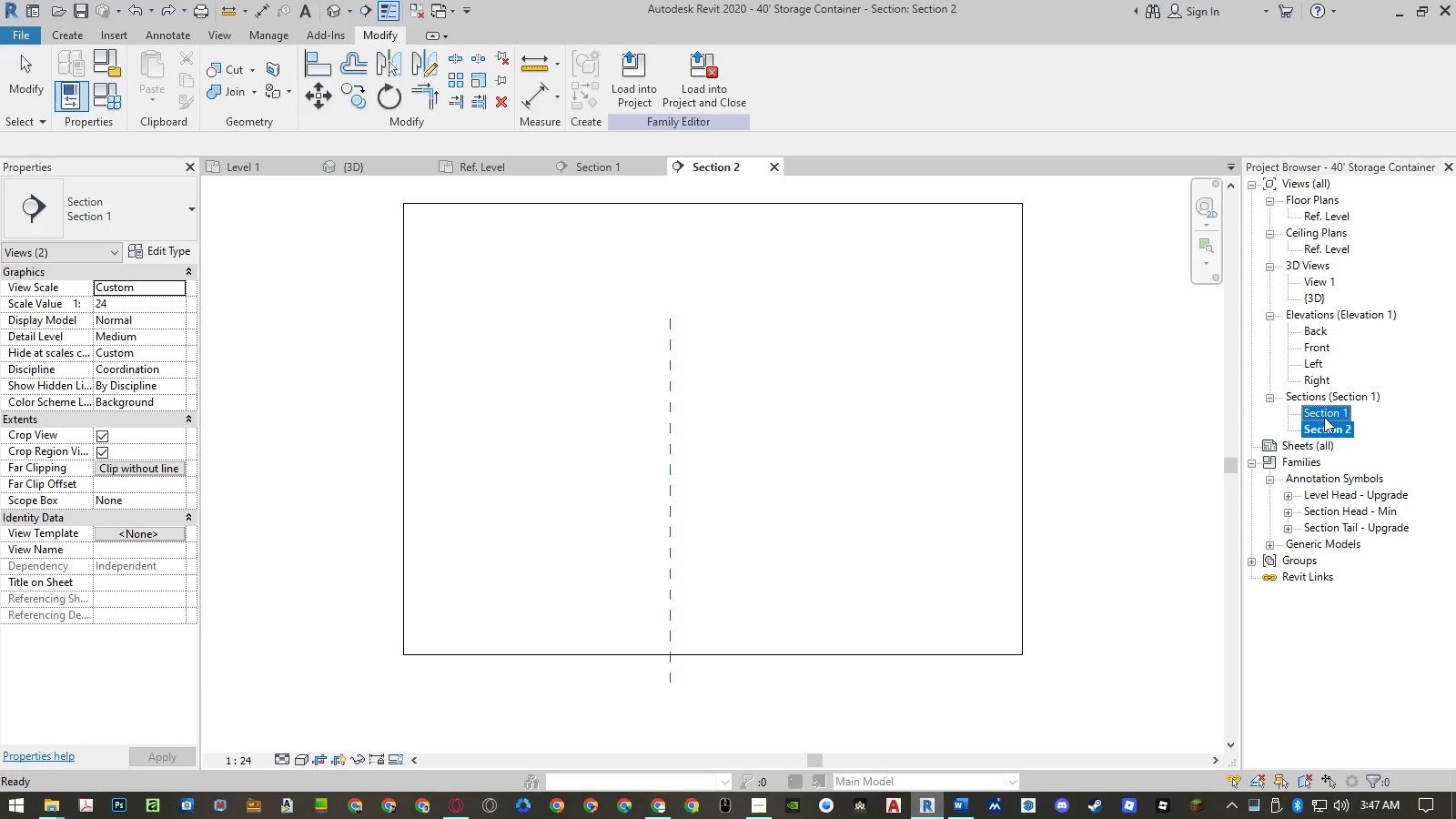 
right_click([1324, 417])
 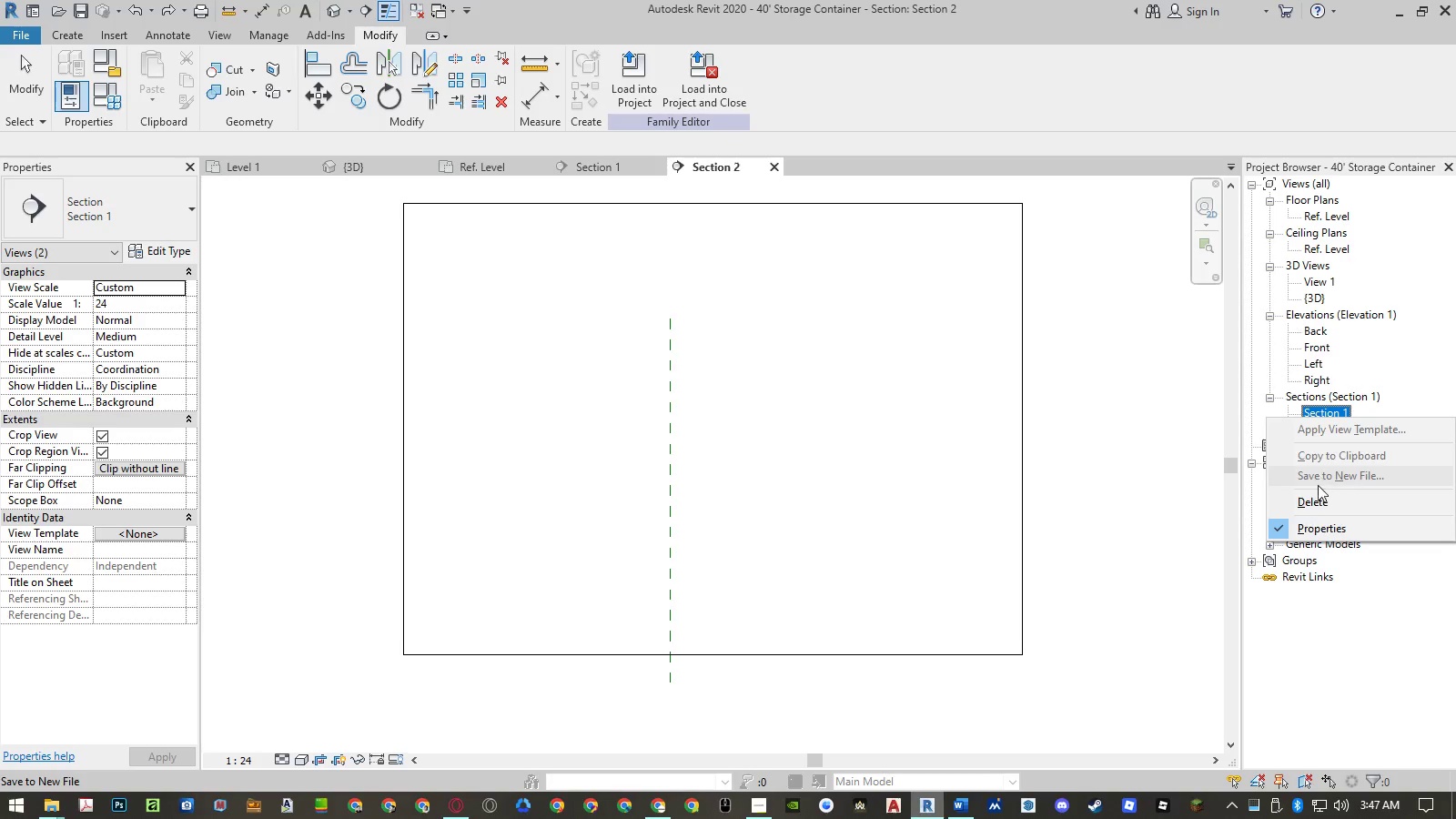 
left_click([1318, 500])
 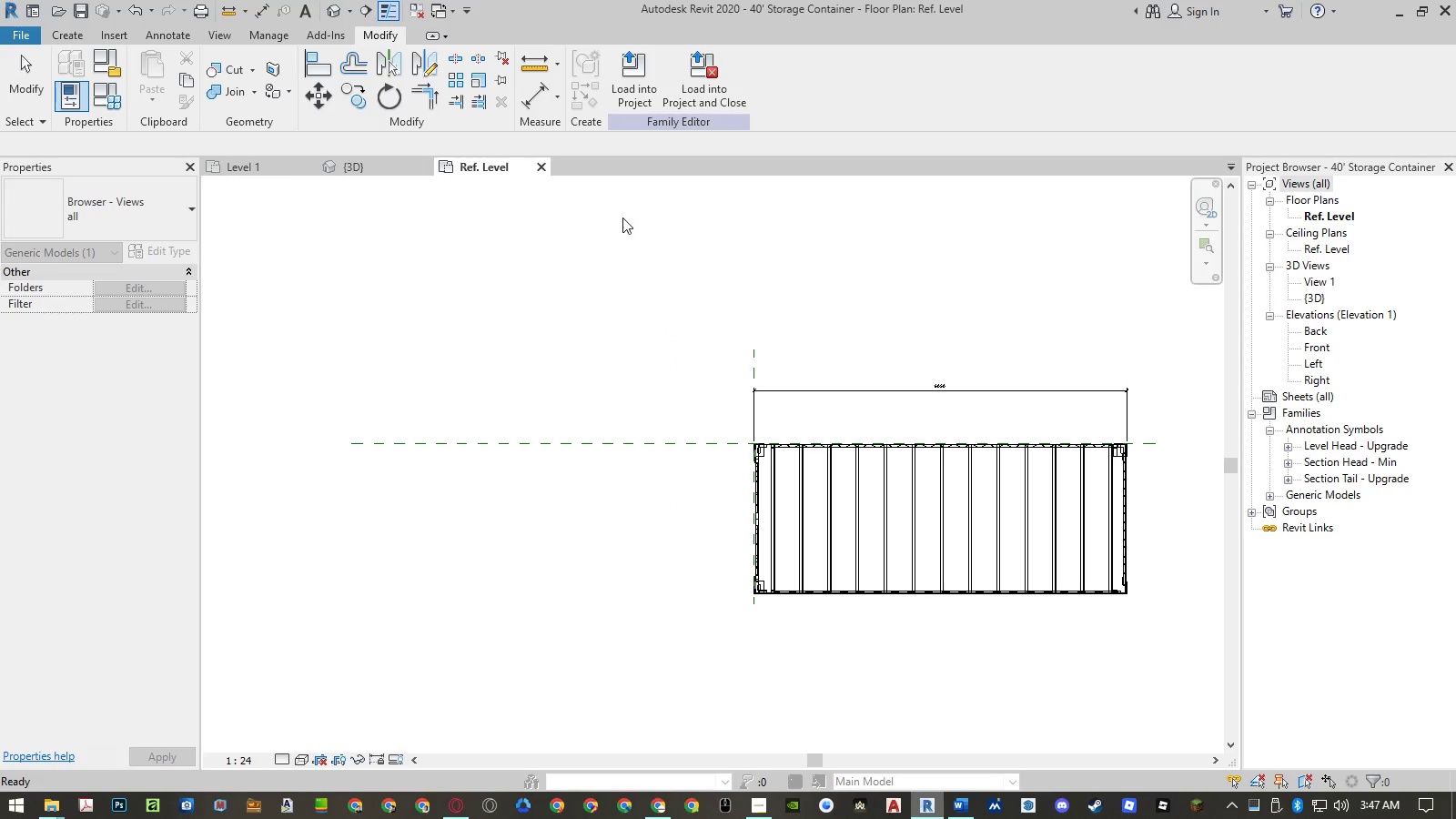 
wait(8.2)
 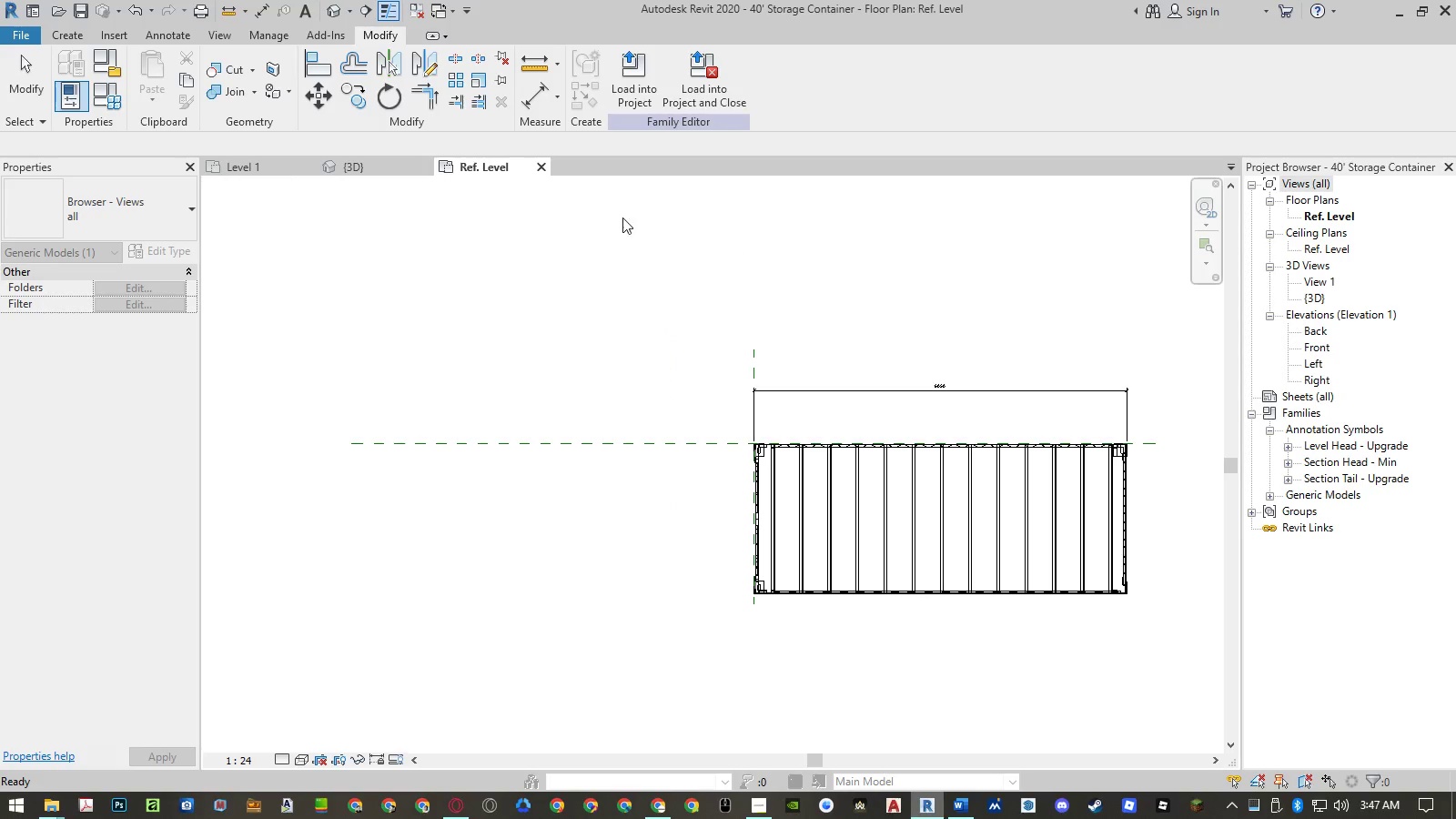 
left_click([995, 333])
 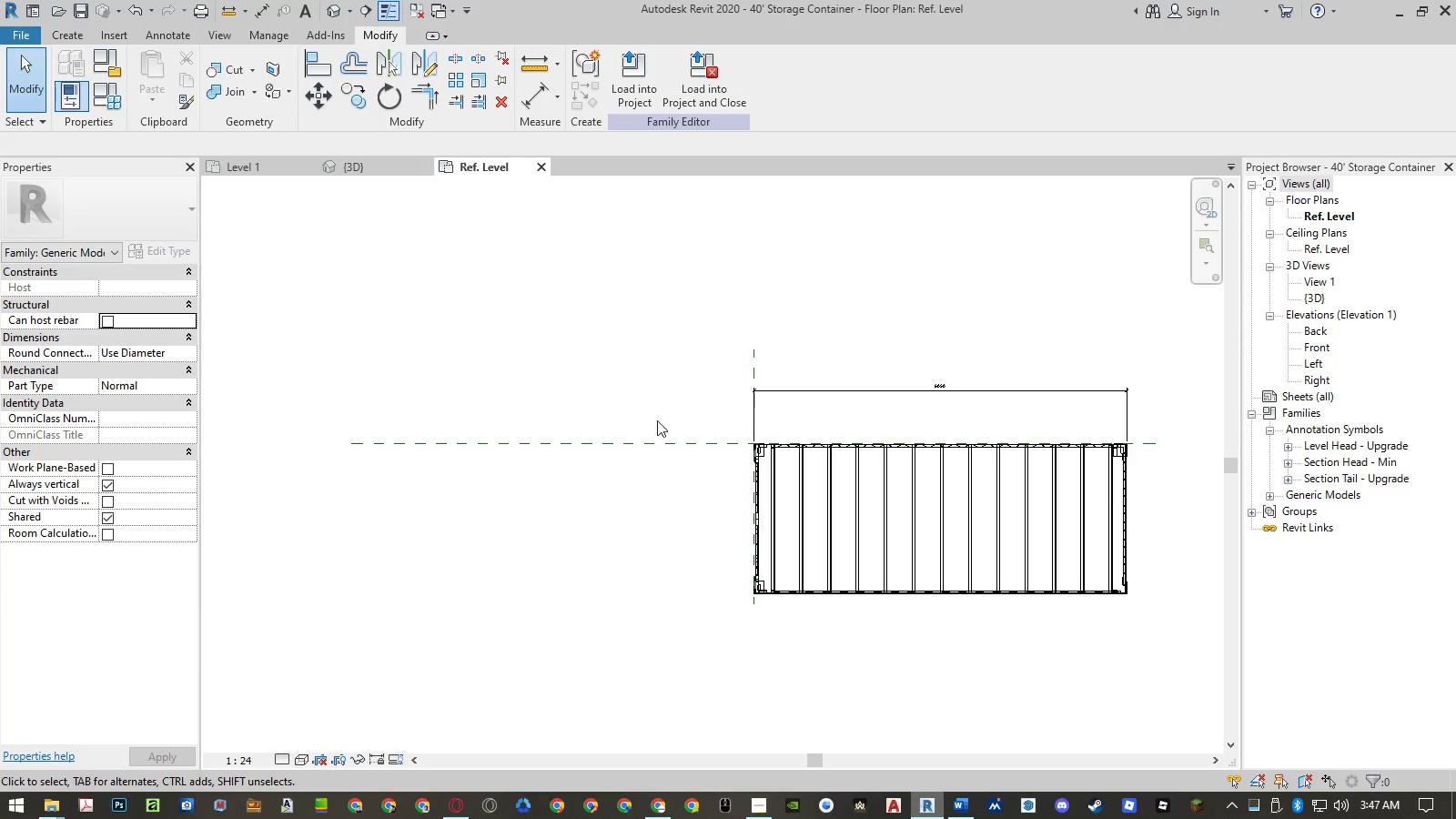 
scroll: coordinate [631, 428], scroll_direction: down, amount: 3.0
 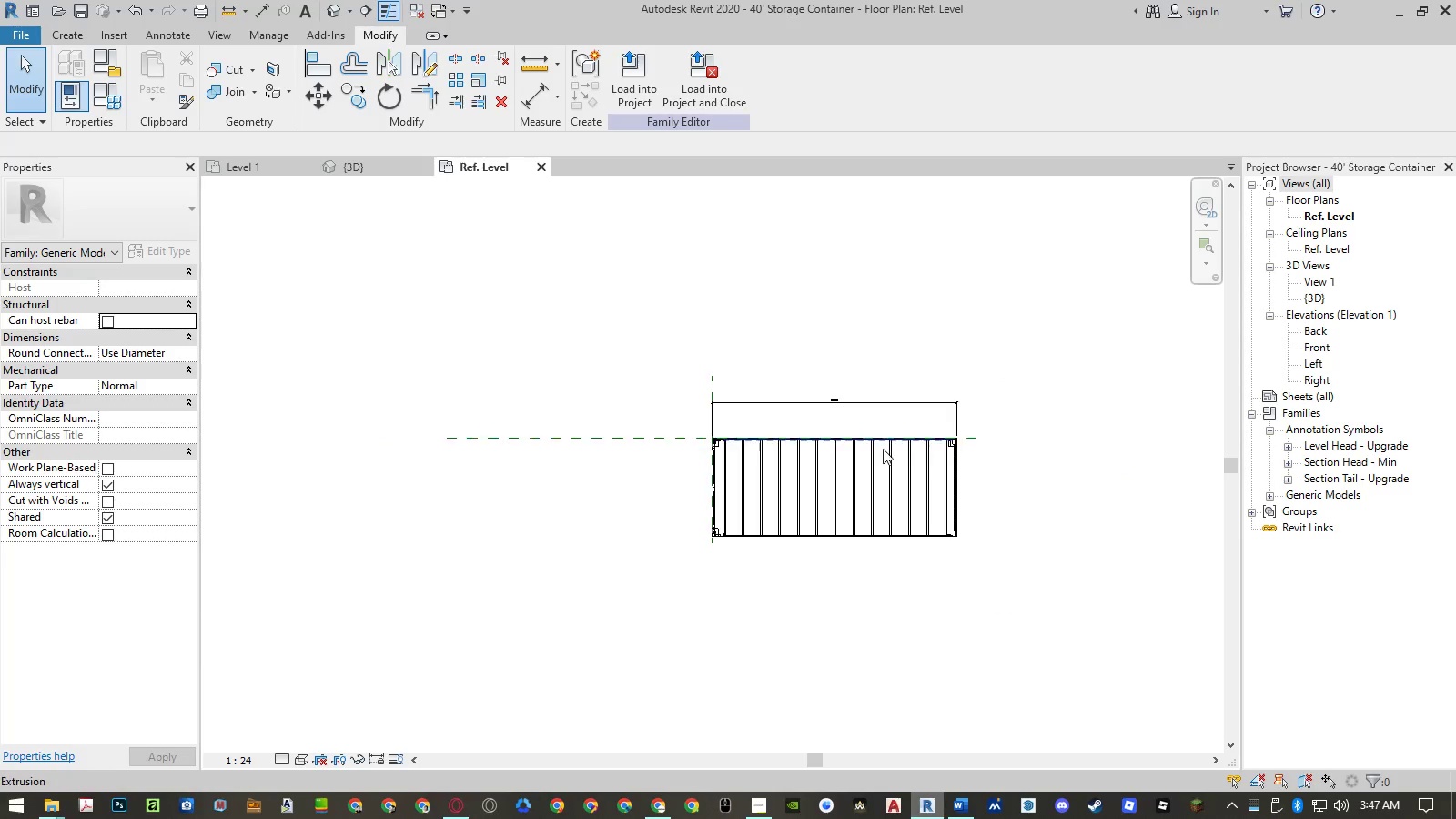 
scroll: coordinate [989, 478], scroll_direction: up, amount: 8.0
 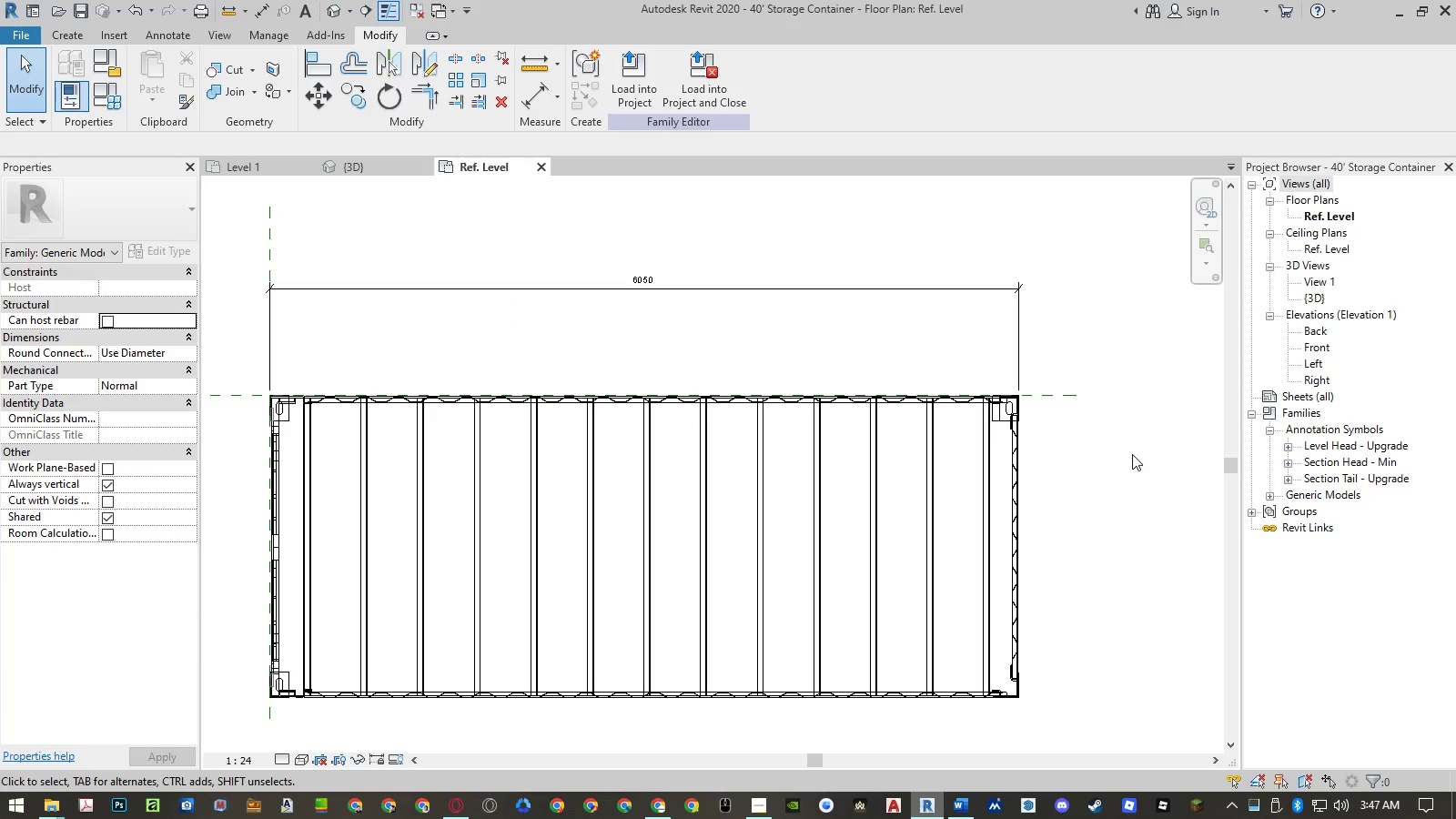 
left_click([1133, 454])
 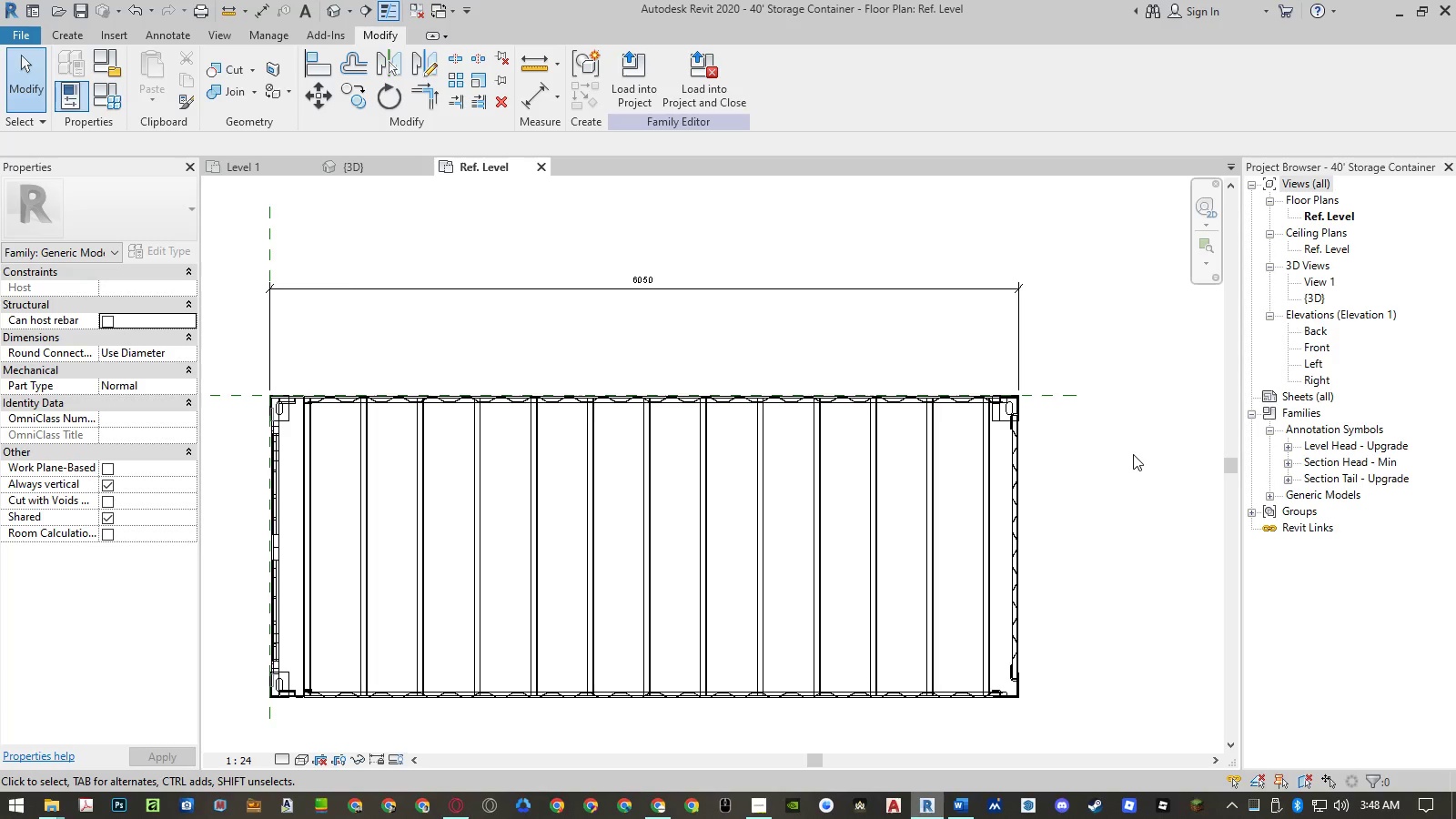 
wait(13.45)
 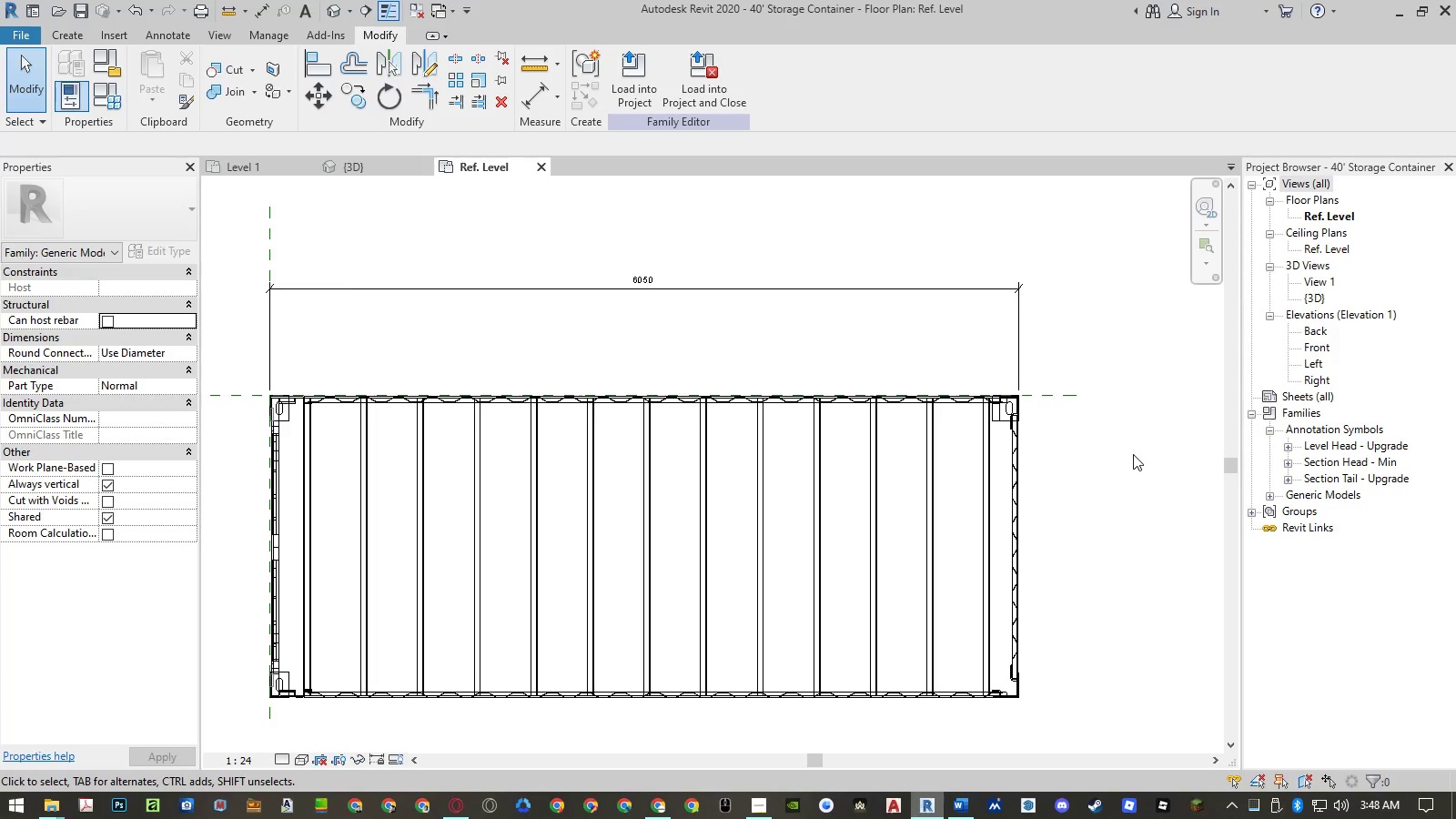 
left_click([1326, 335])
 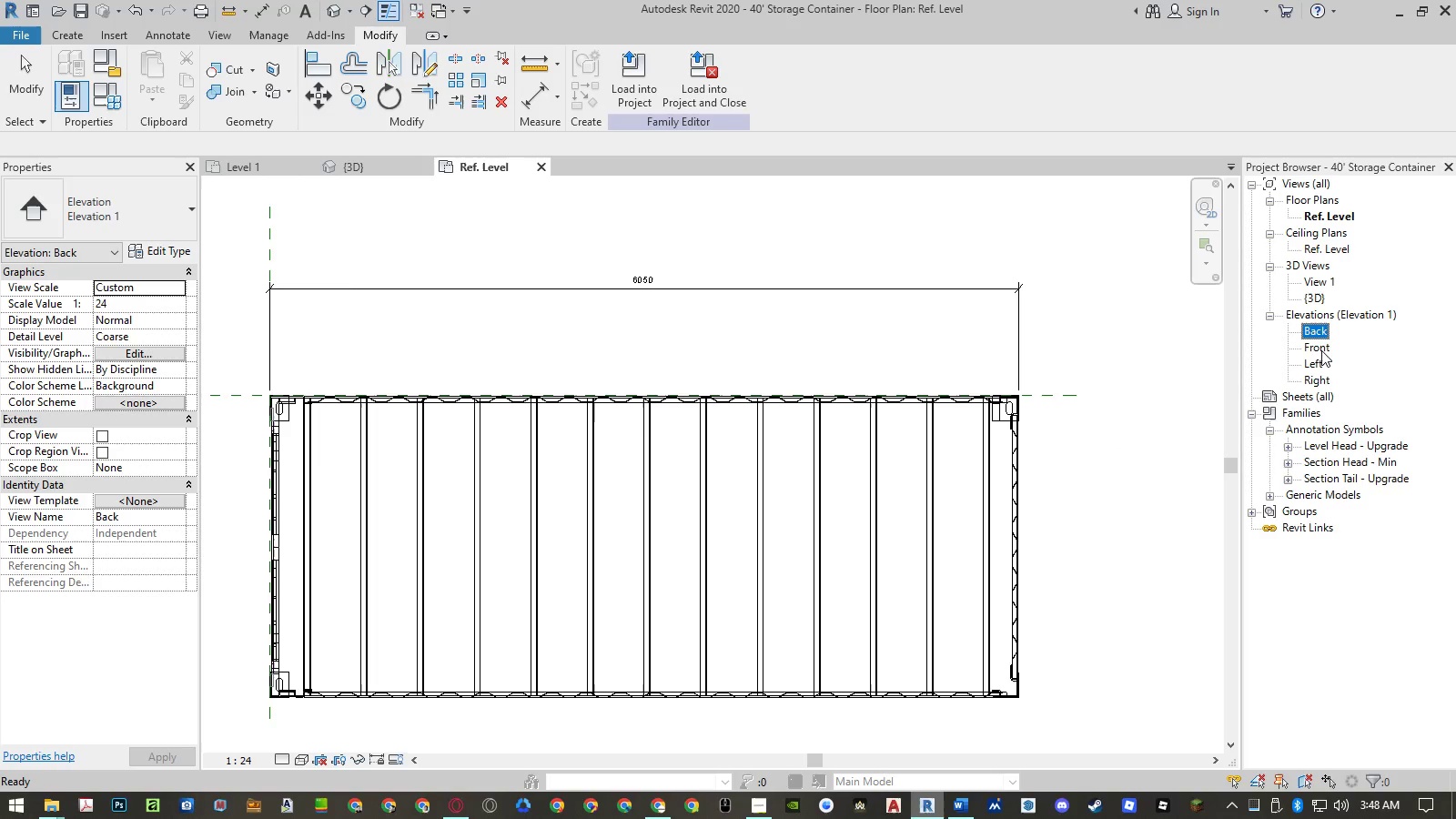 
double_click([1321, 350])
 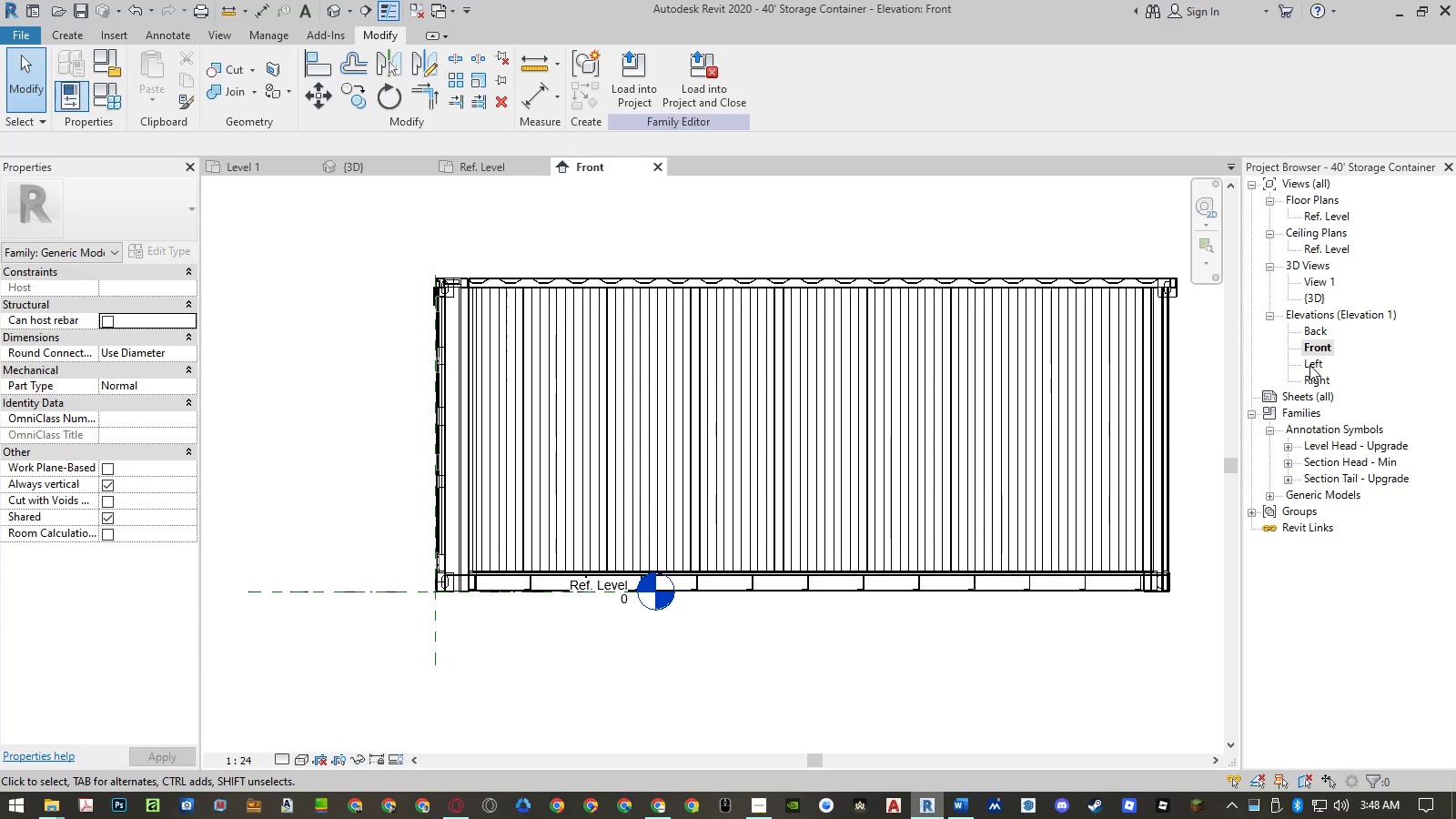 
wait(5.25)
 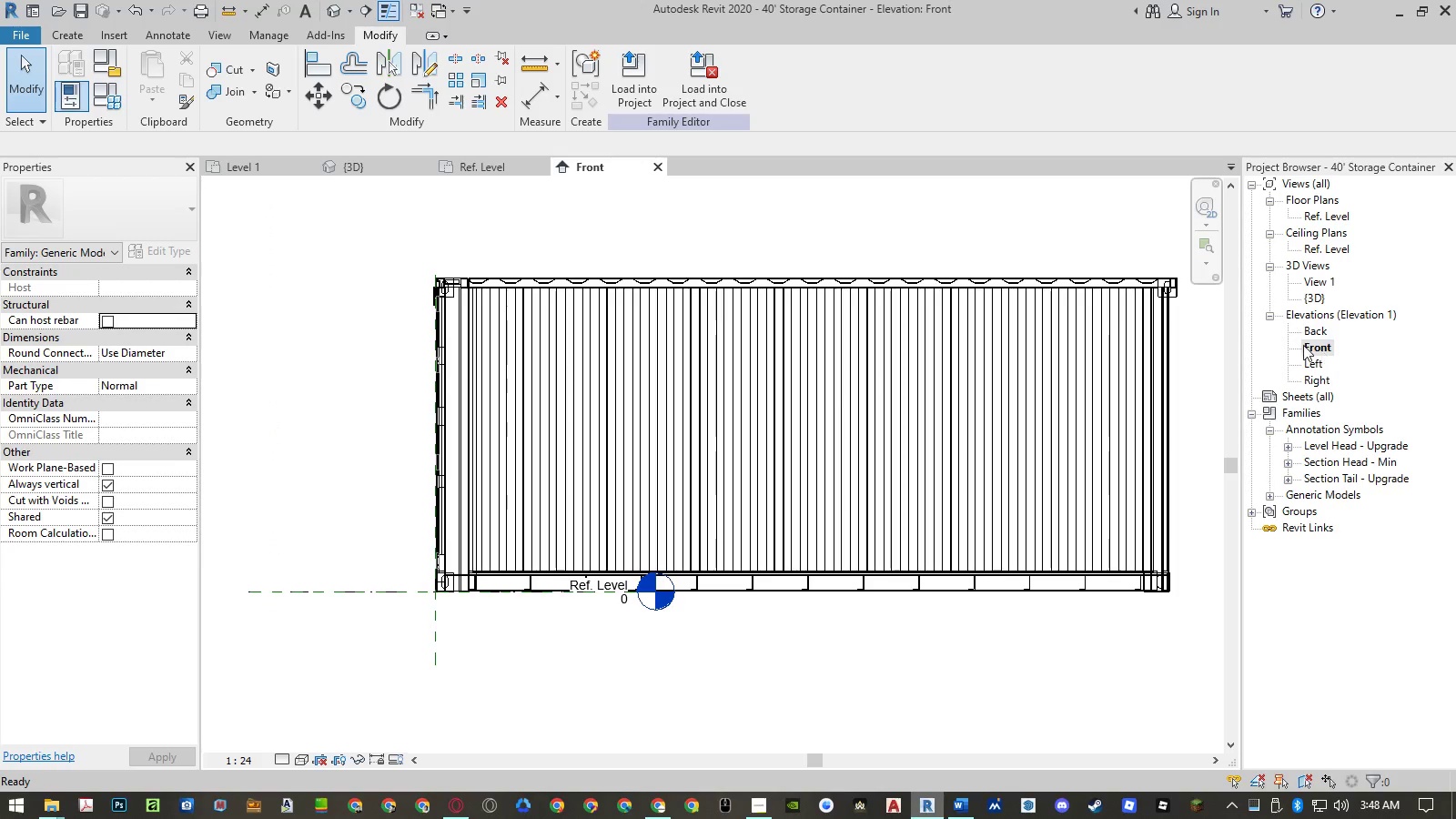 
double_click([1322, 336])
 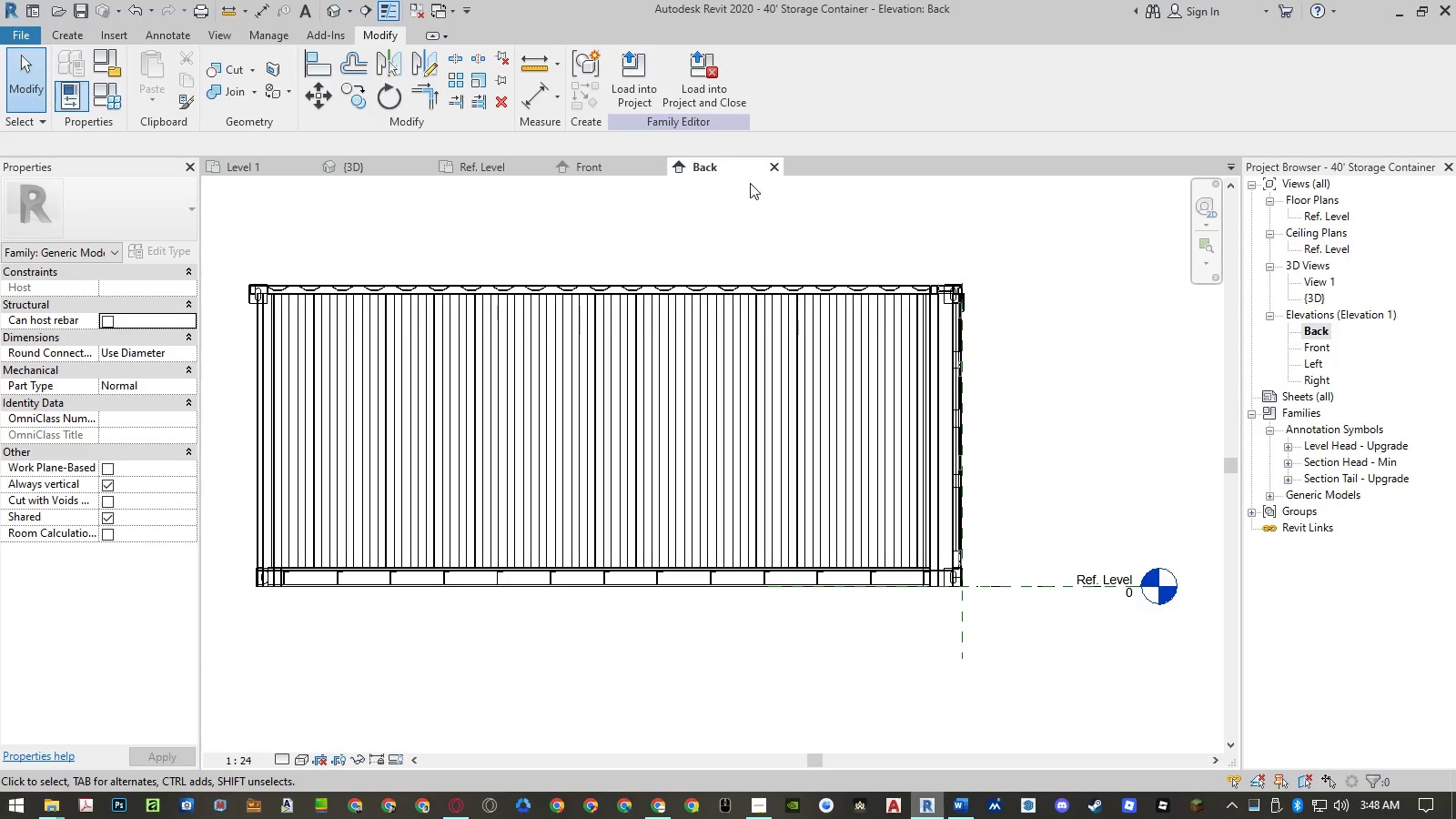 
left_click([776, 167])
 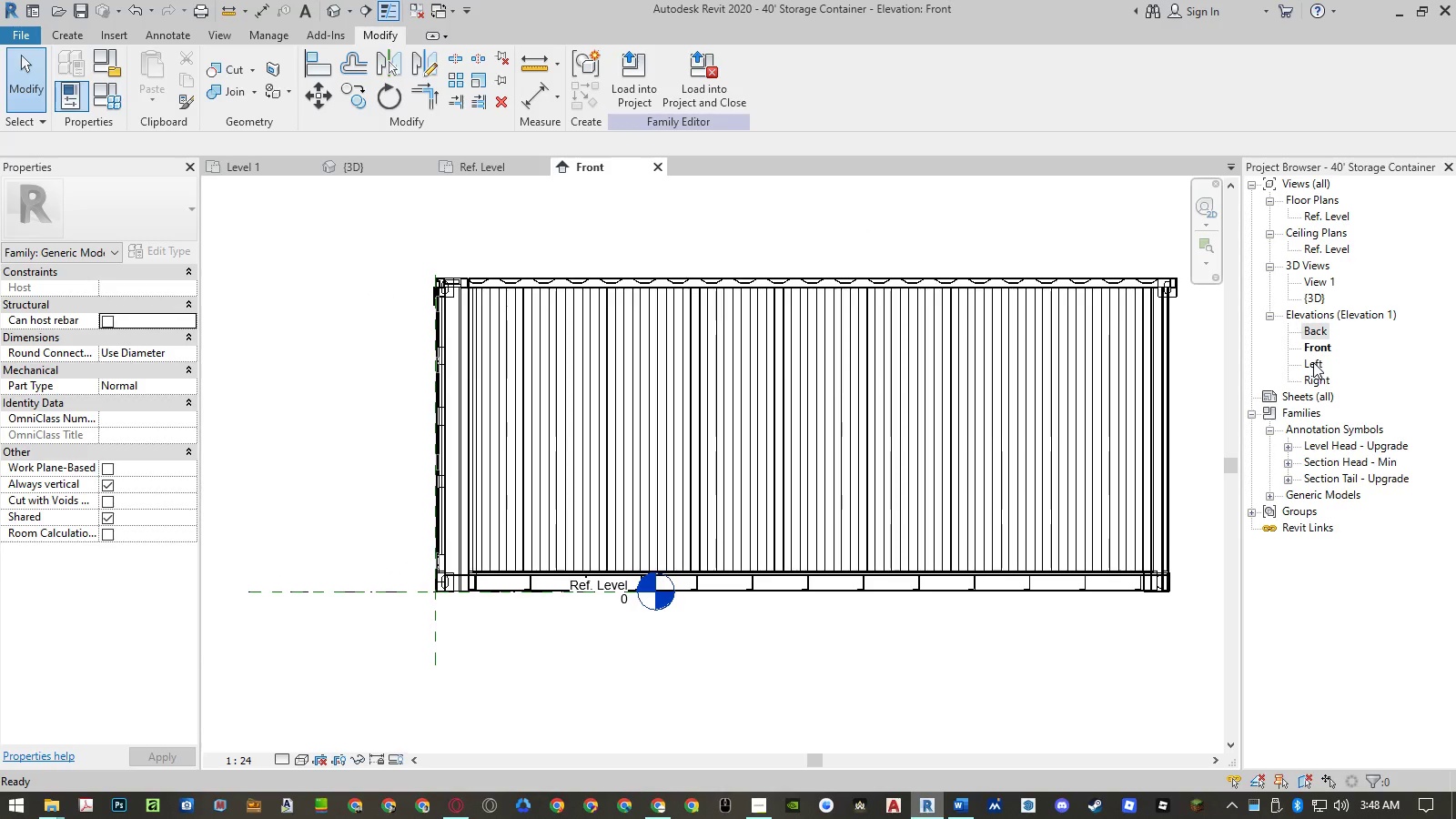 
double_click([1313, 364])
 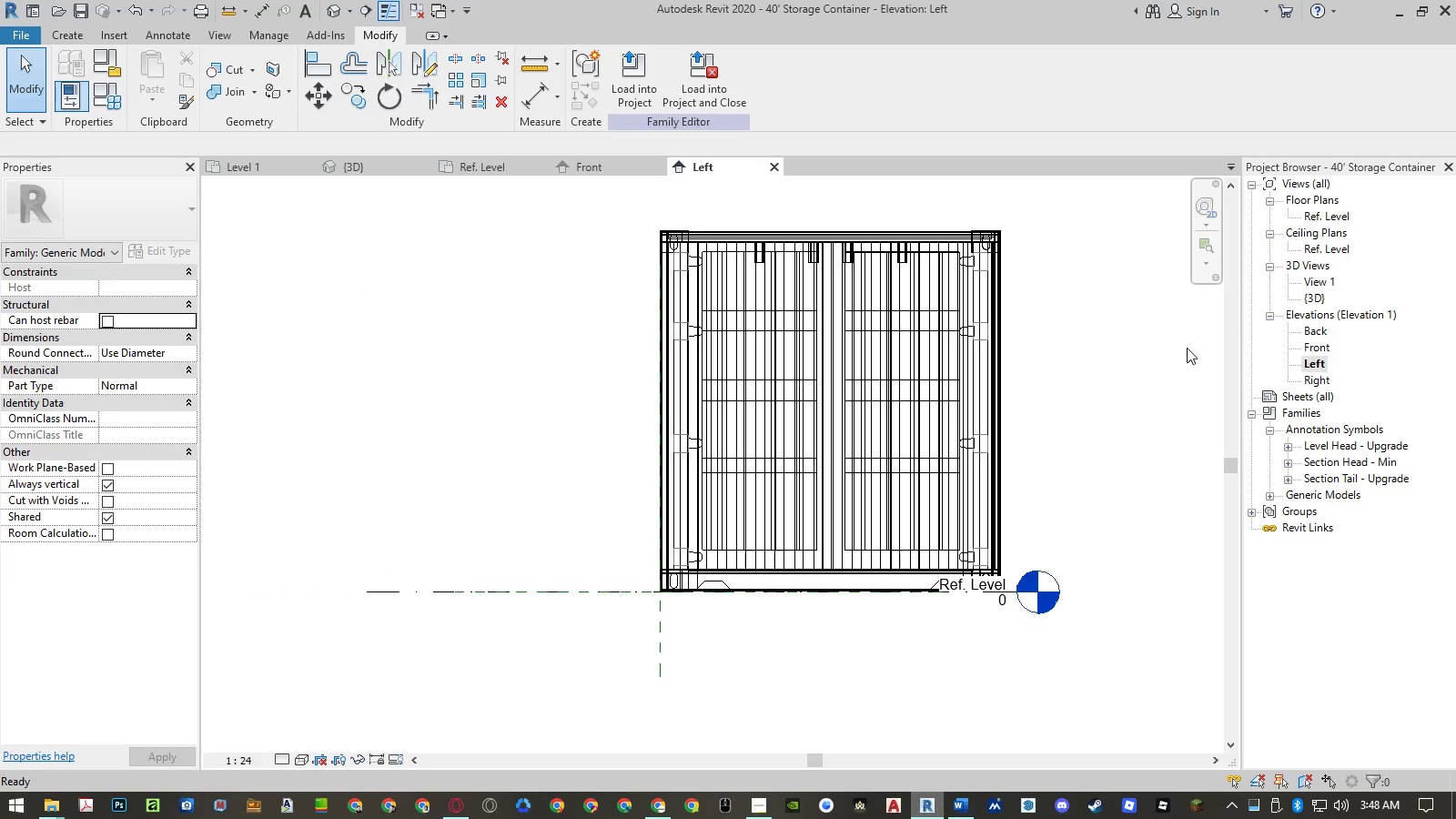 
left_click([1088, 327])
 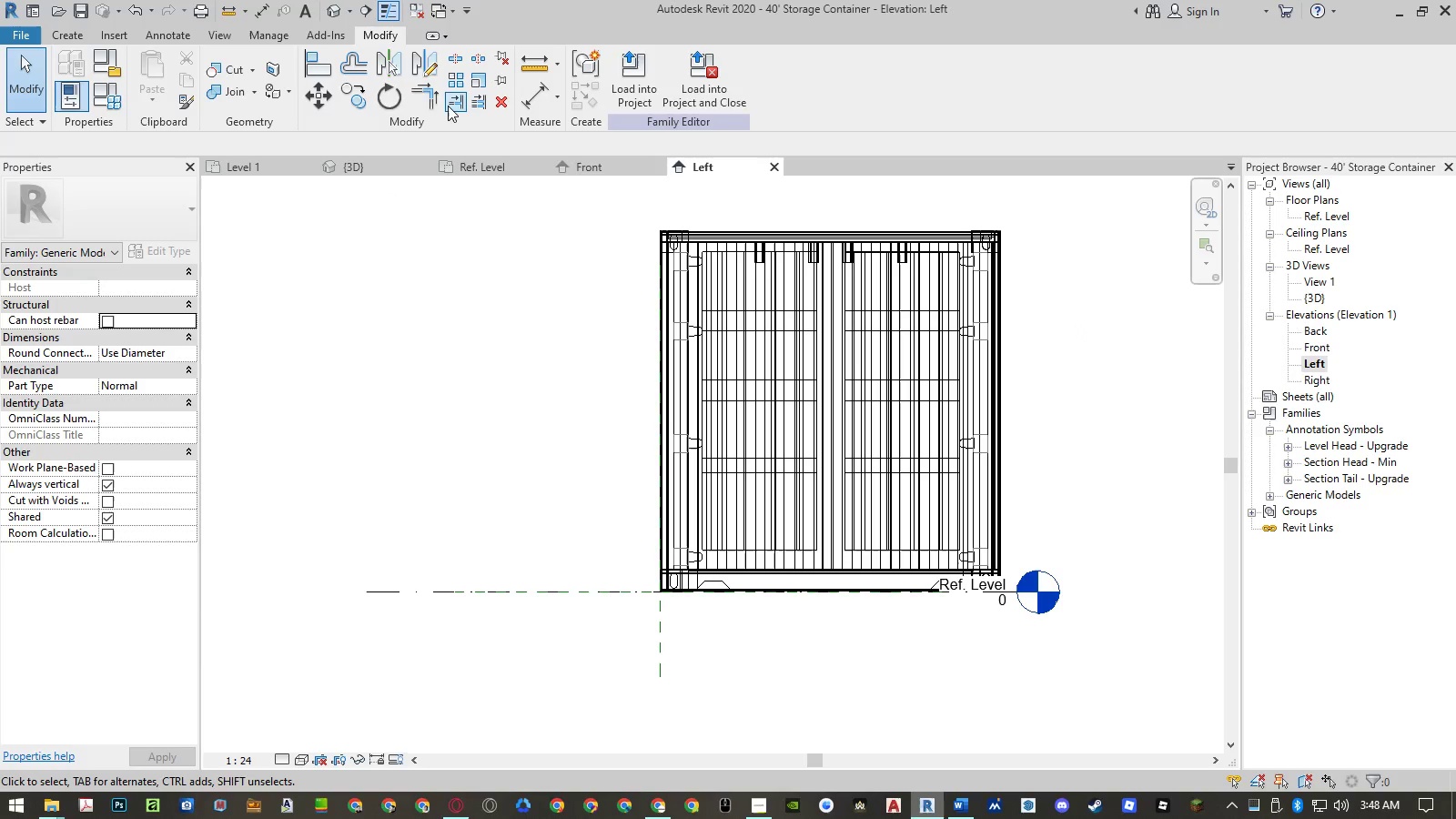 
left_click([219, 41])
 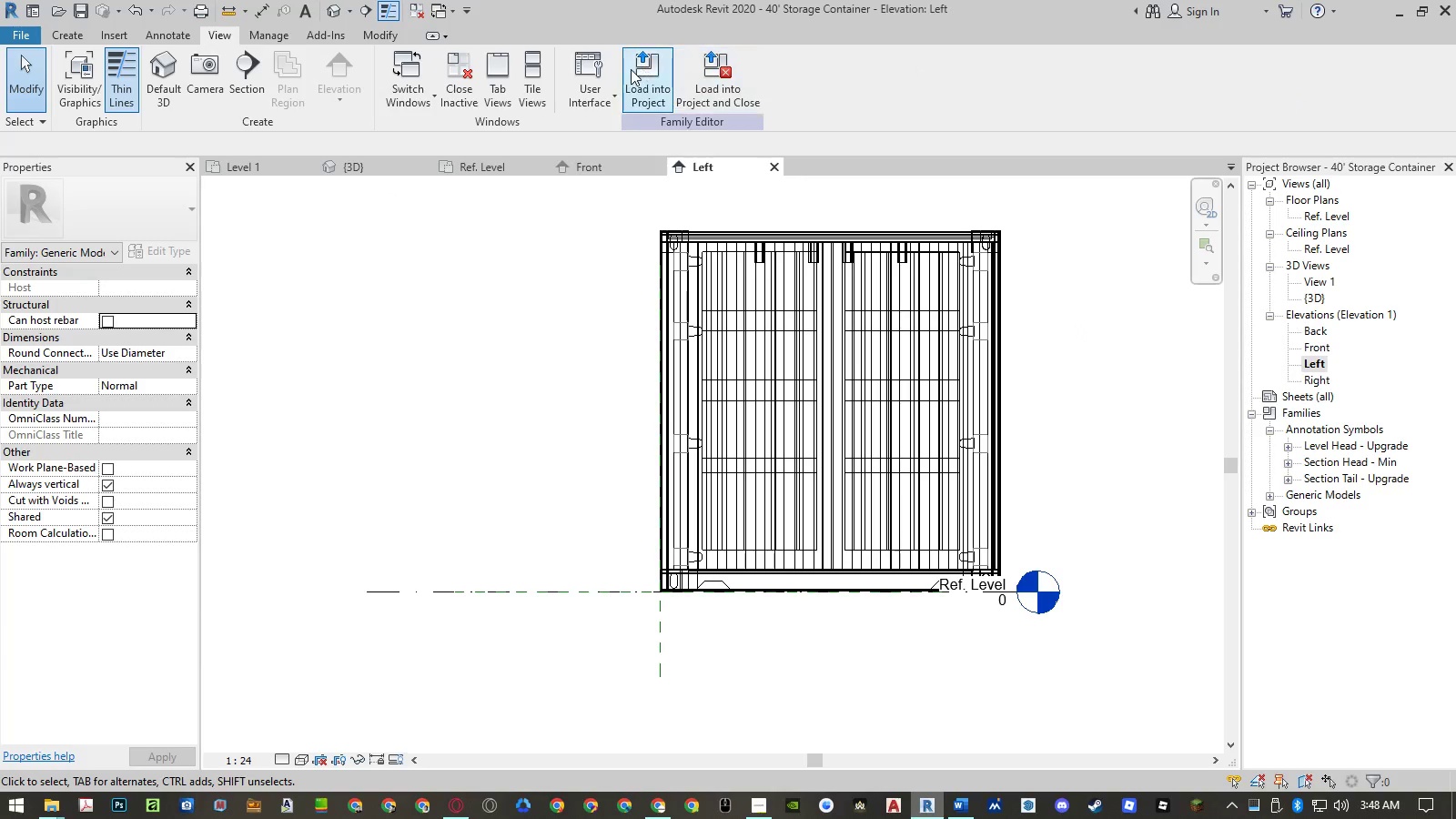 
left_click([533, 93])
 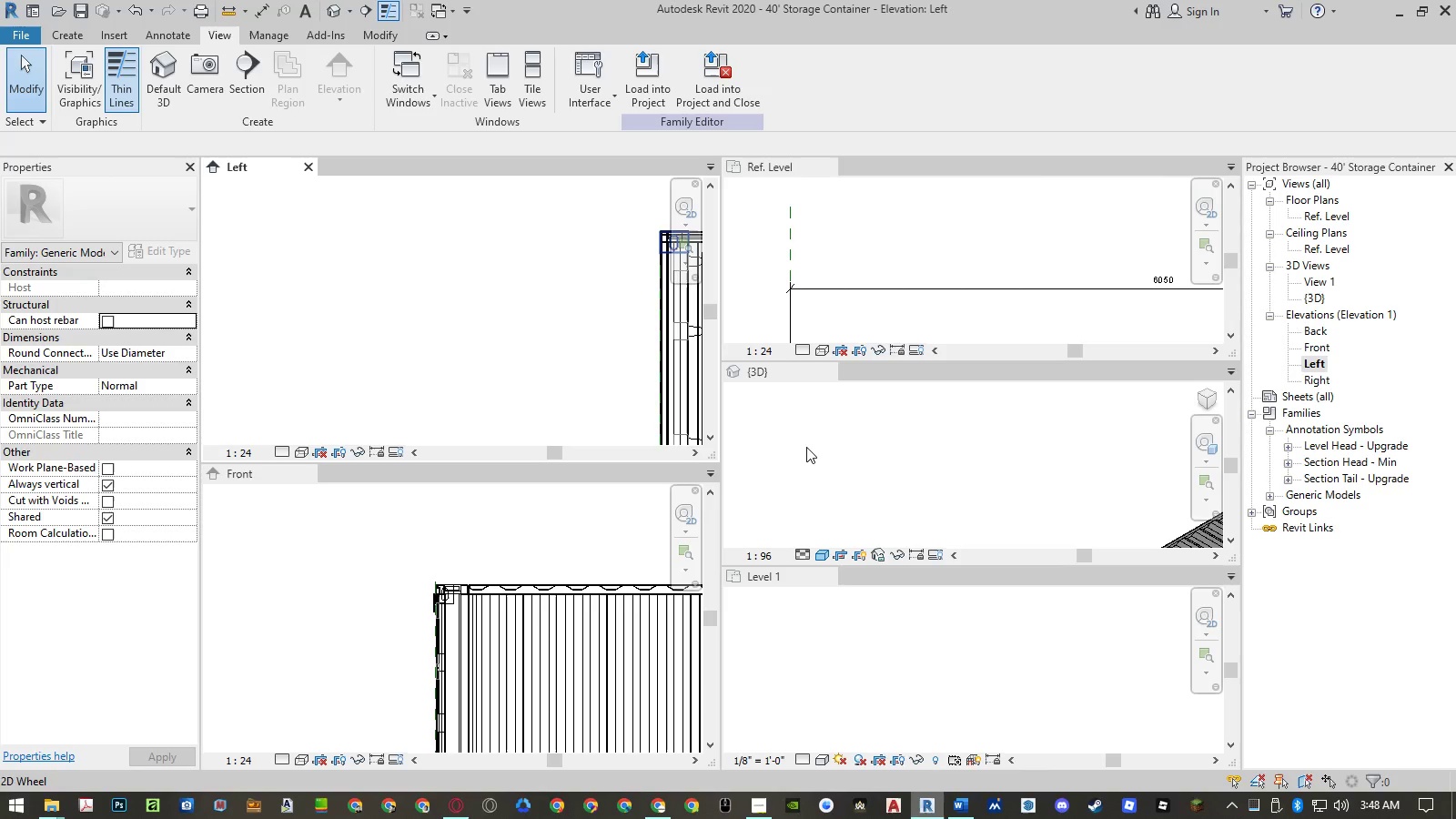 
wait(11.48)
 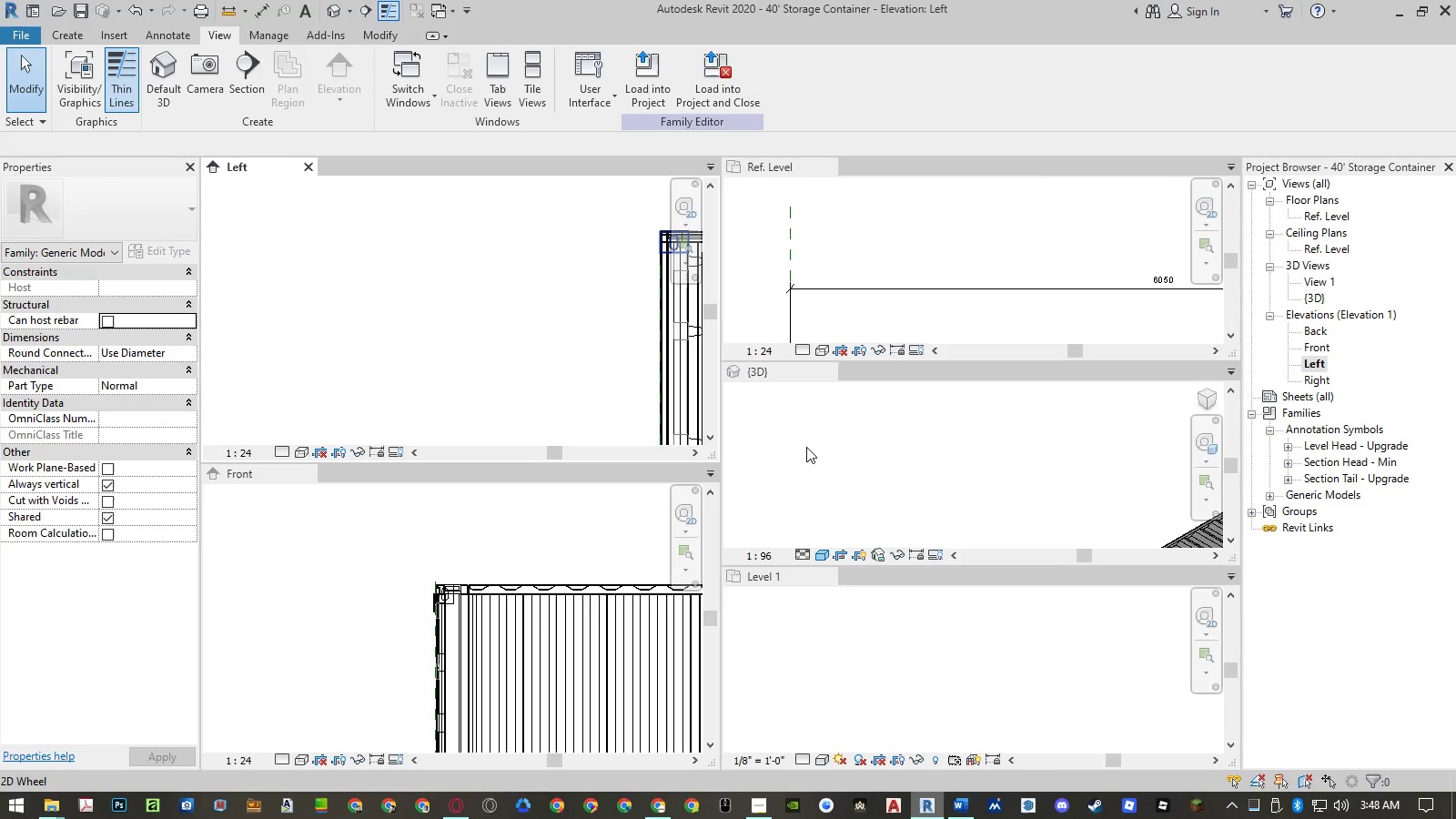 
double_click([906, 214])
 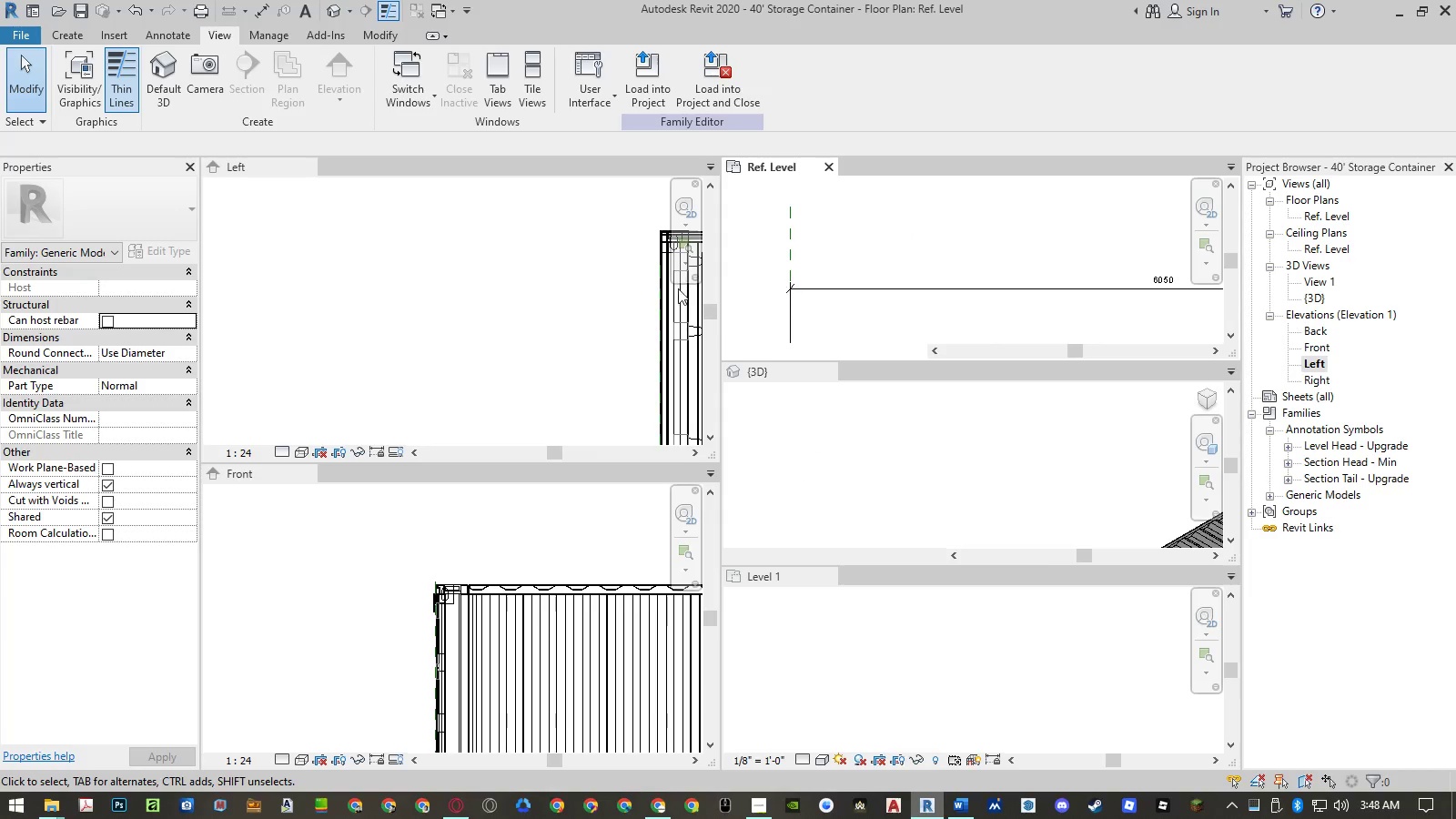 
triple_click([612, 285])
 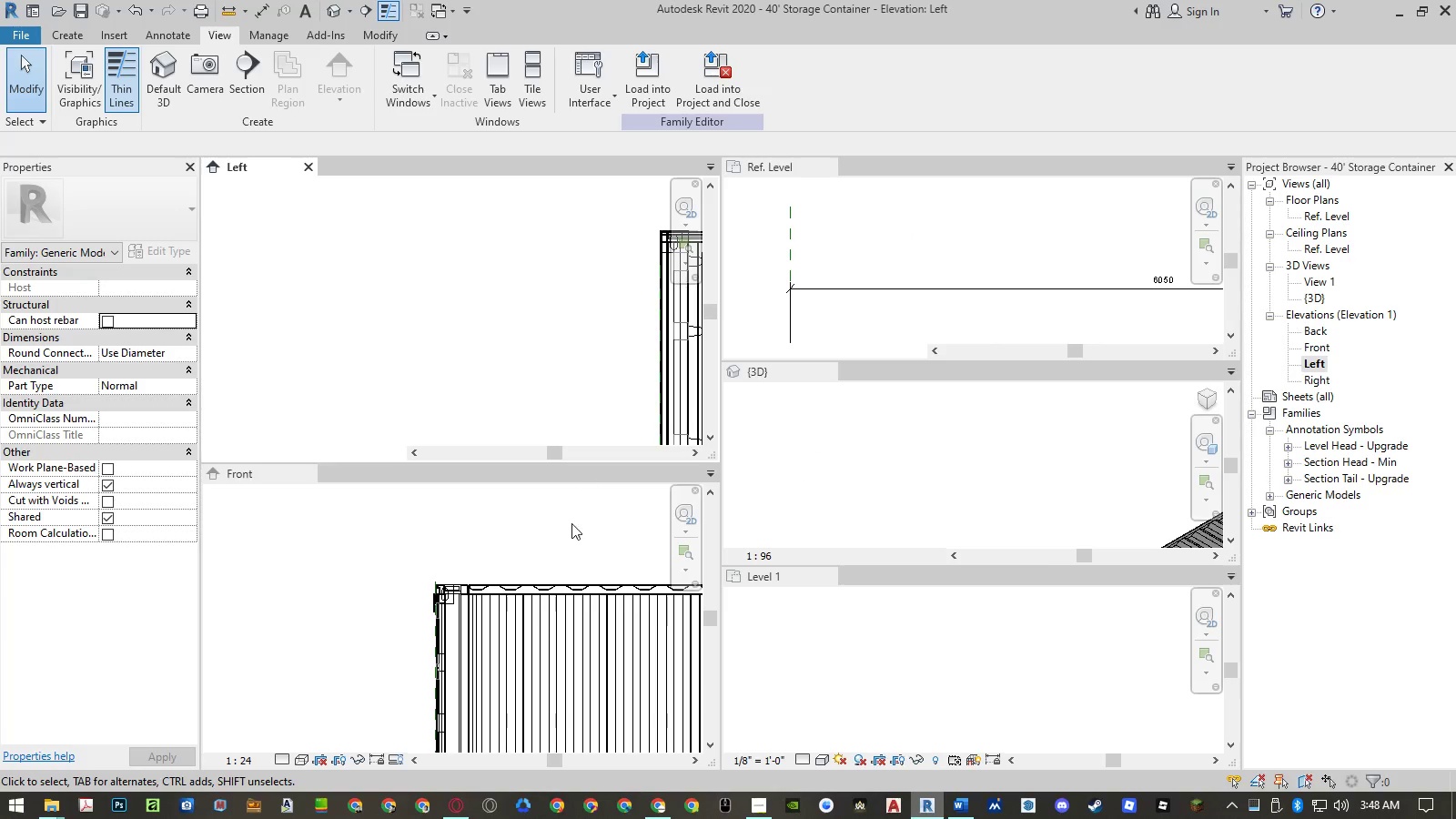 
triple_click([571, 528])
 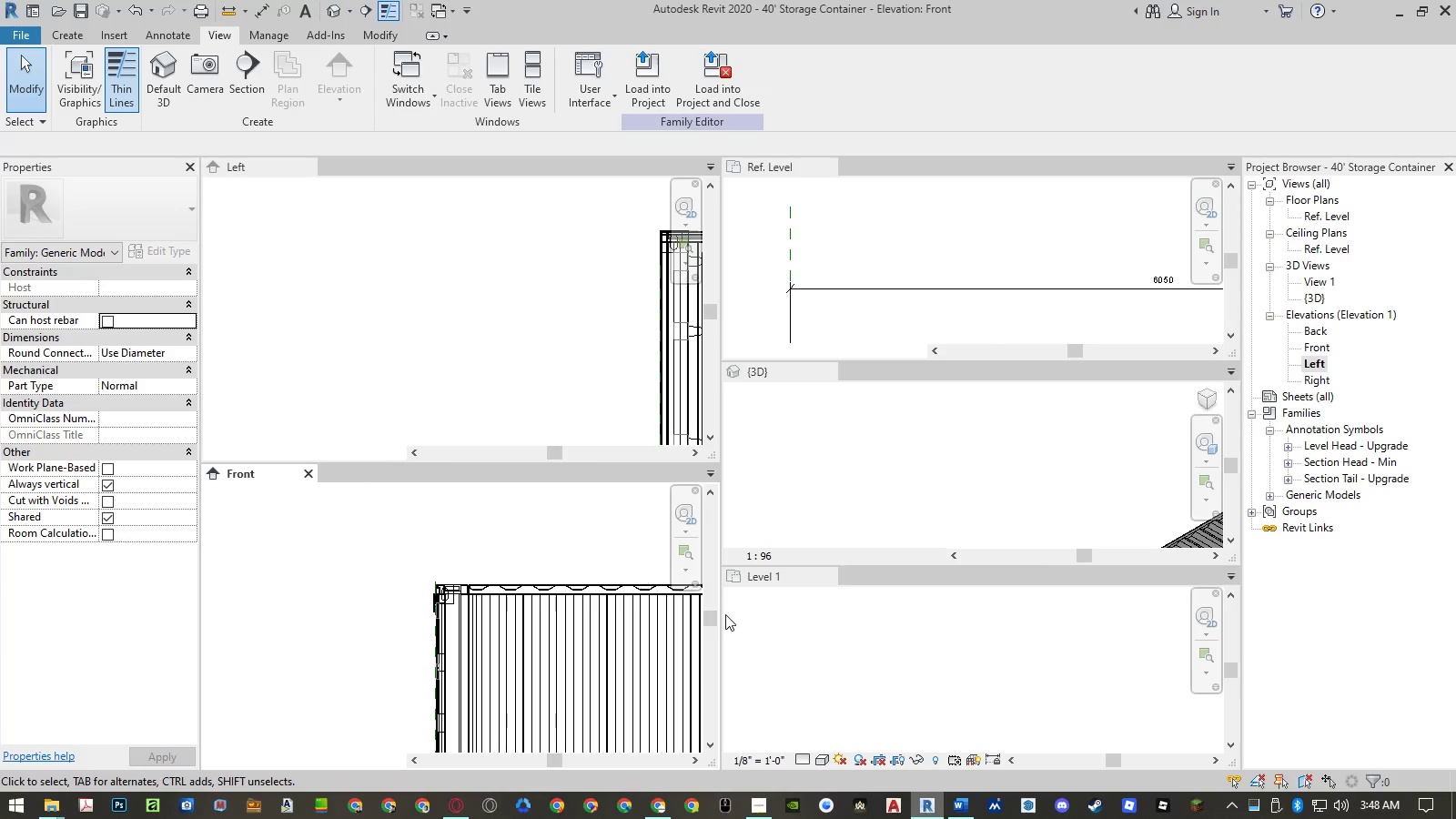 
triple_click([828, 667])
 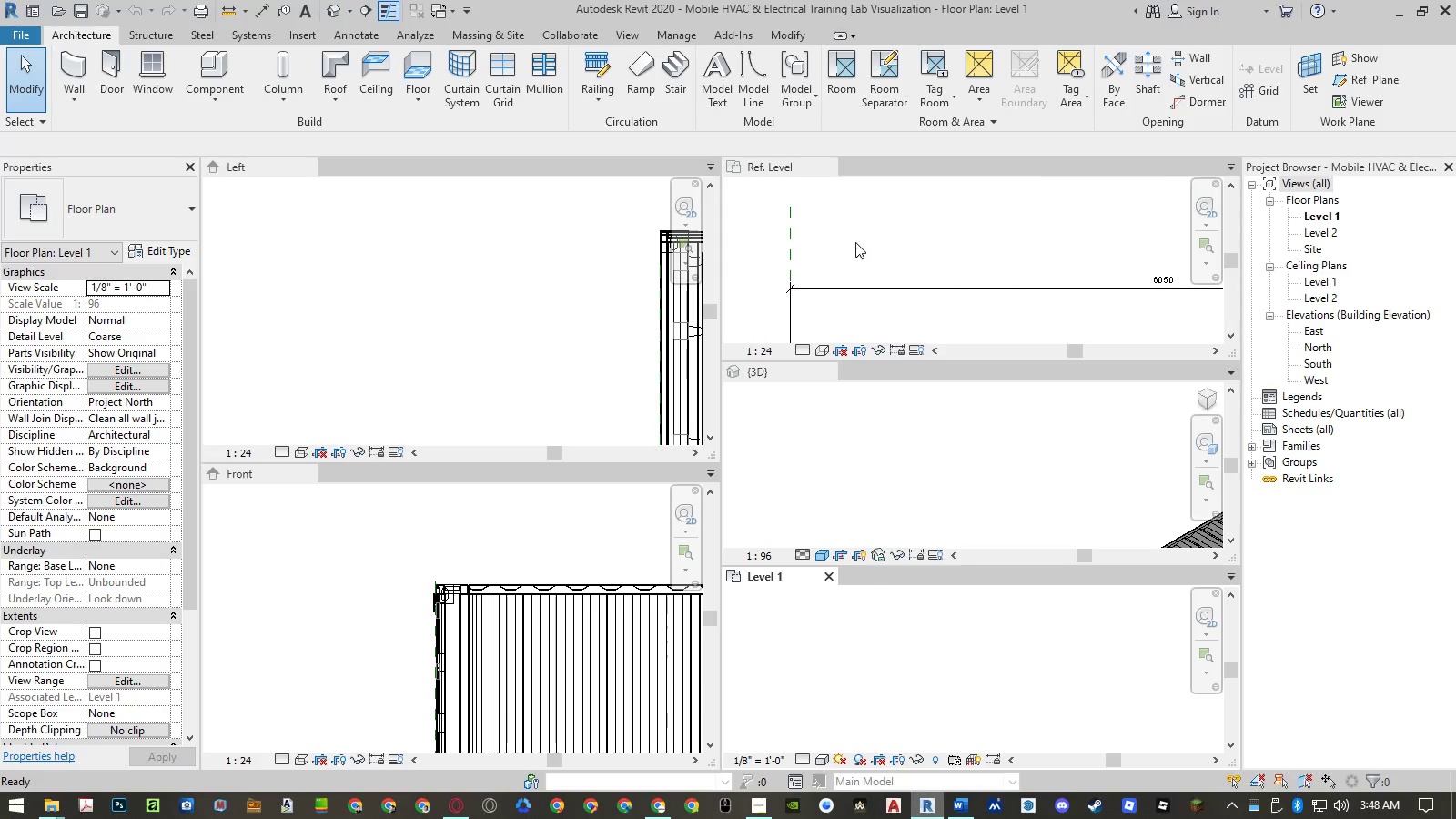 
wait(5.12)
 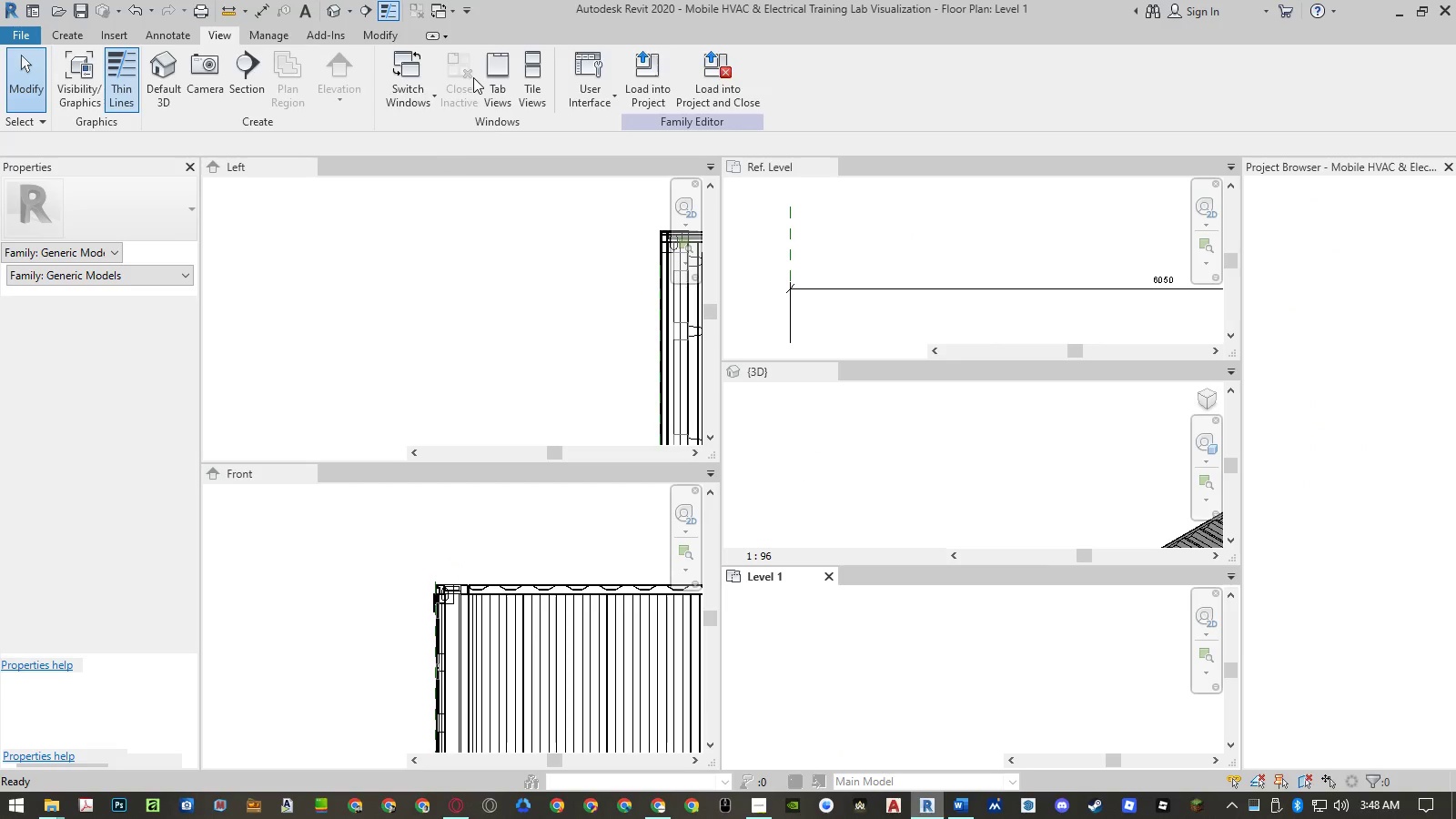 
left_click_drag(start_coordinate=[804, 470], to_coordinate=[266, 671])
 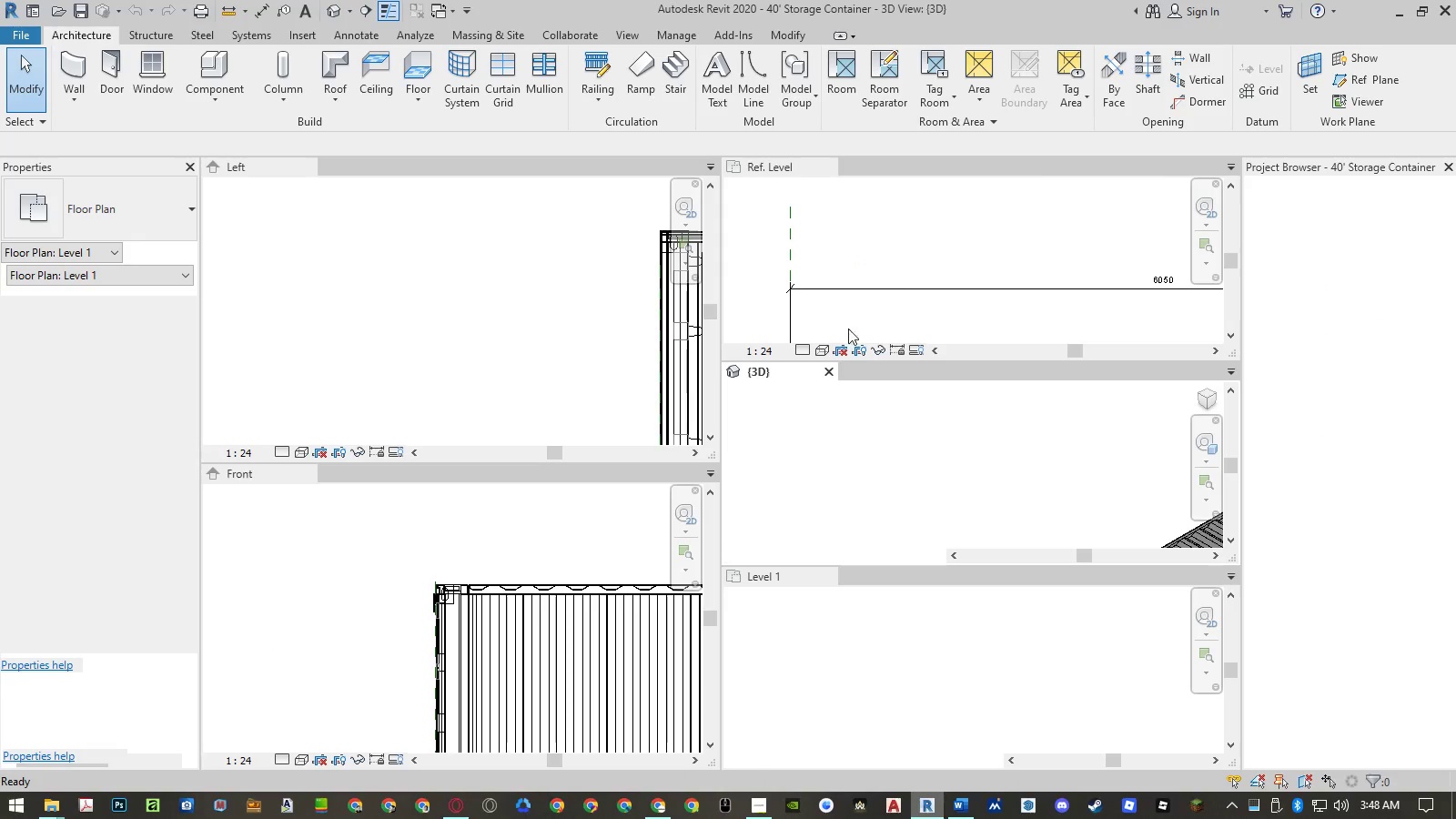 
left_click([904, 249])
 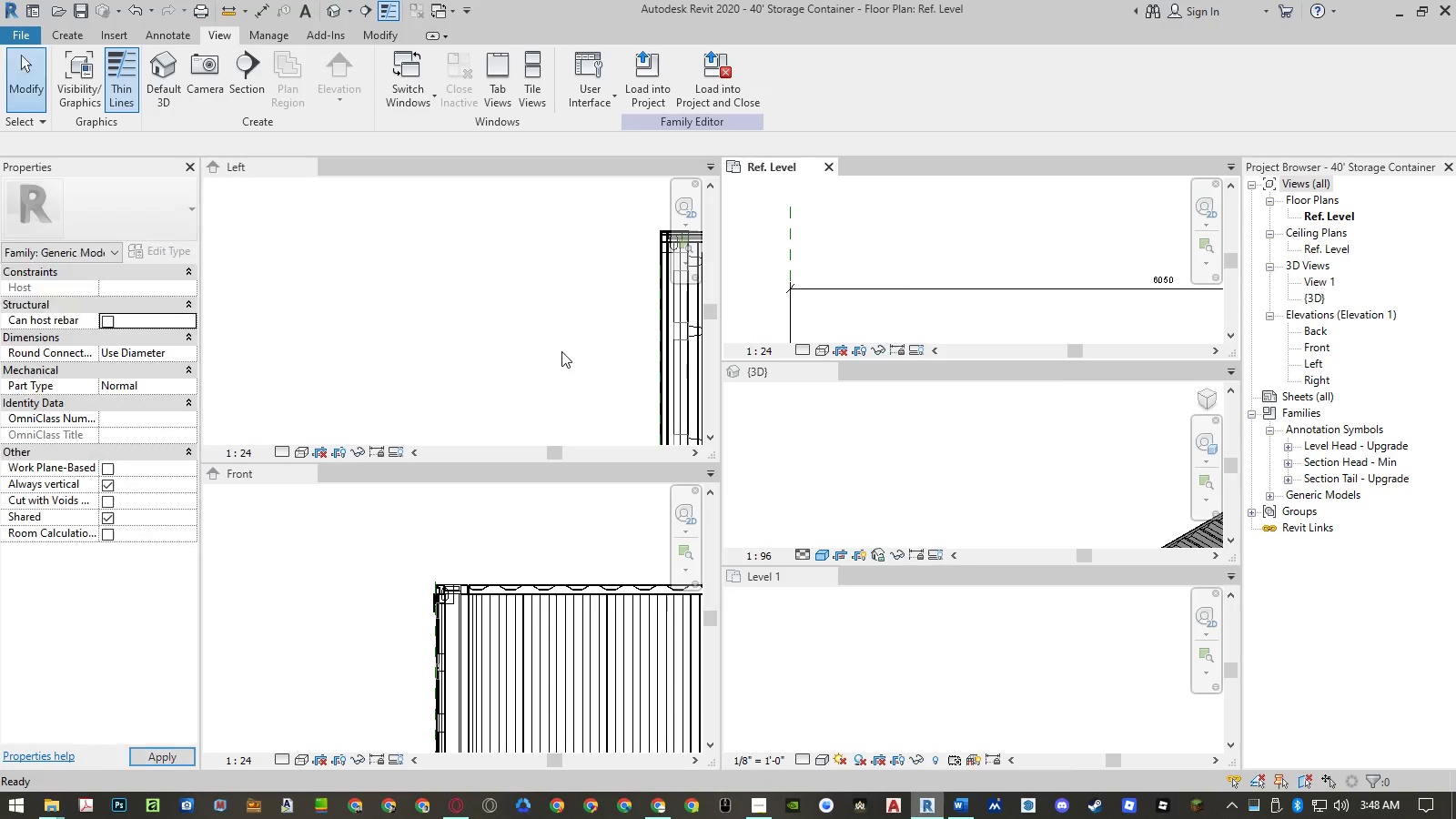 
left_click([561, 351])
 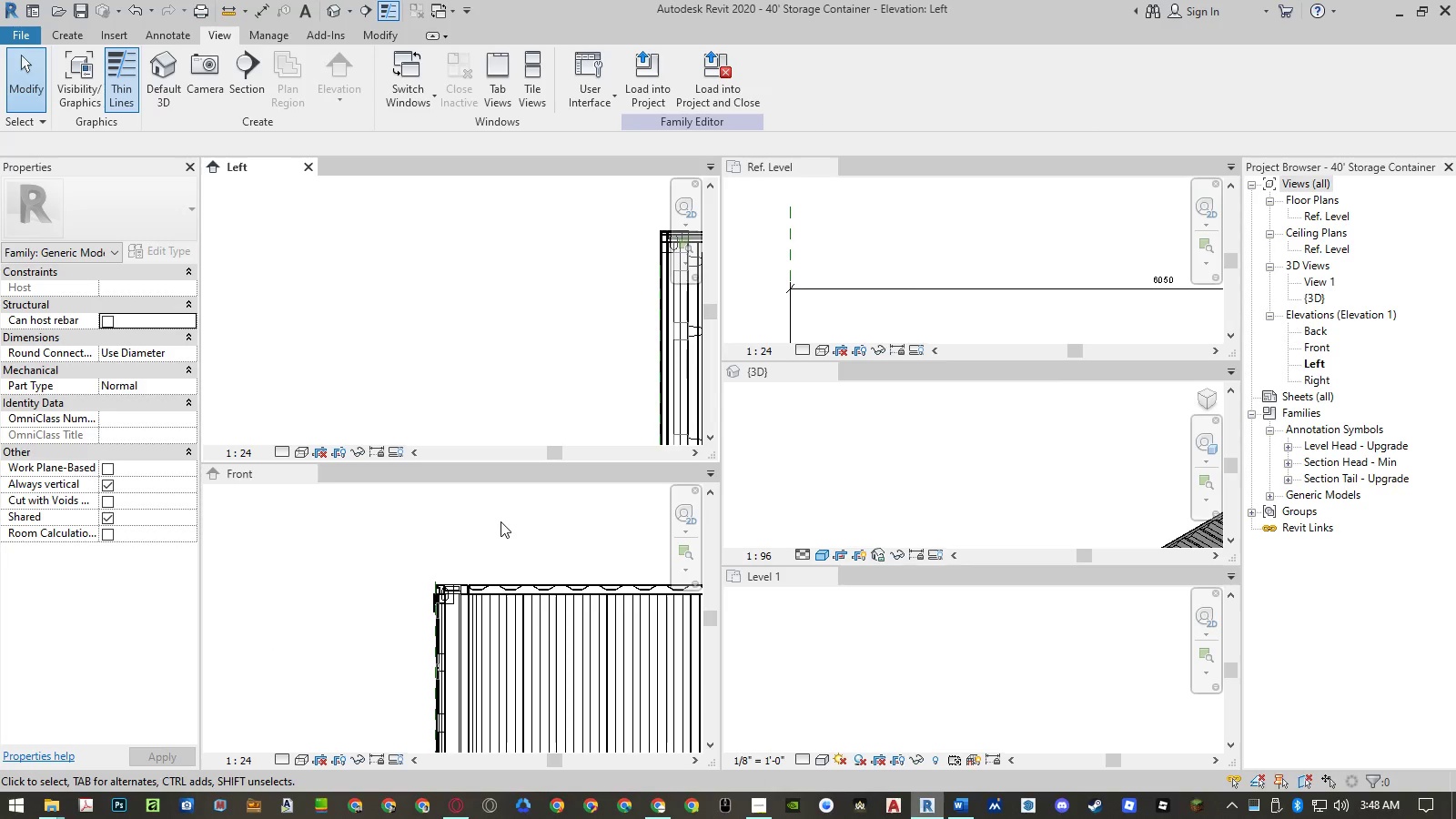 
left_click([500, 521])
 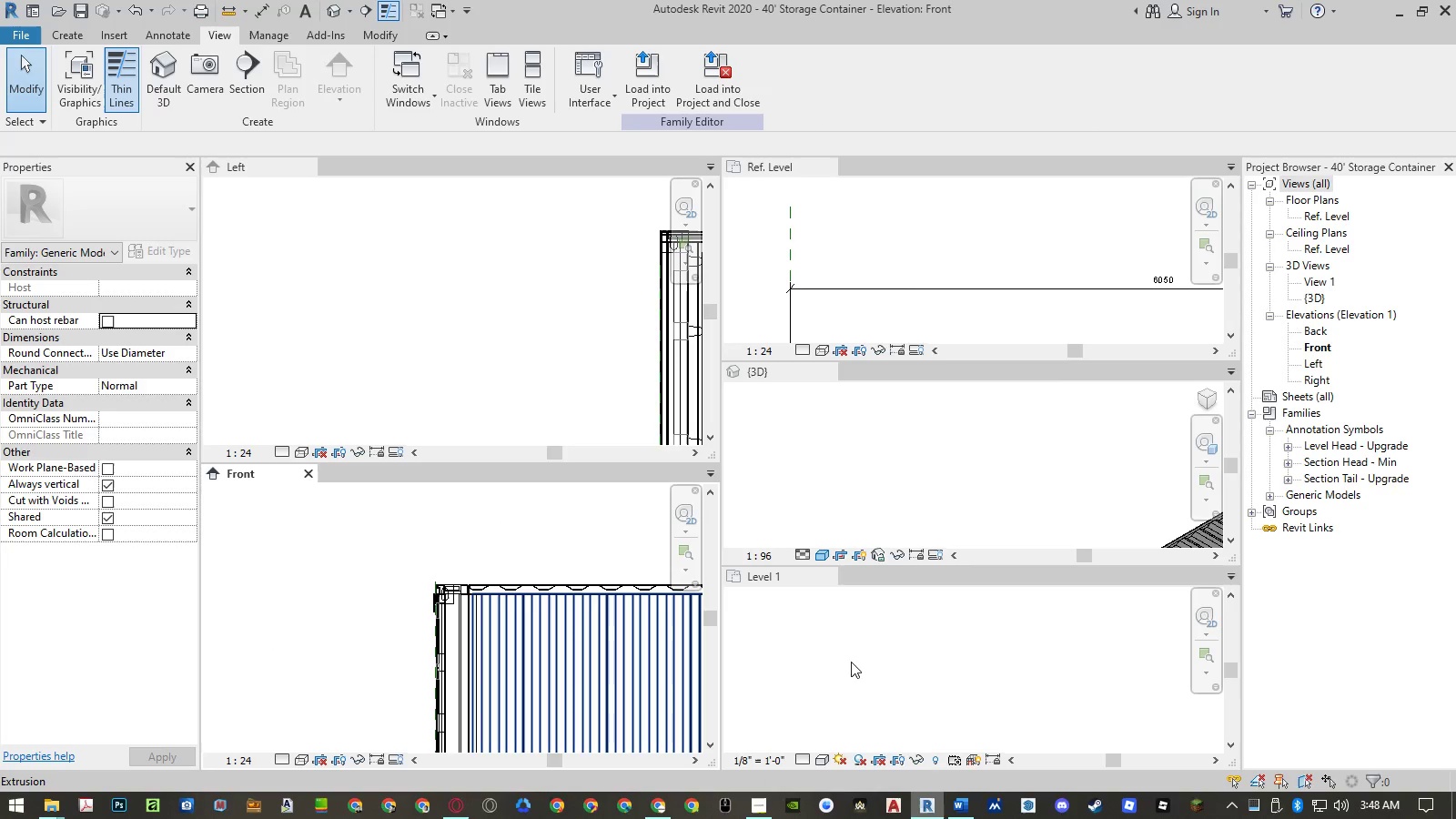 
left_click([854, 662])
 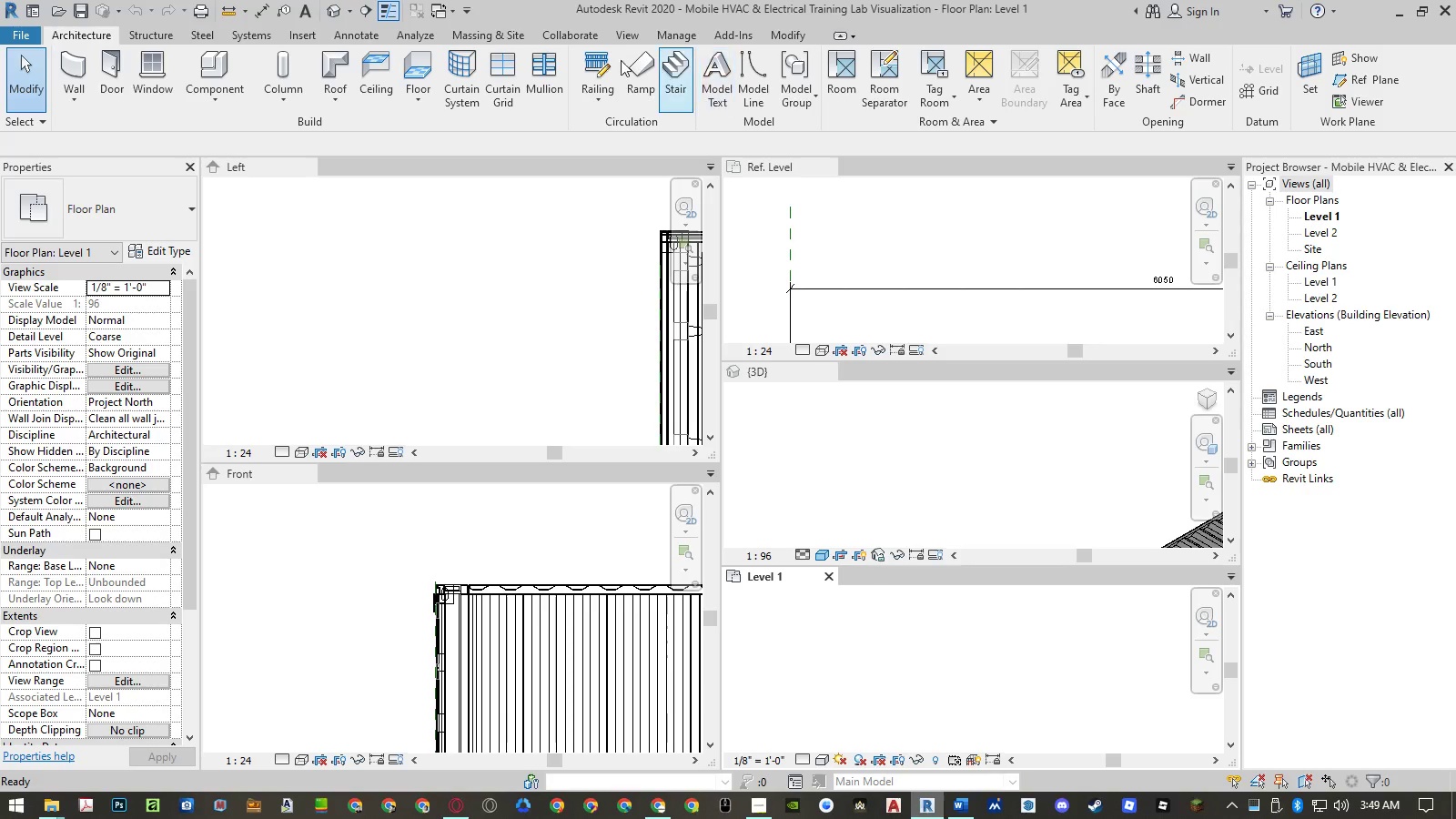 
left_click([635, 33])
 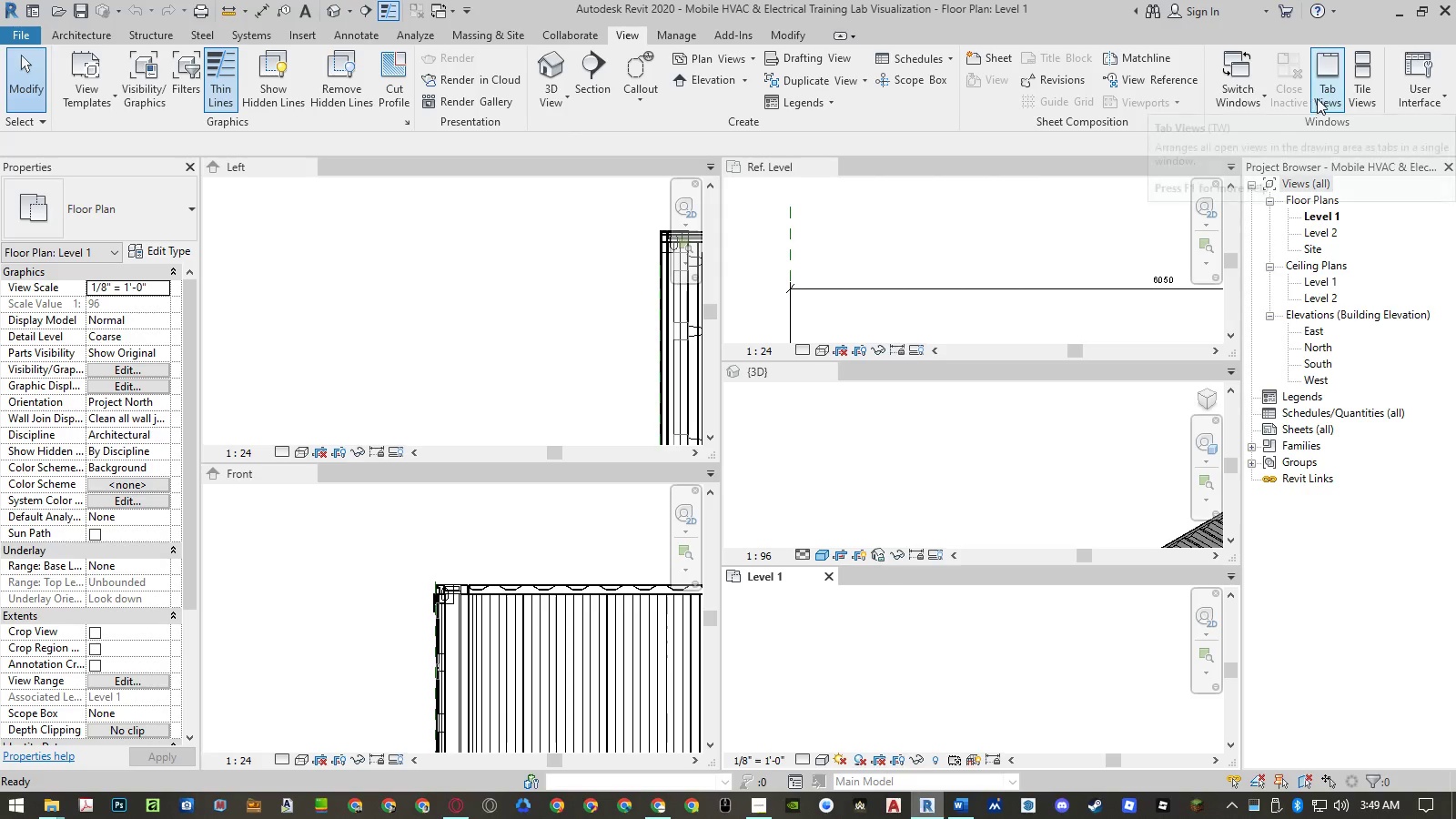 
left_click([1365, 98])
 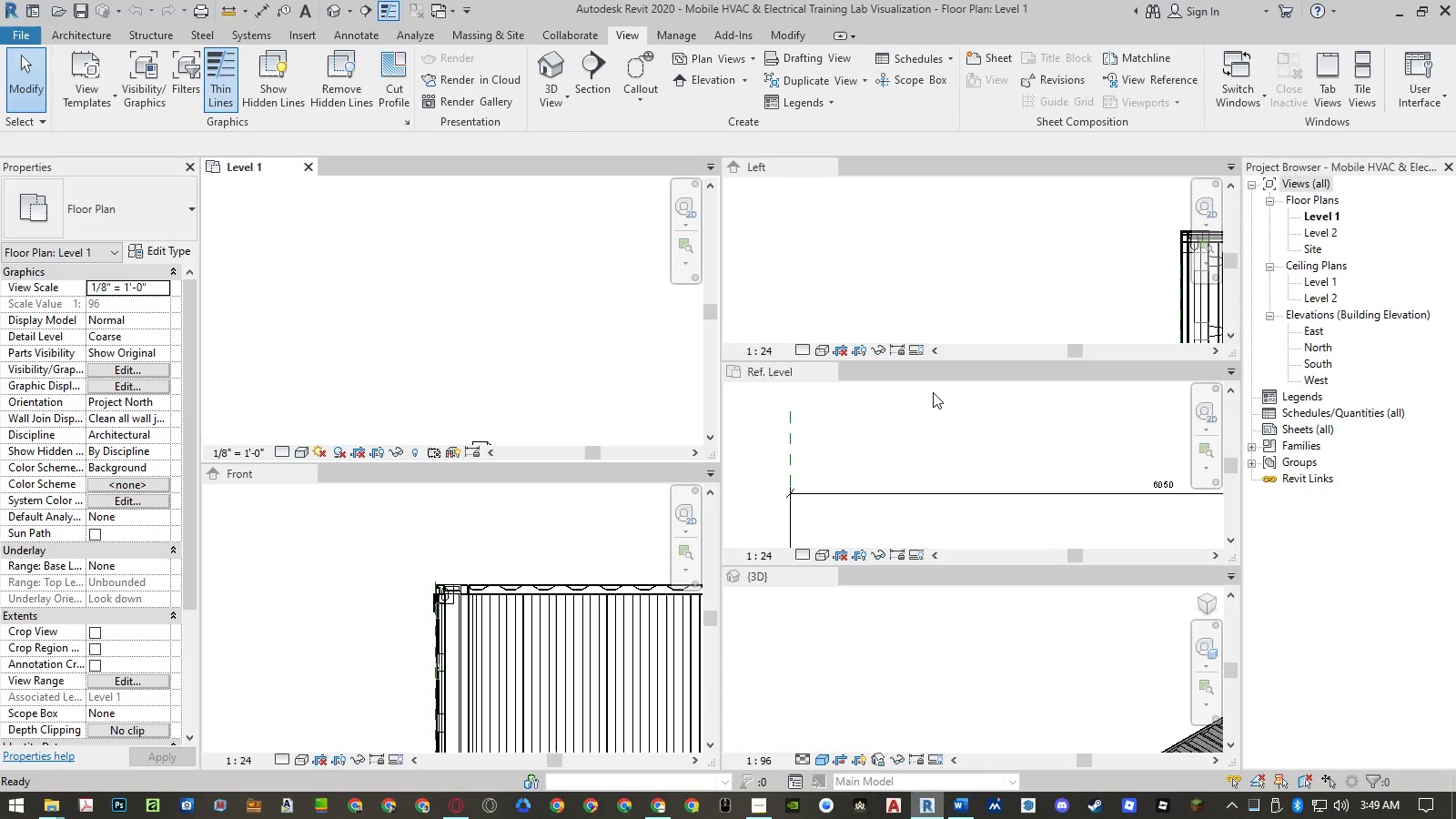 
wait(8.0)
 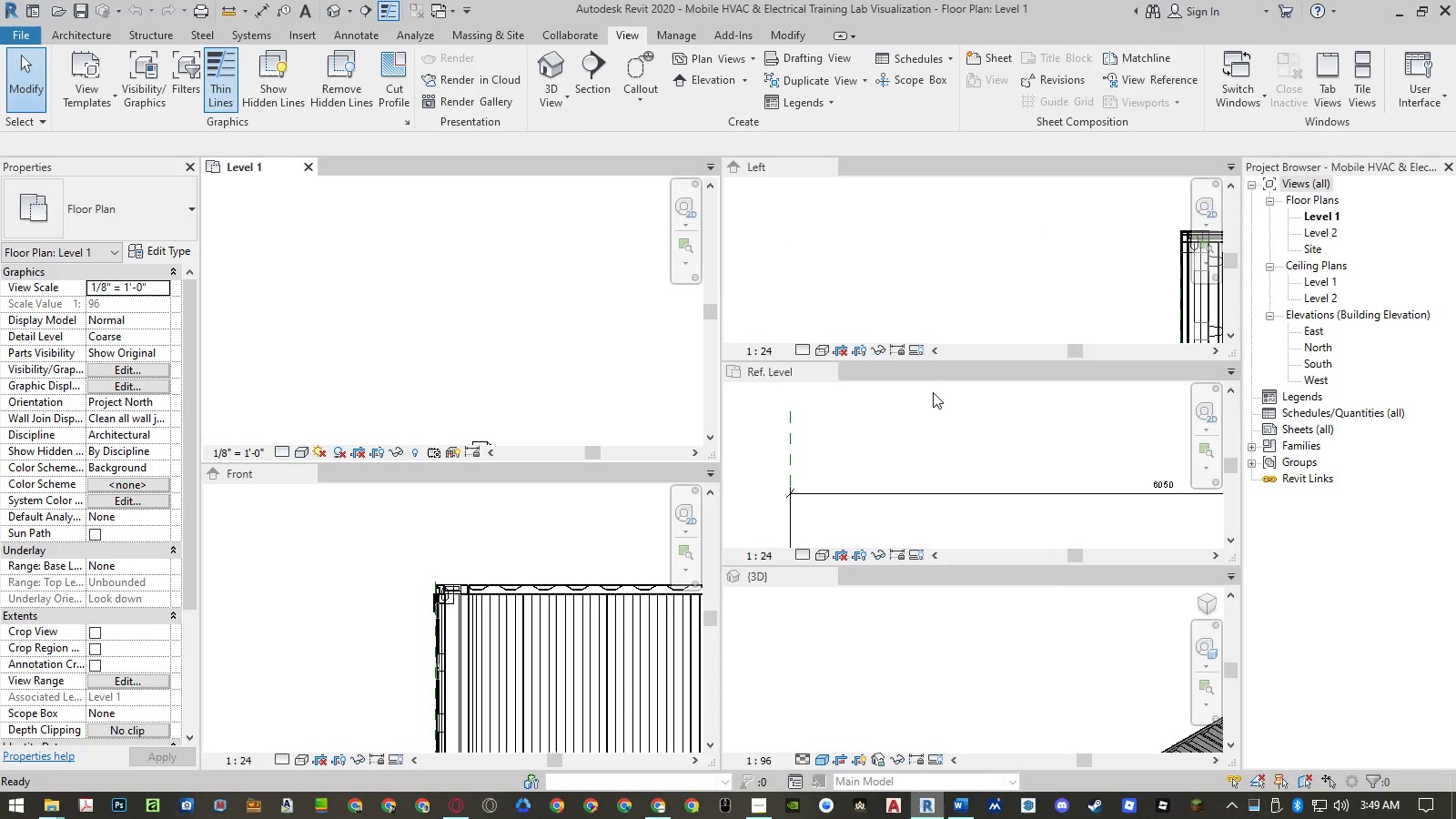 
left_click([832, 167])
 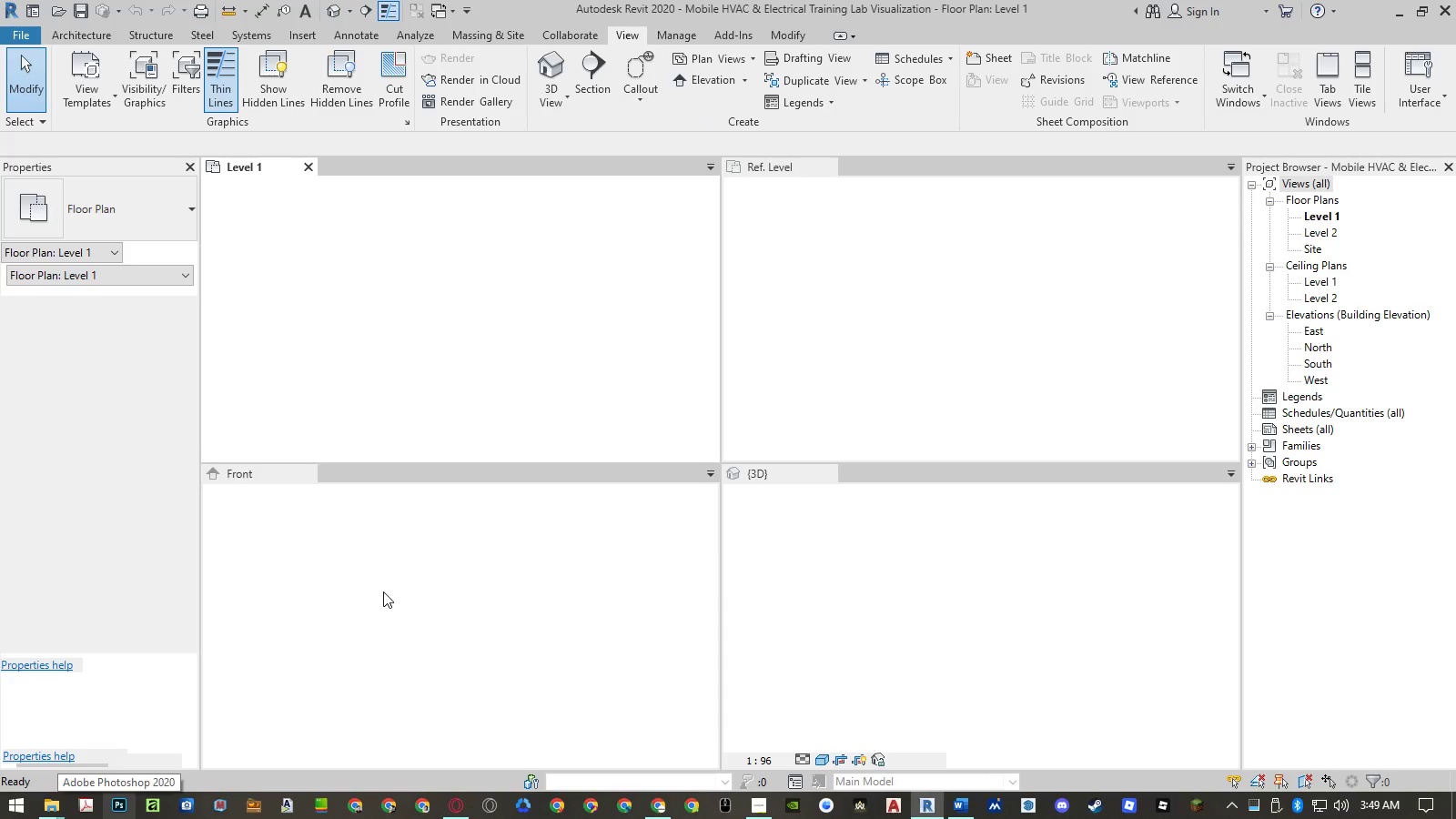 
left_click([312, 570])
 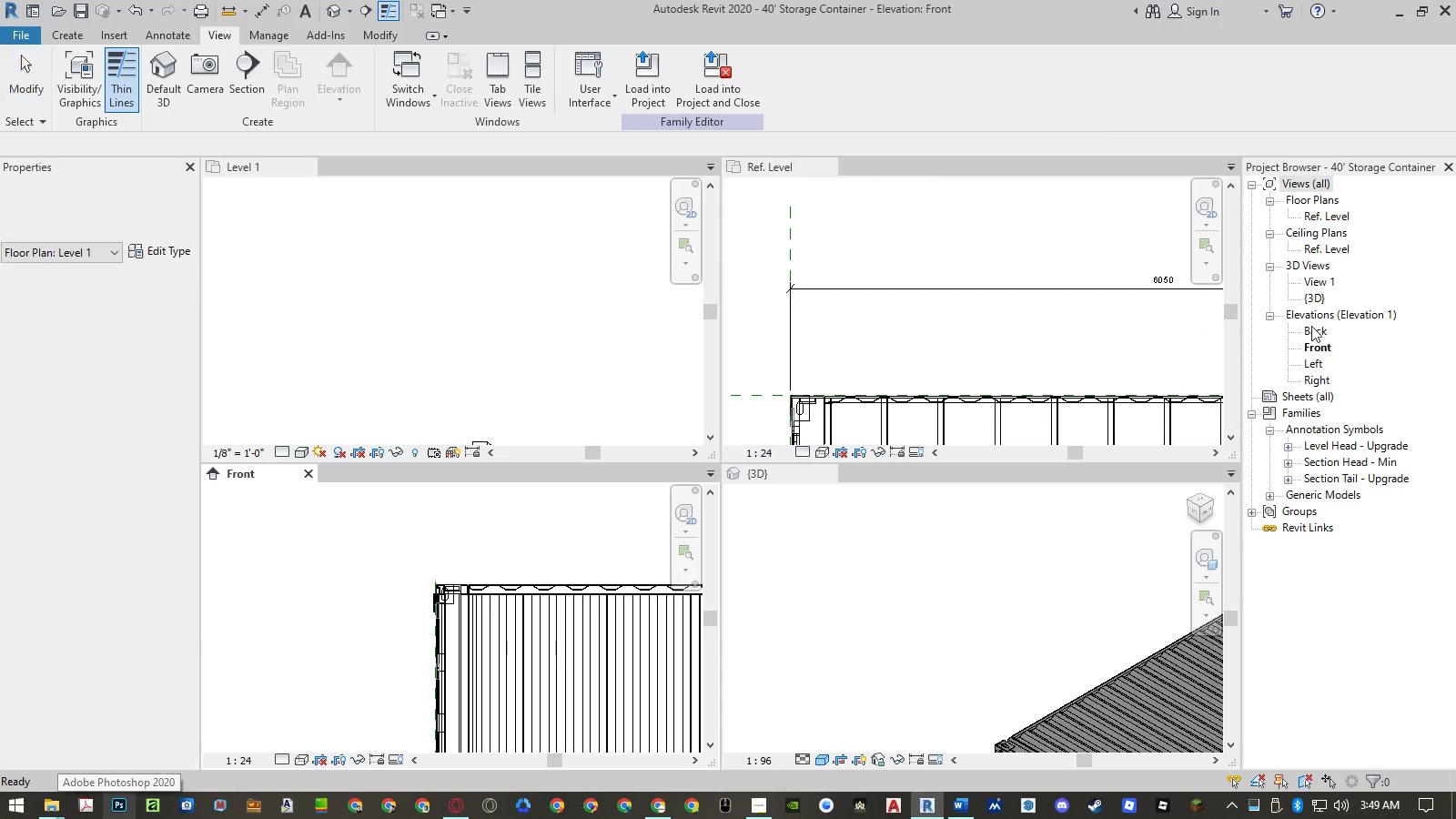 
double_click([1312, 361])
 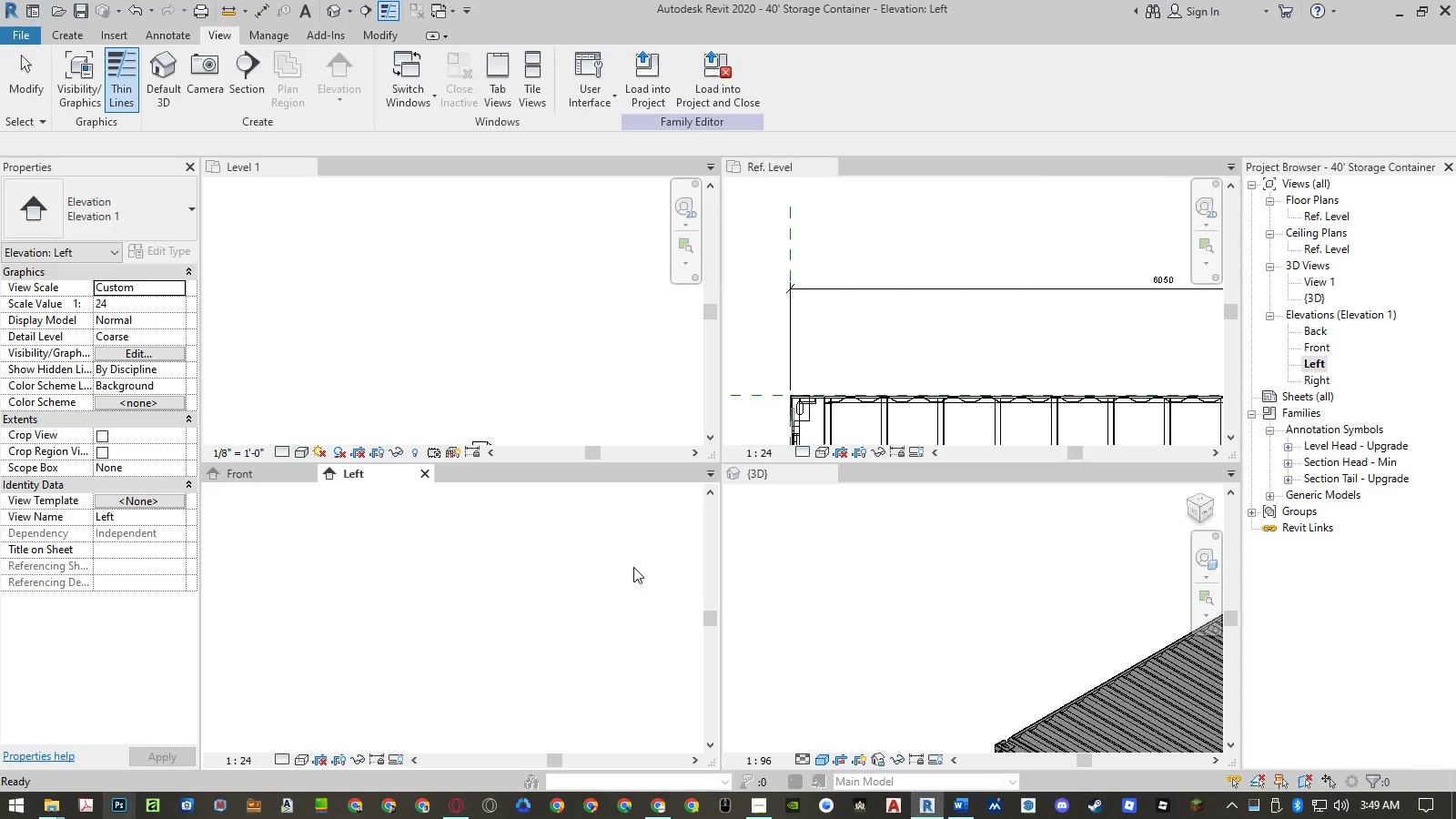 
double_click([630, 564])
 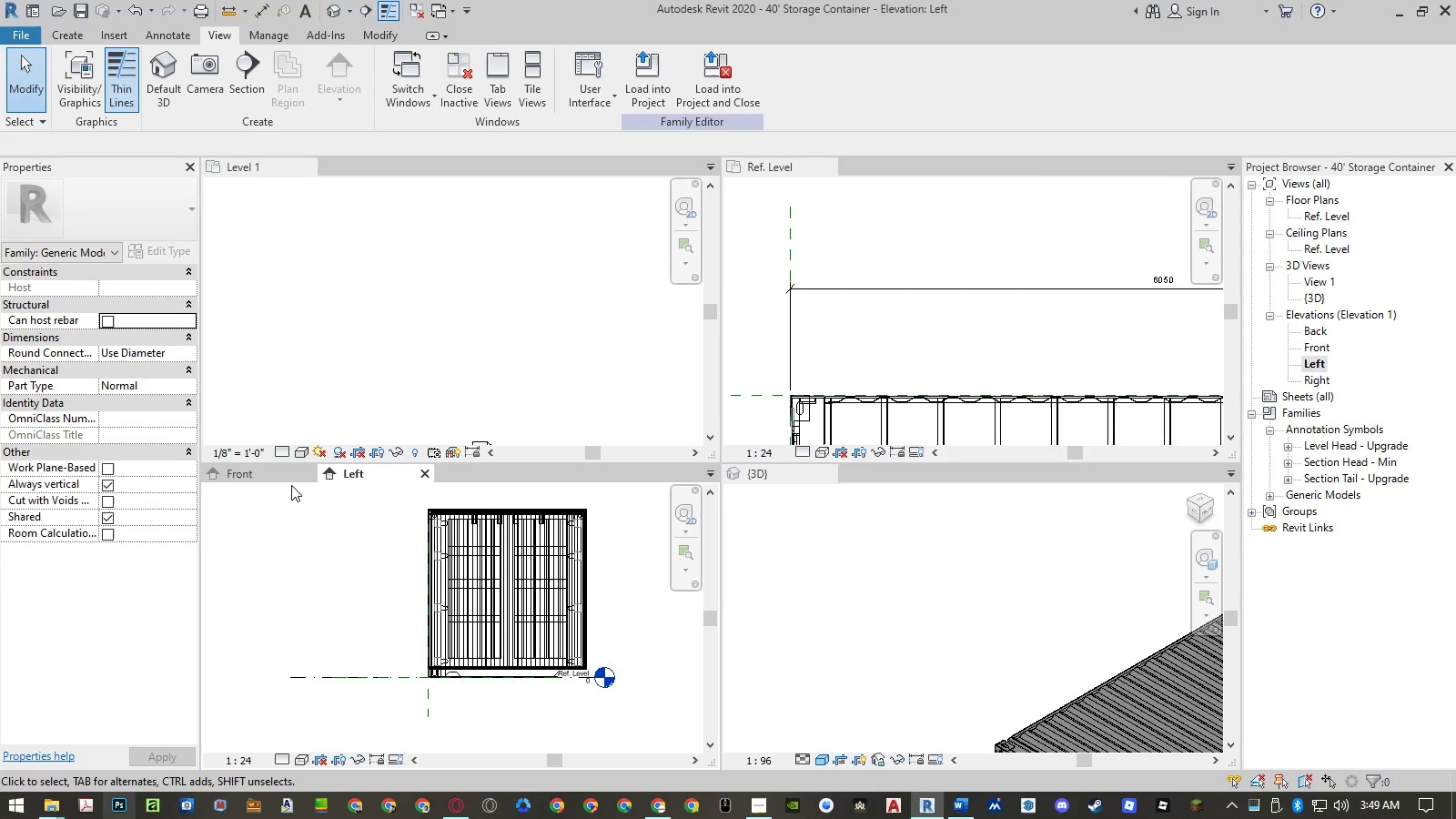 
left_click([282, 476])
 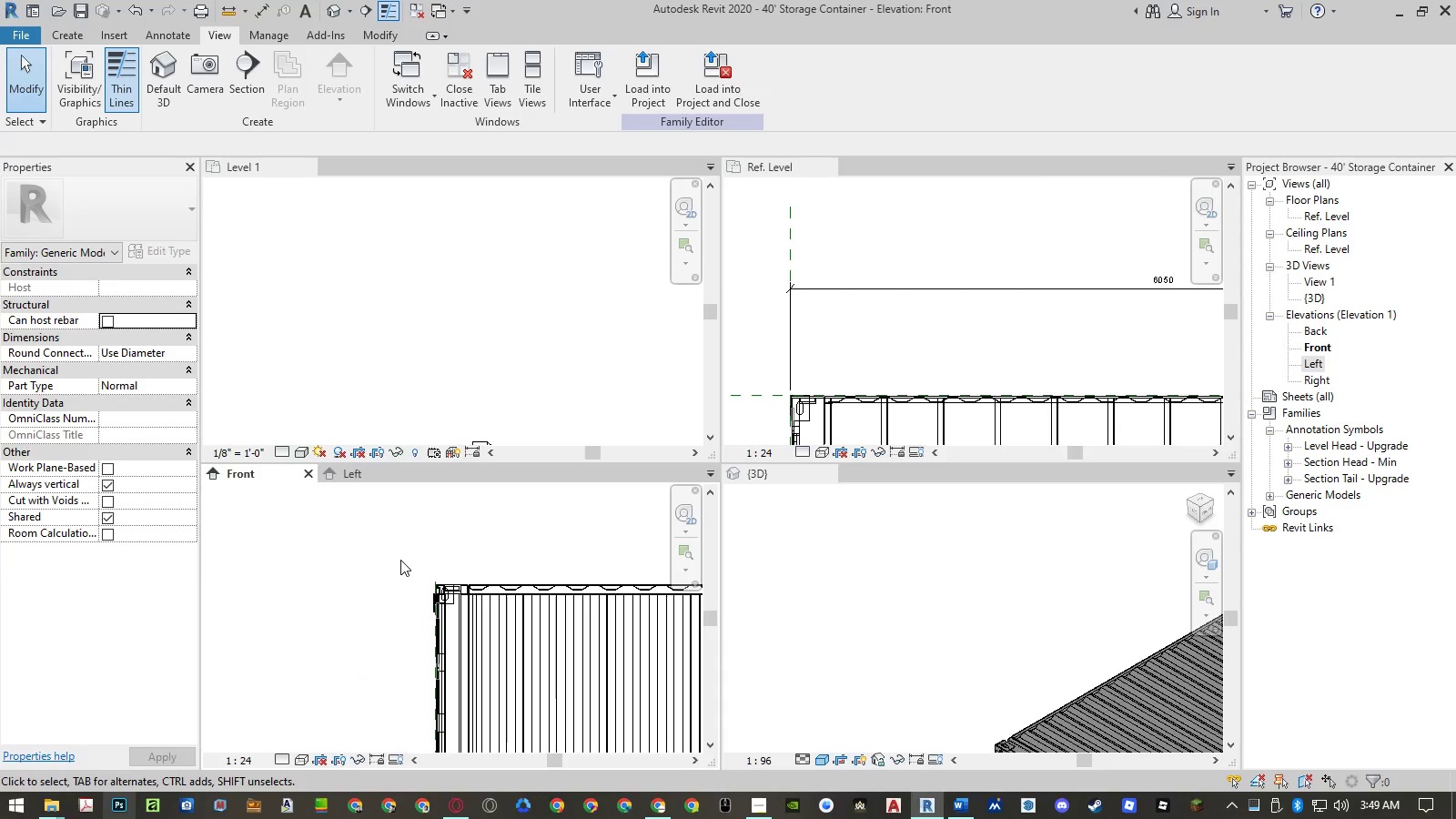 
double_click([400, 560])
 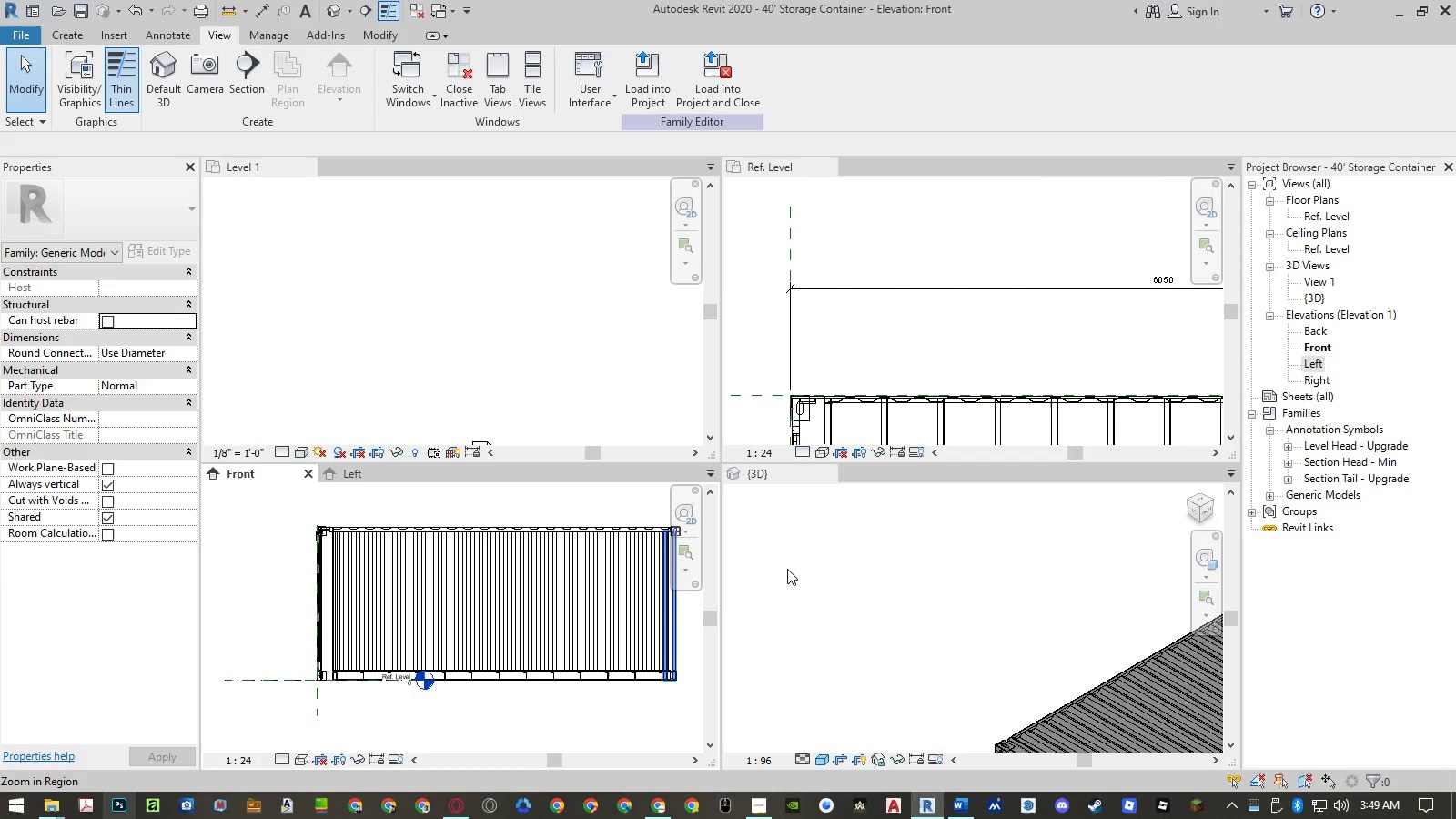 
double_click([787, 569])
 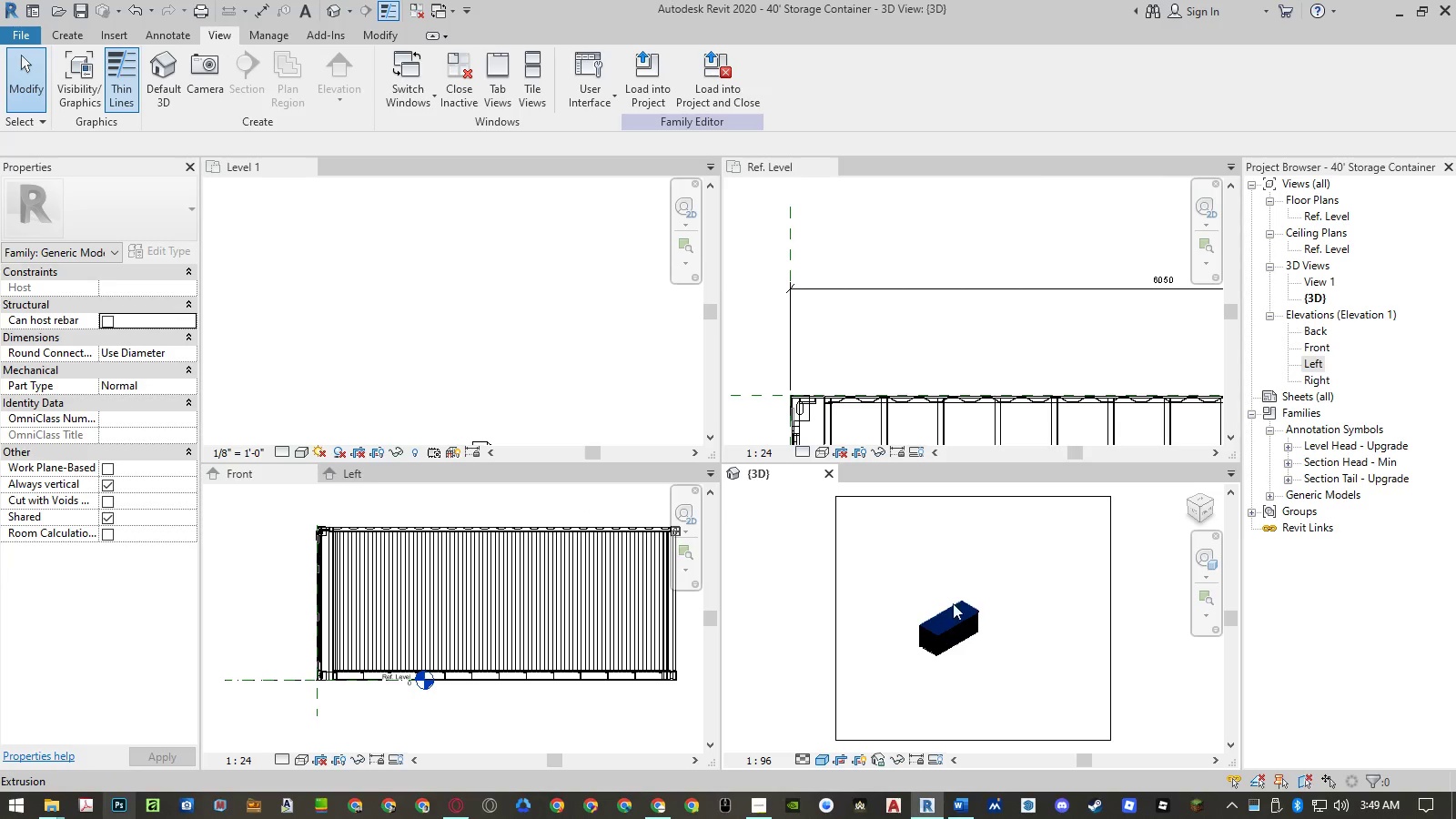 
middle_click([967, 359])
 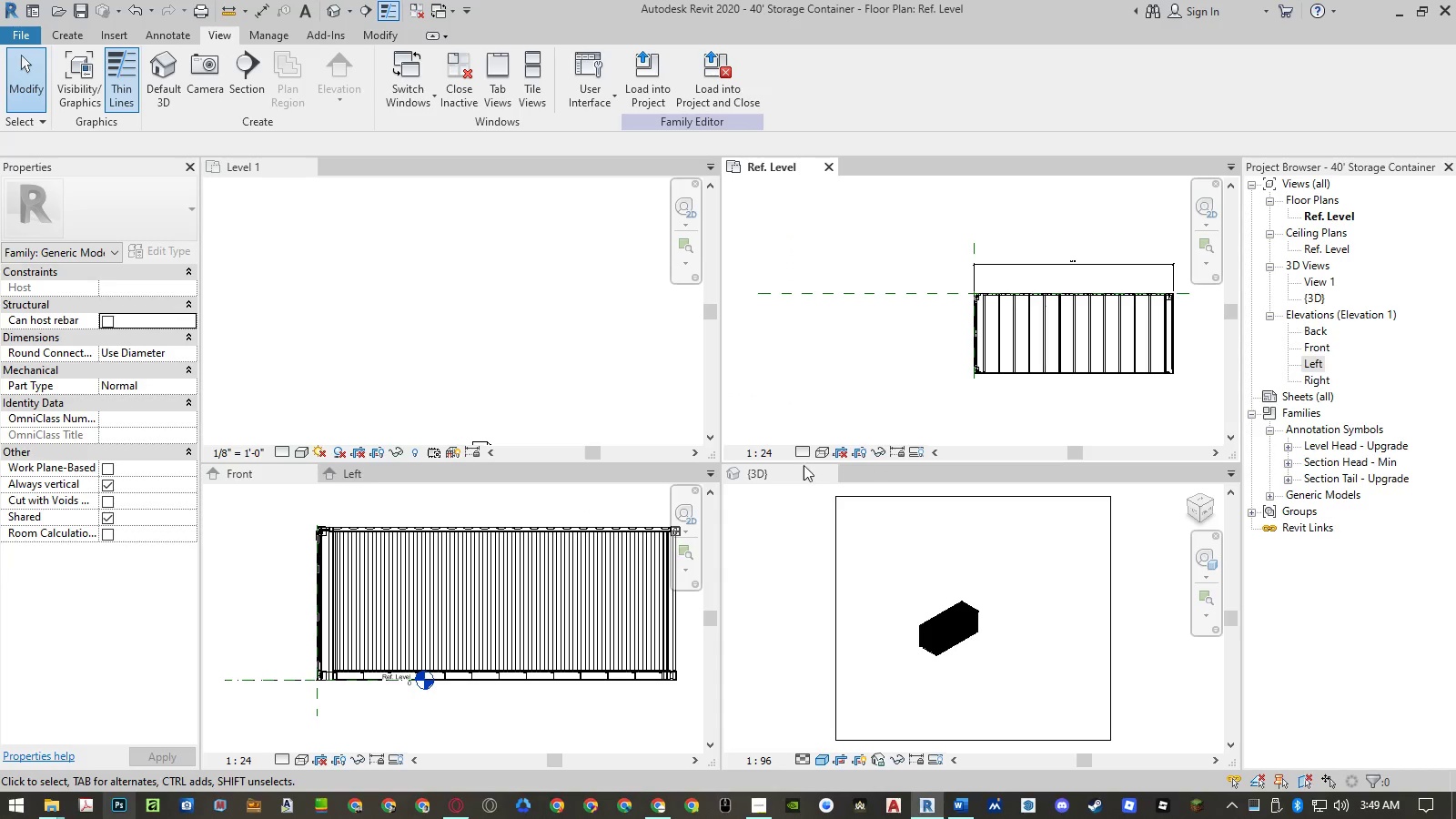 
double_click([794, 553])
 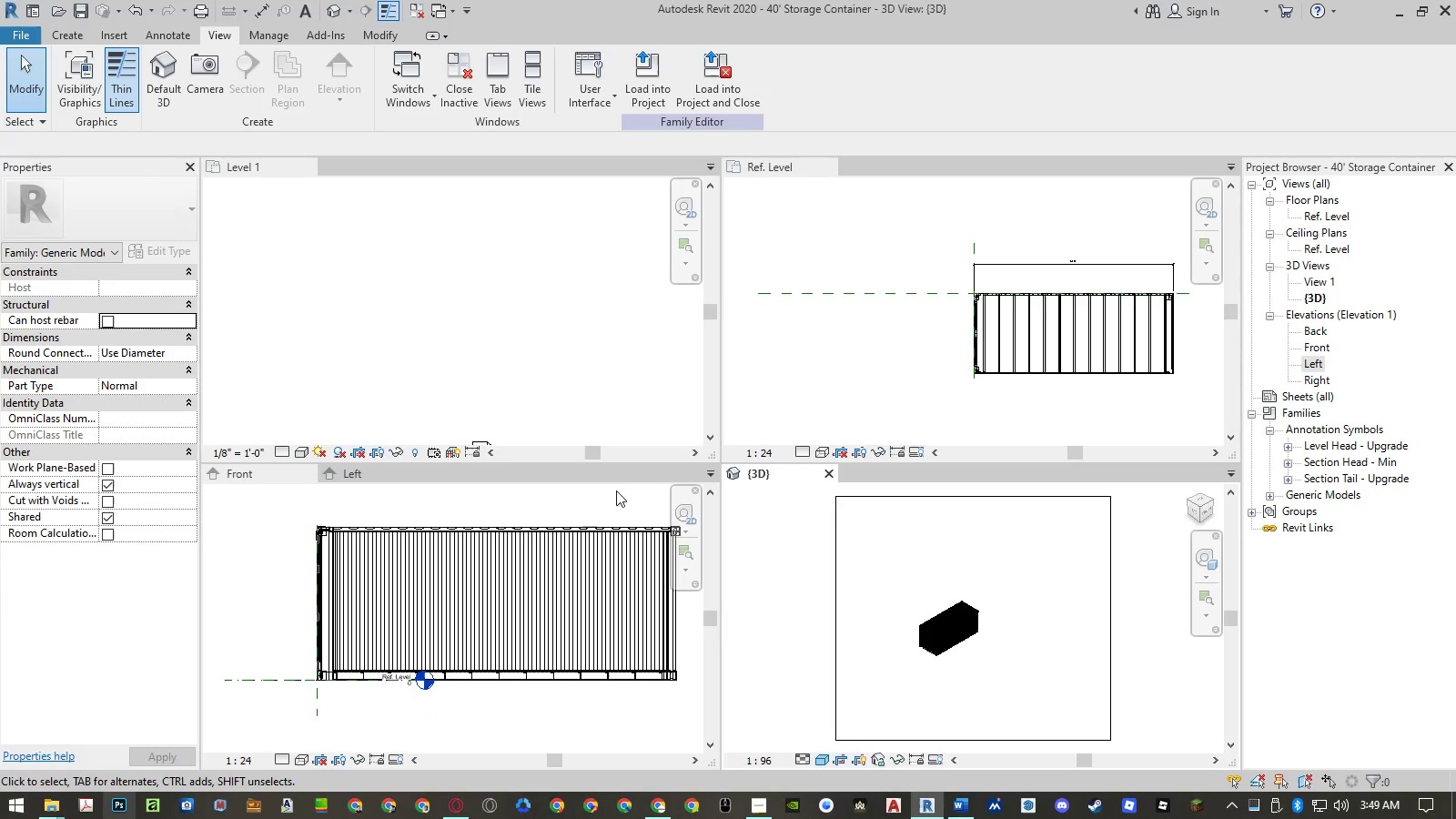 
double_click([614, 360])
 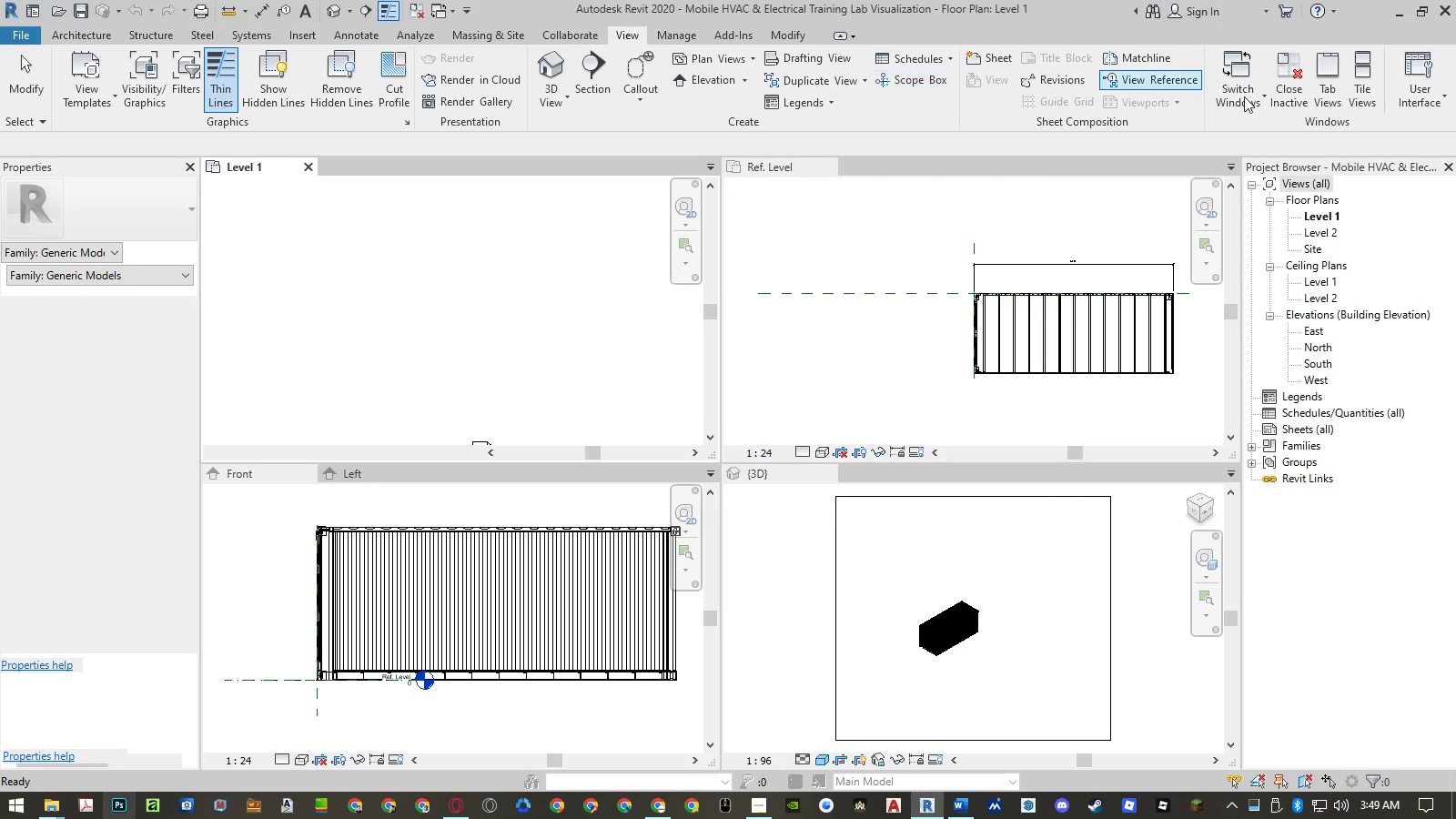 
left_click([1354, 97])
 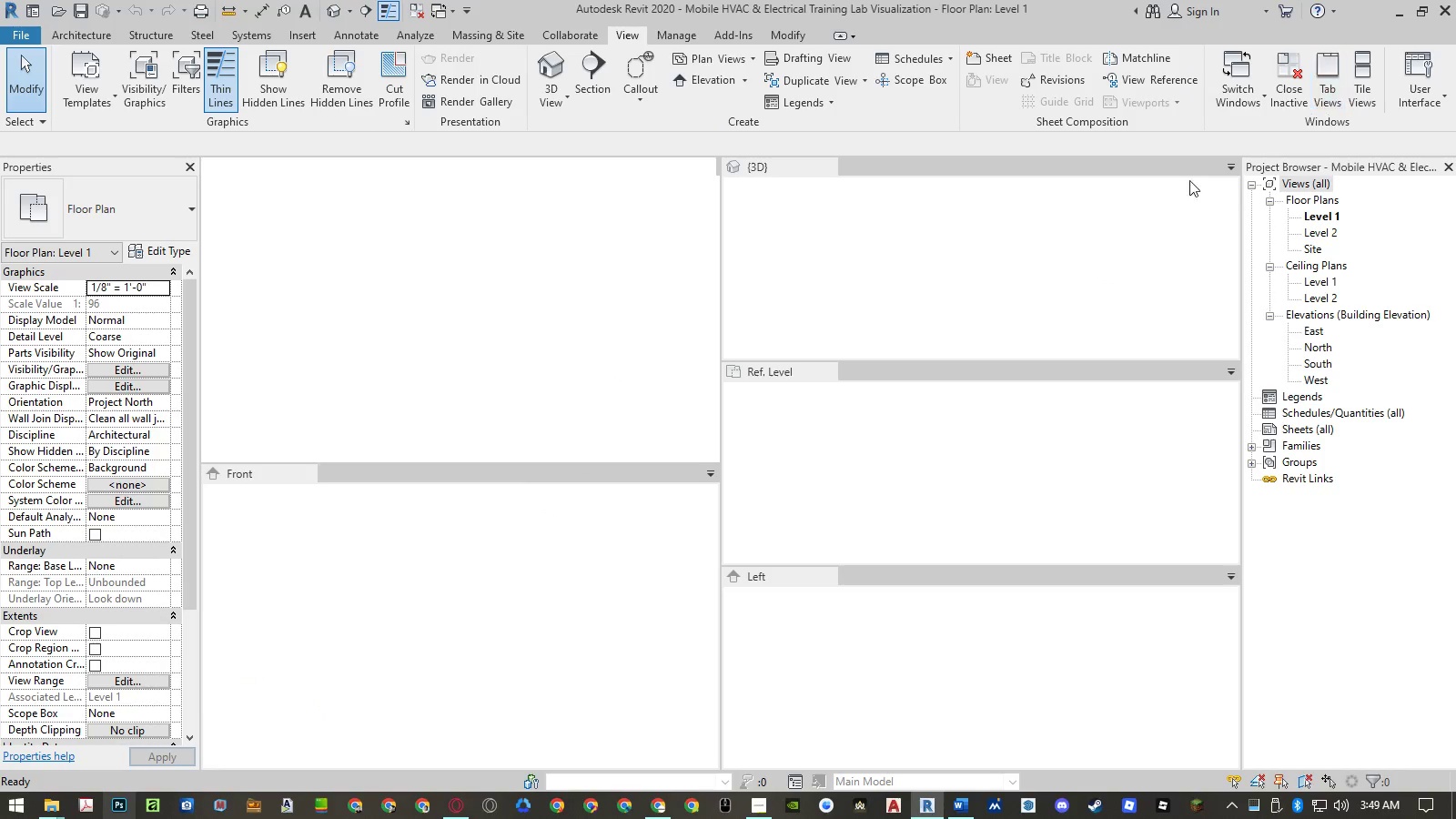 
mouse_move([1109, 219])
 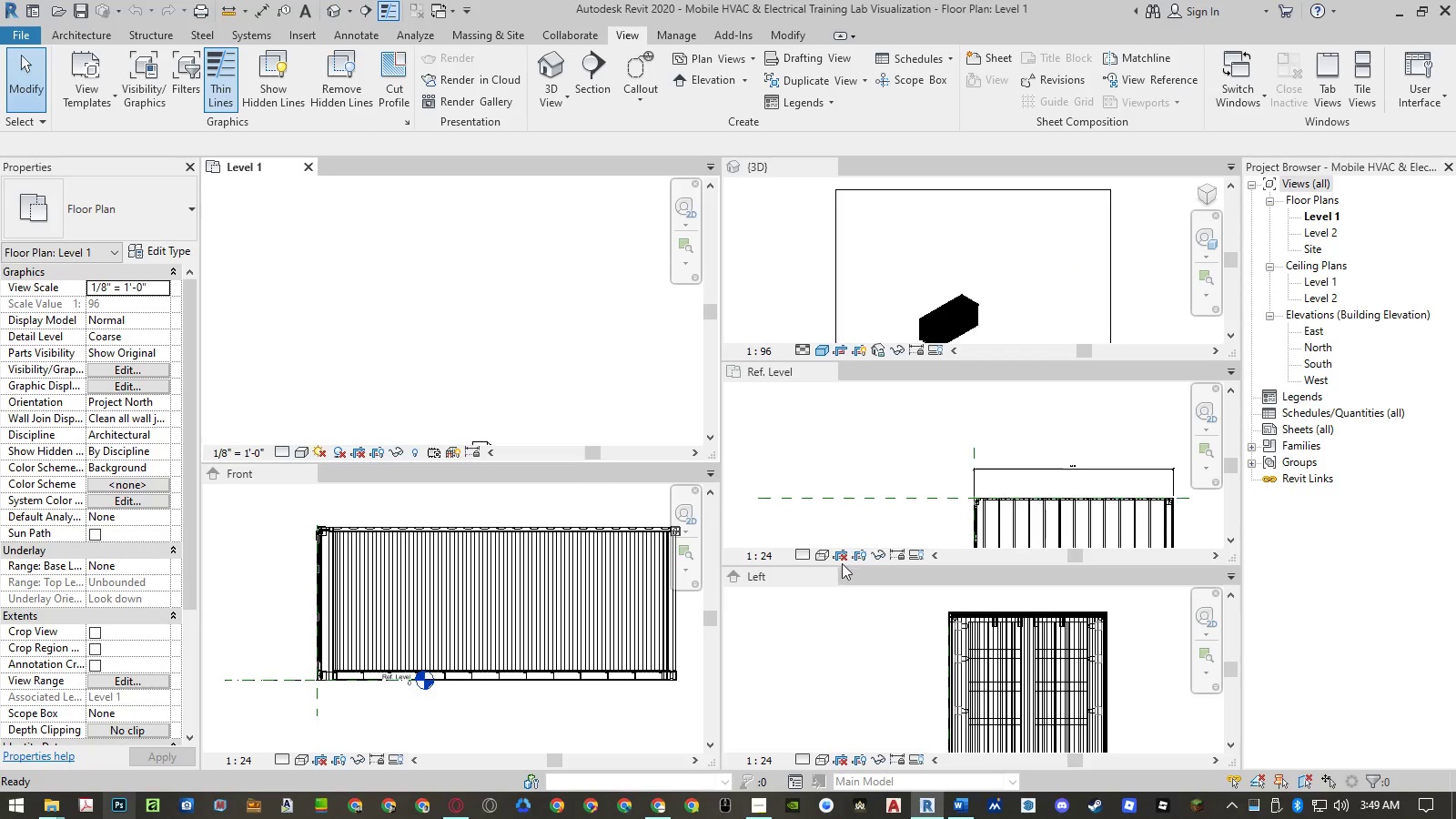 
left_click([827, 577])
 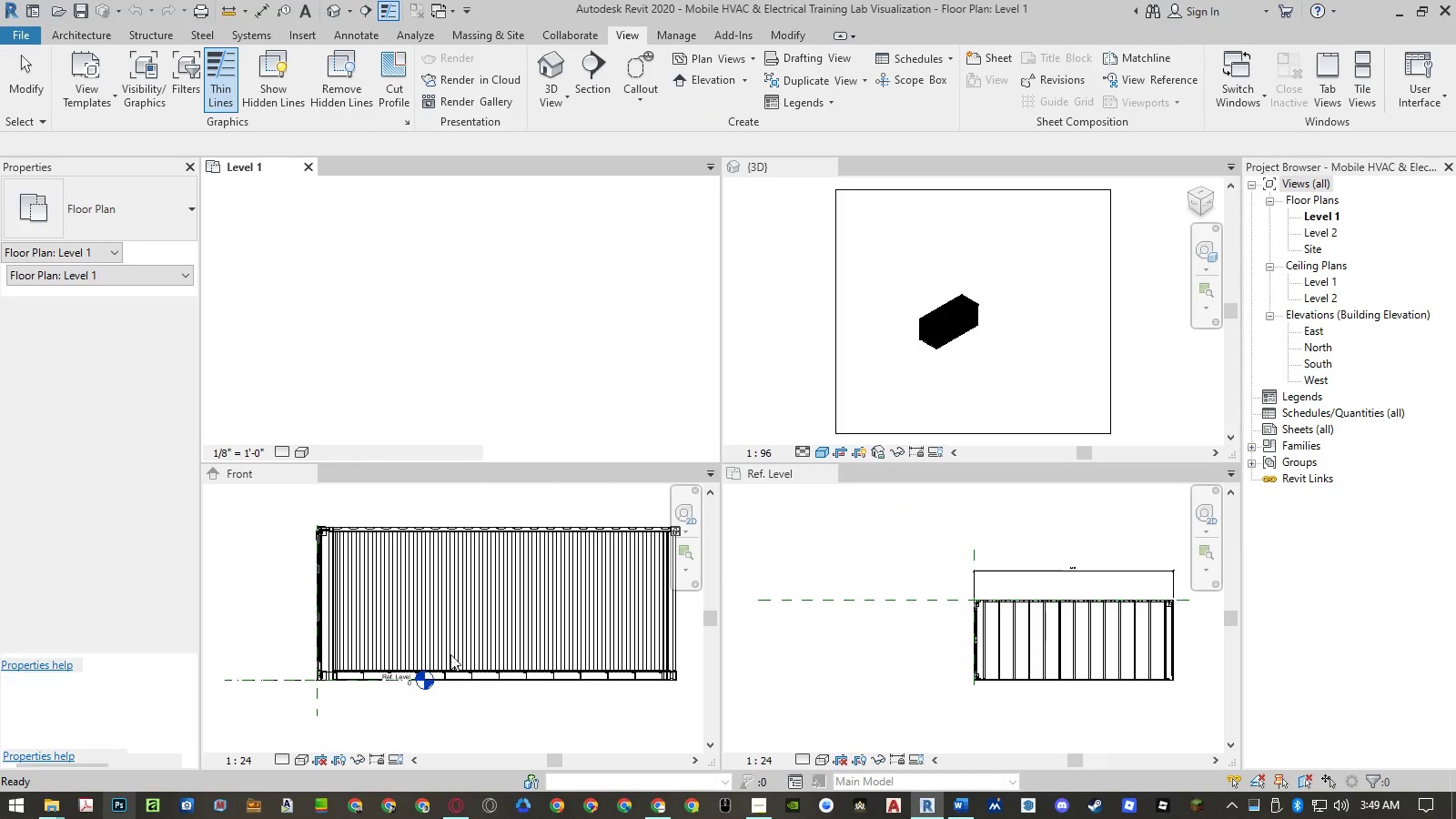 
left_click([252, 551])
 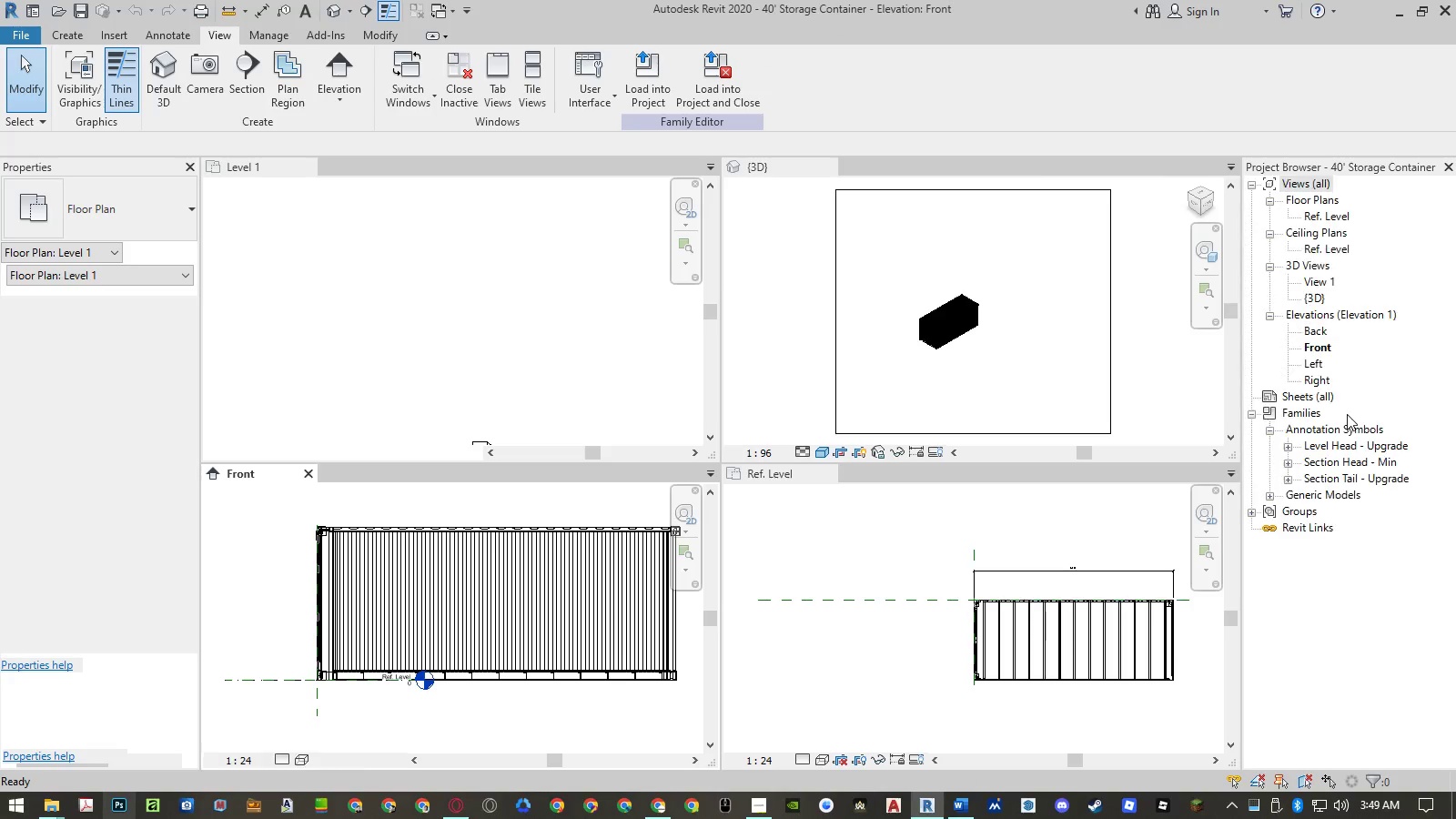 
left_click([1316, 364])
 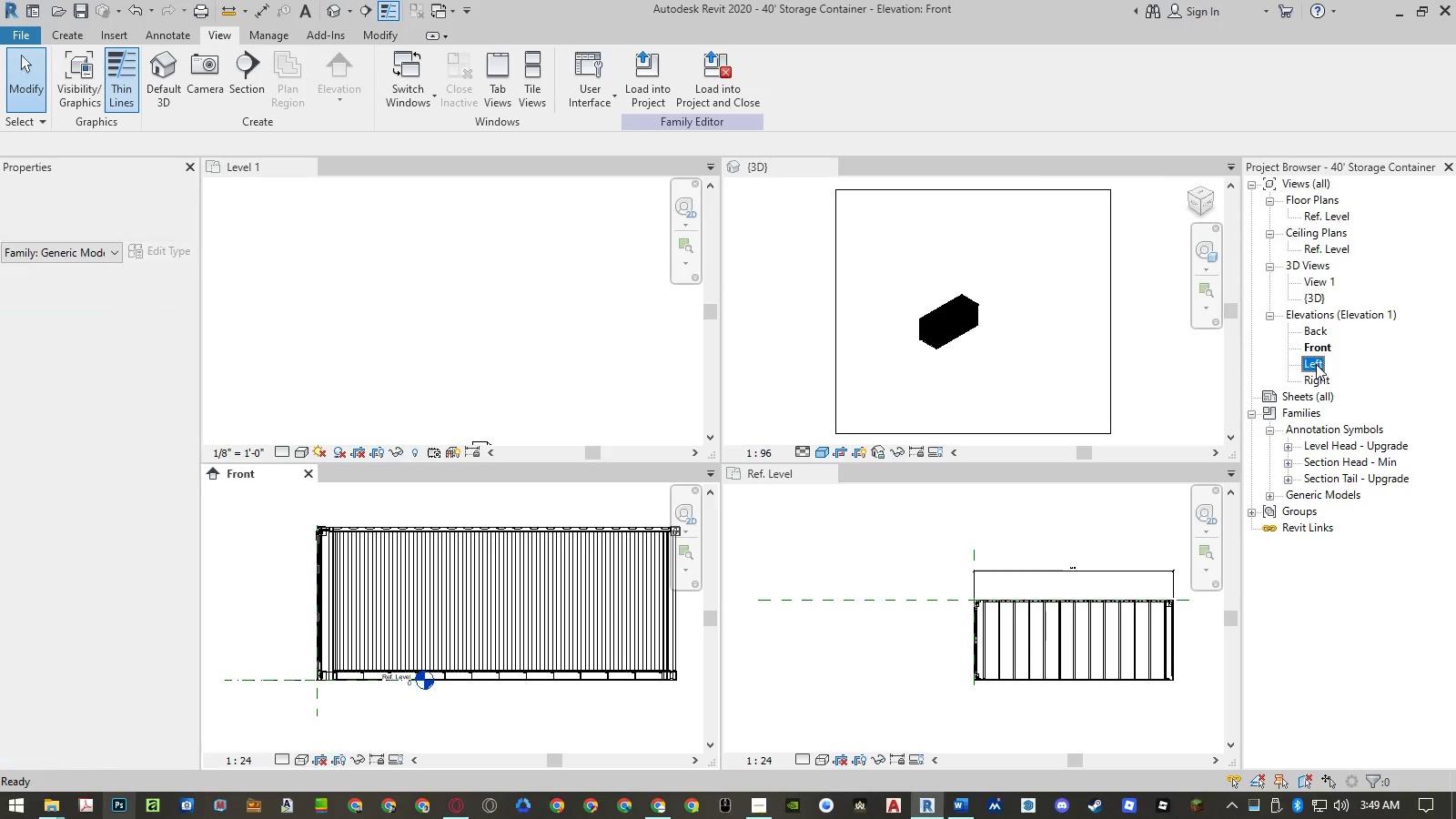 
left_click_drag(start_coordinate=[1316, 364], to_coordinate=[997, 513])
 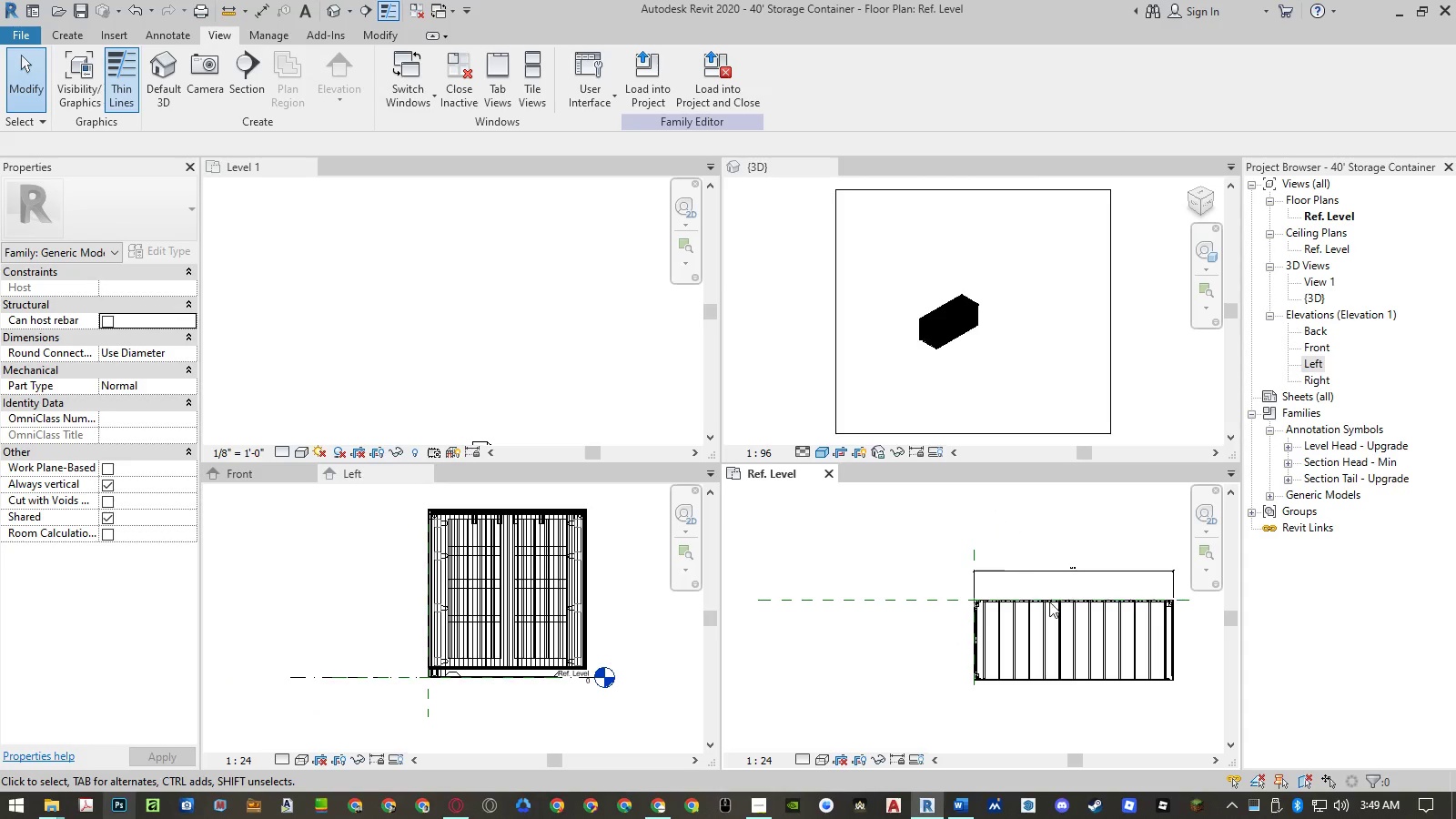 
left_click([997, 513])
 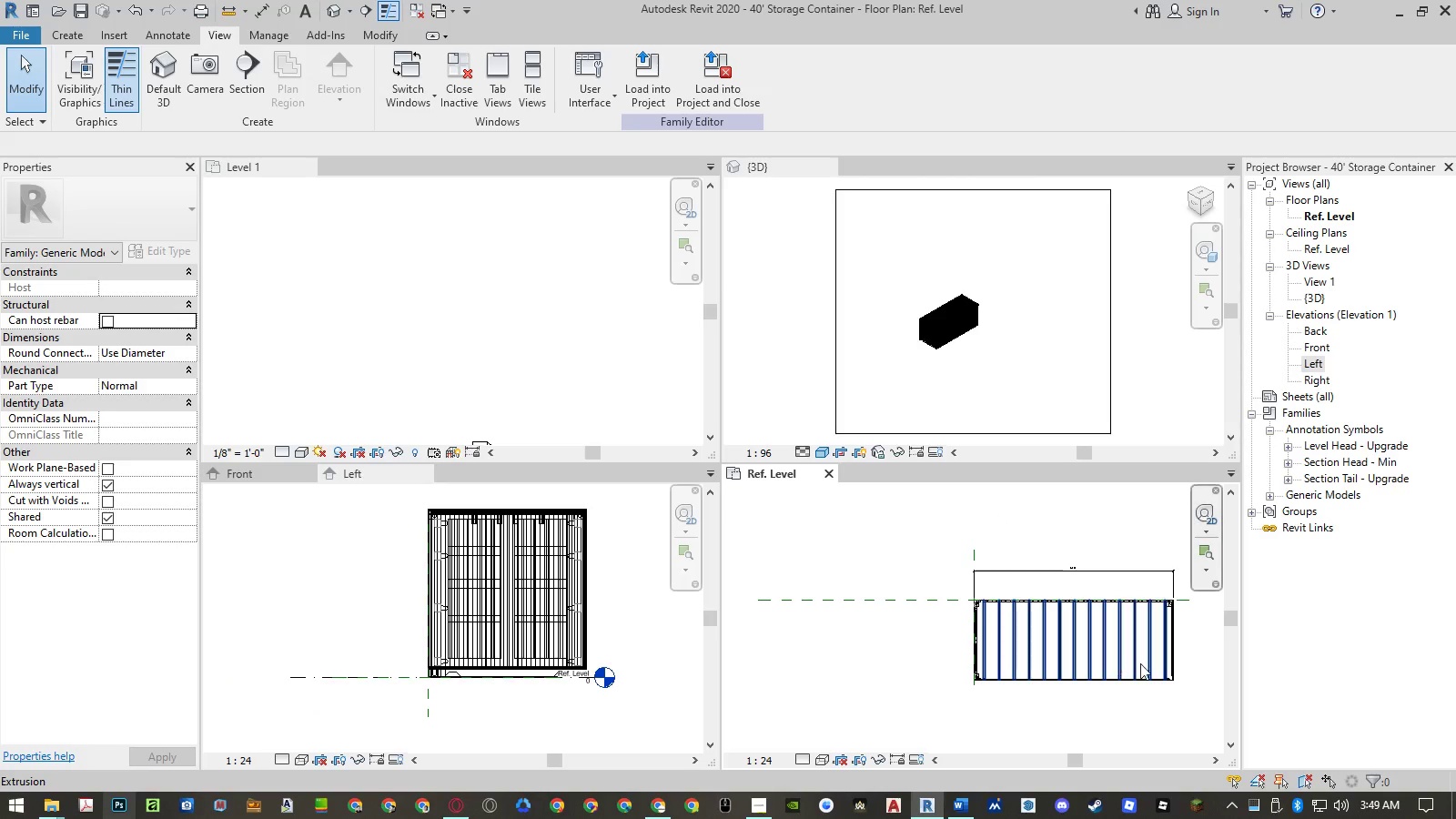 
scroll: coordinate [1164, 662], scroll_direction: up, amount: 4.0
 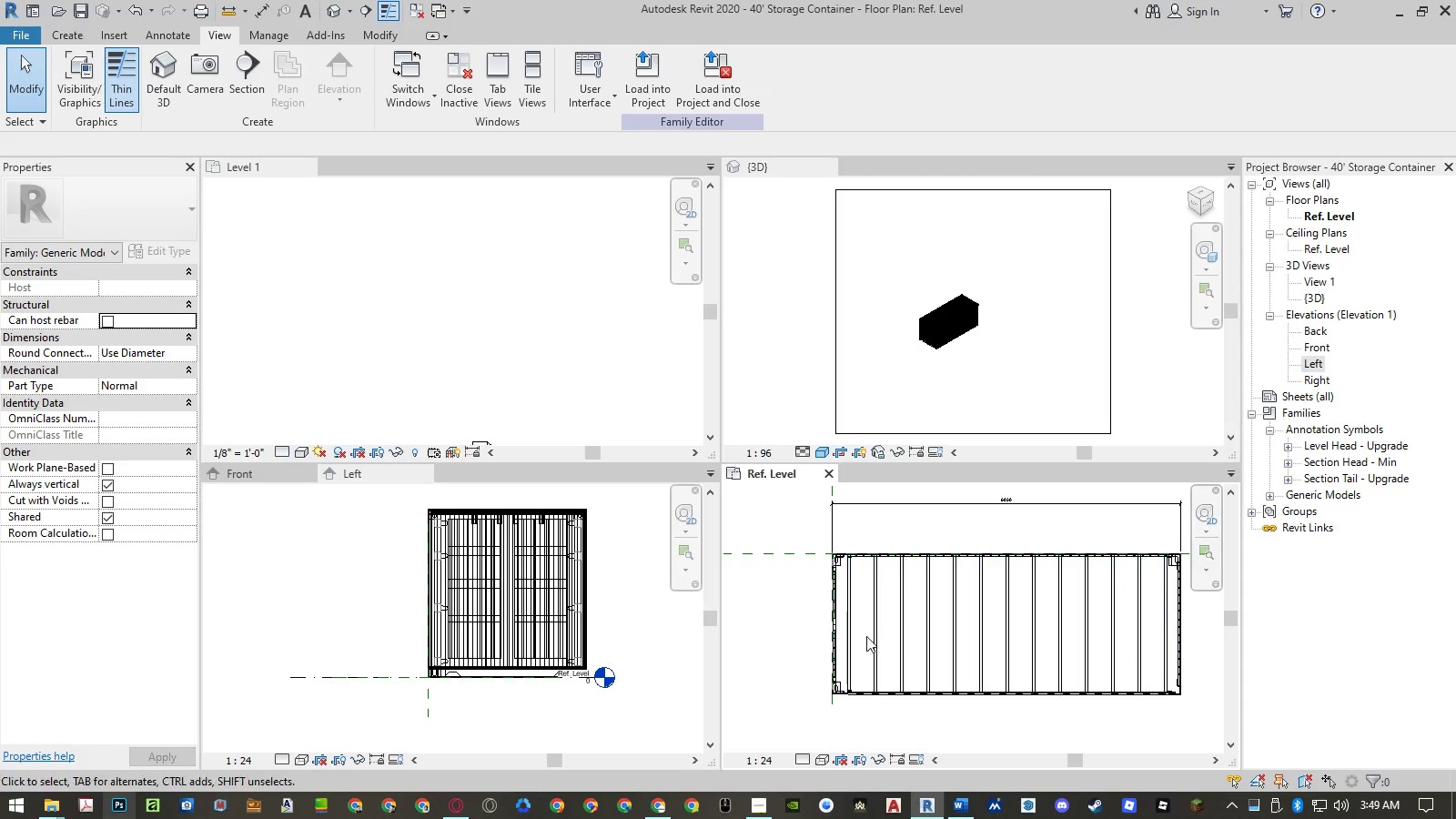 
scroll: coordinate [799, 625], scroll_direction: down, amount: 2.0
 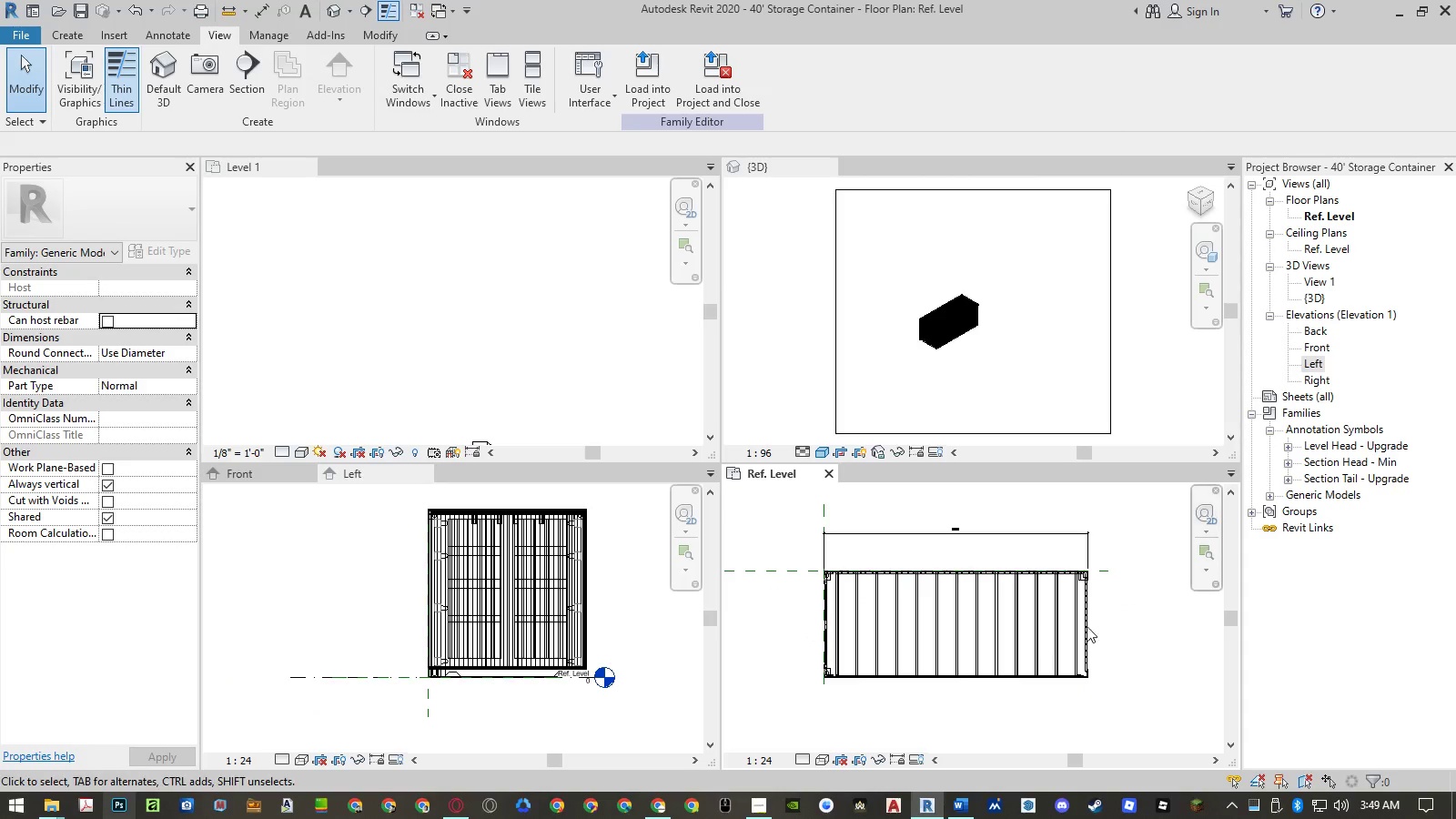 
scroll: coordinate [1053, 591], scroll_direction: up, amount: 6.0
 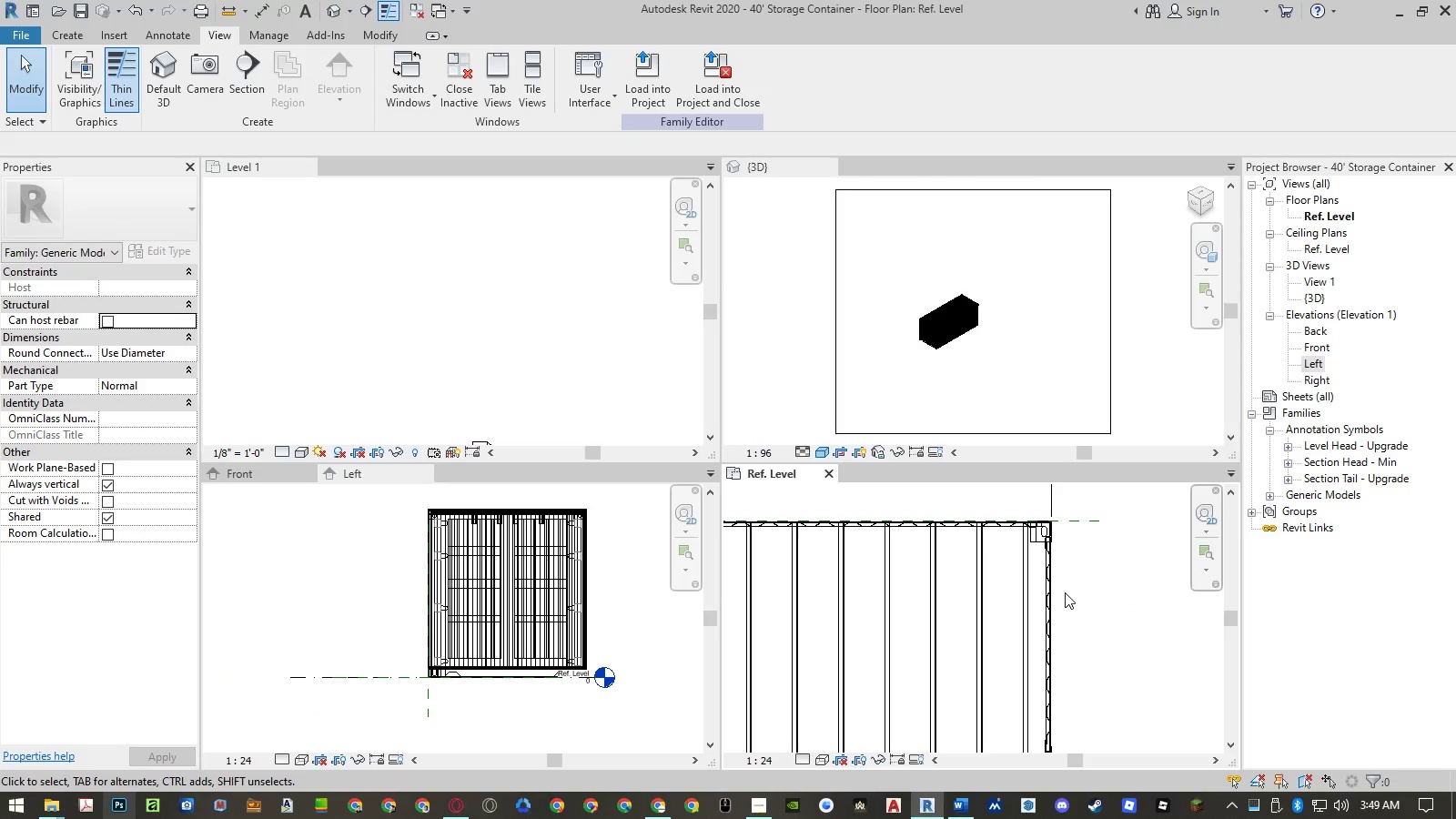 
scroll: coordinate [1065, 592], scroll_direction: down, amount: 8.0
 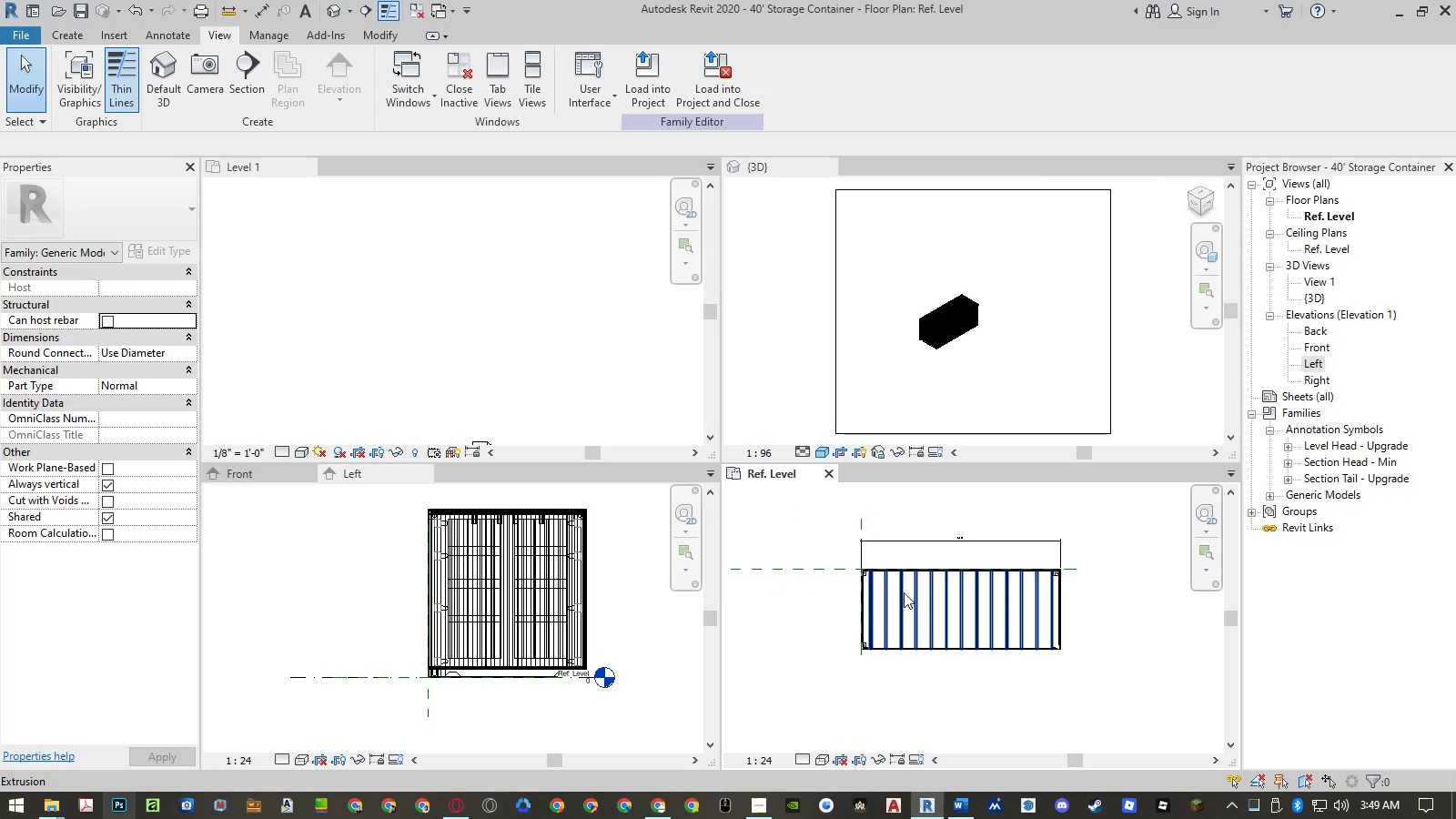 
scroll: coordinate [866, 581], scroll_direction: up, amount: 1.0
 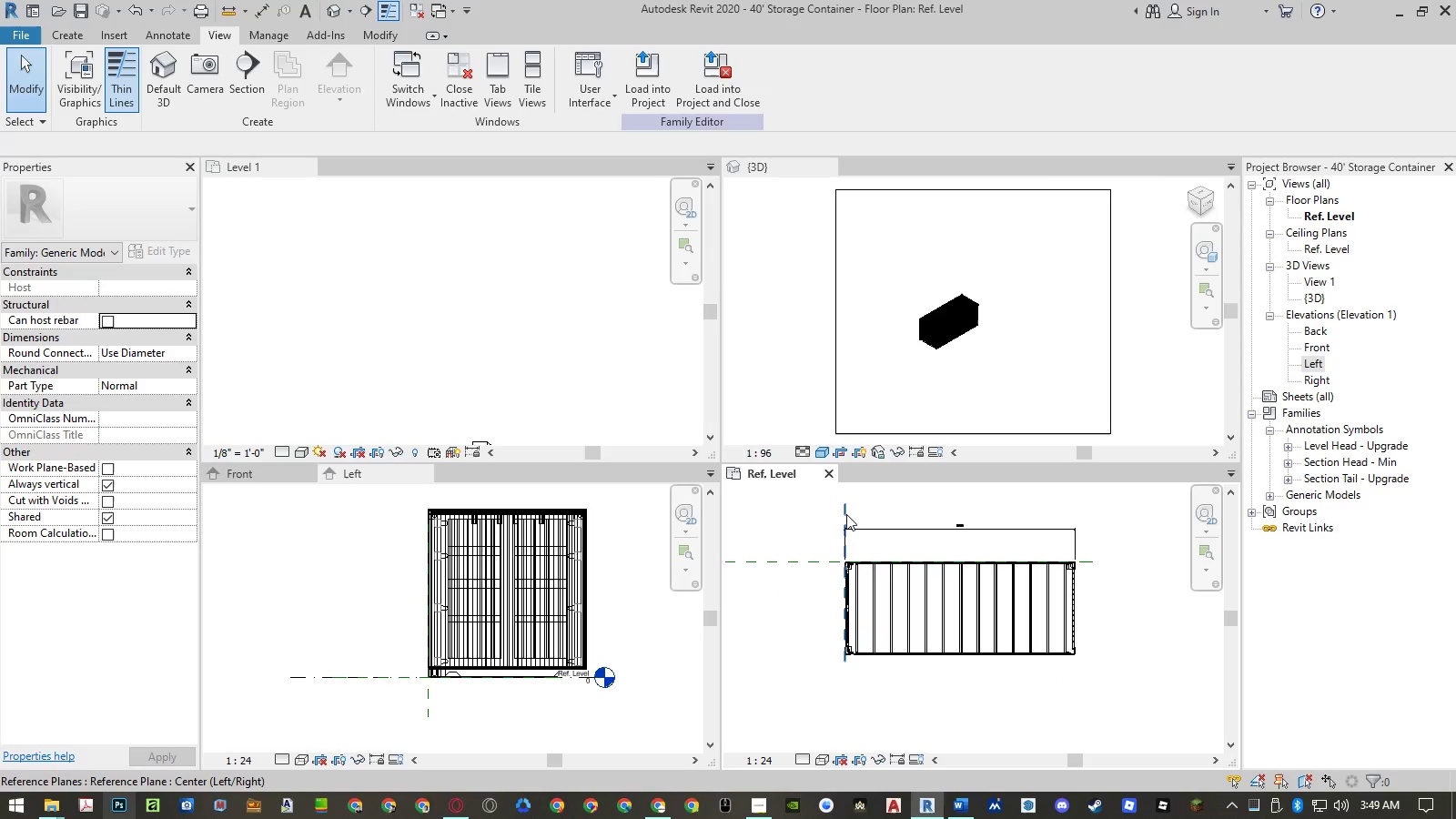 
left_click([846, 514])
 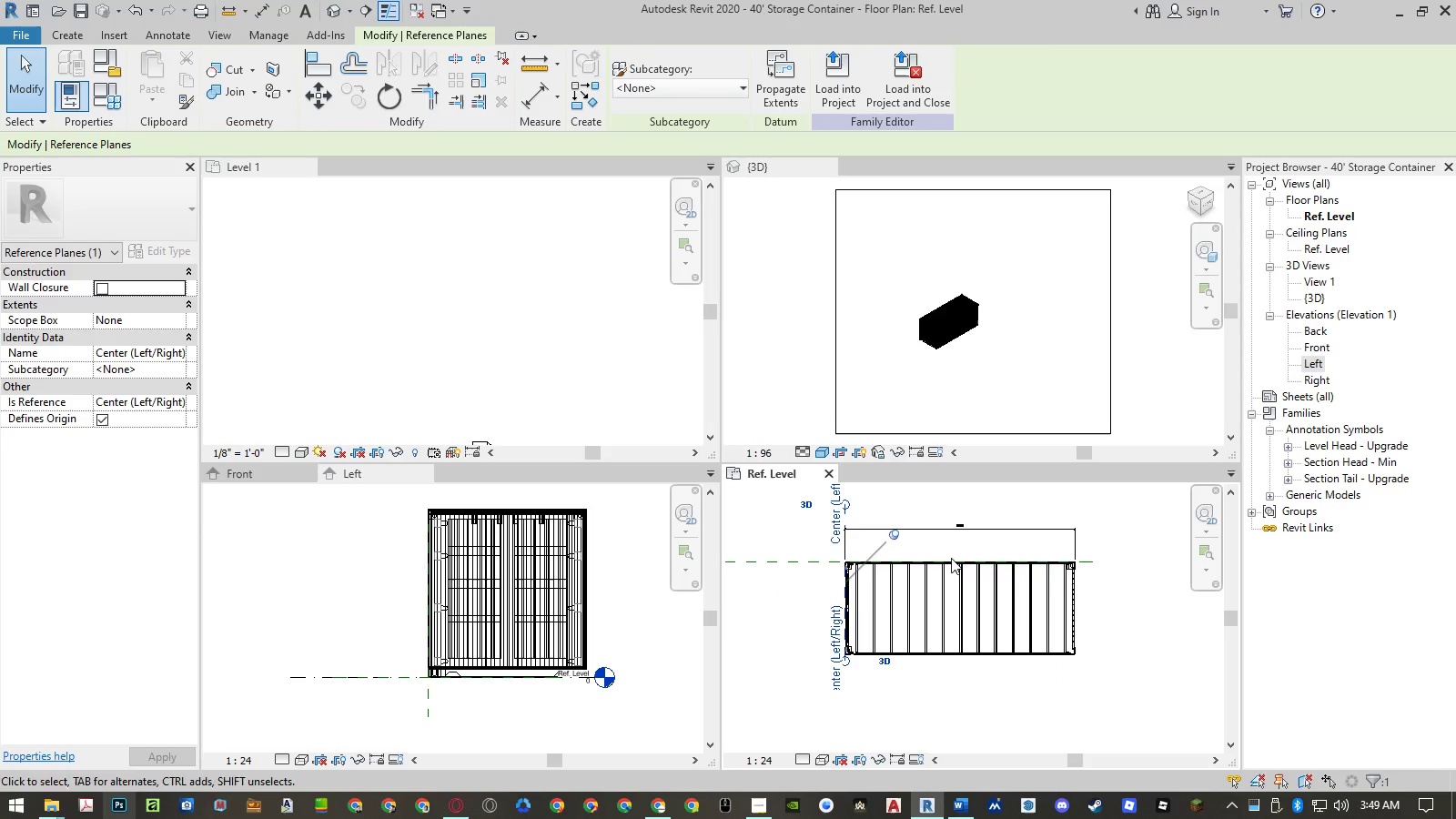 
scroll: coordinate [997, 637], scroll_direction: down, amount: 2.0
 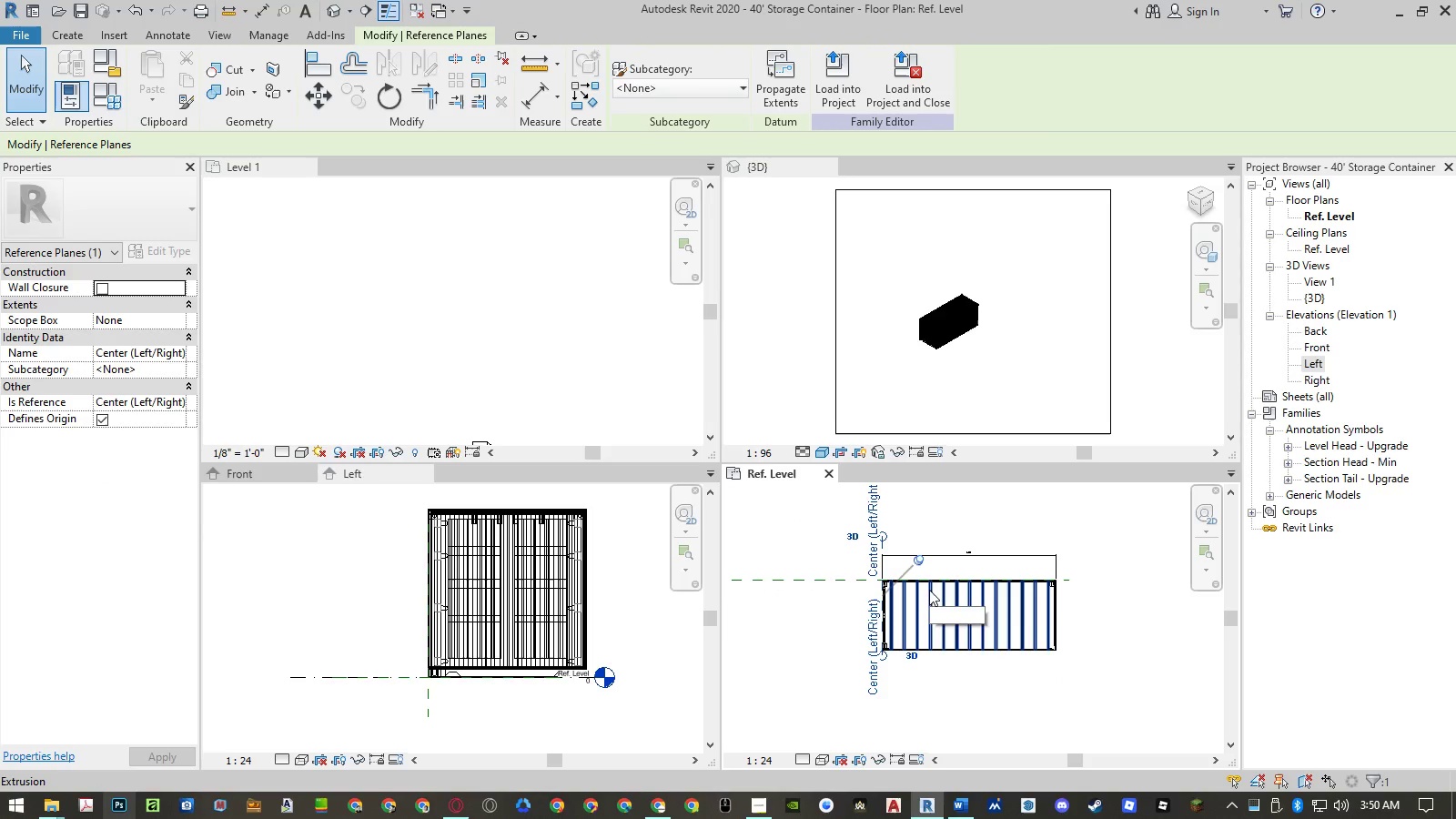 
key(C)
 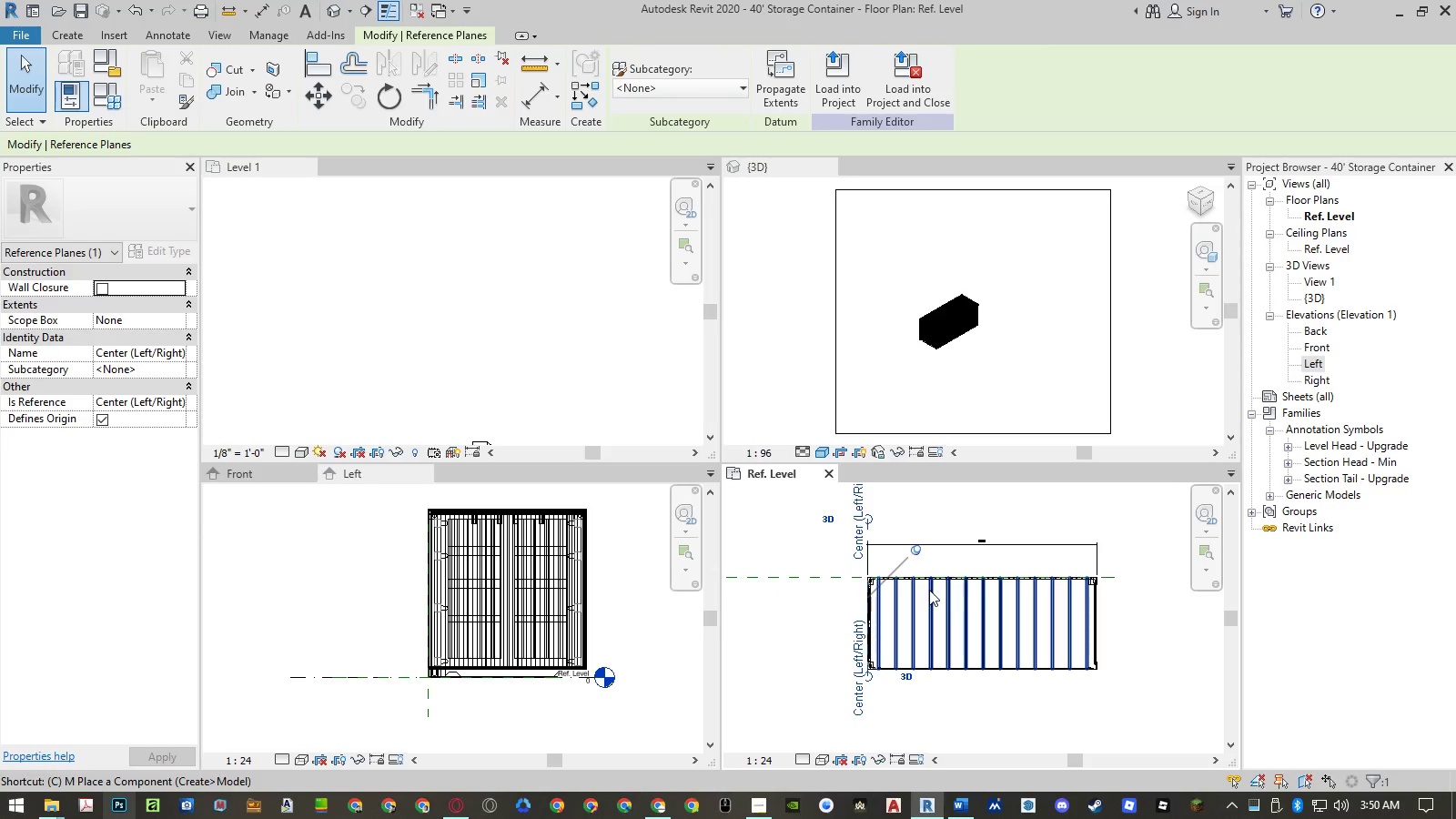 
scroll: coordinate [929, 590], scroll_direction: up, amount: 2.0
 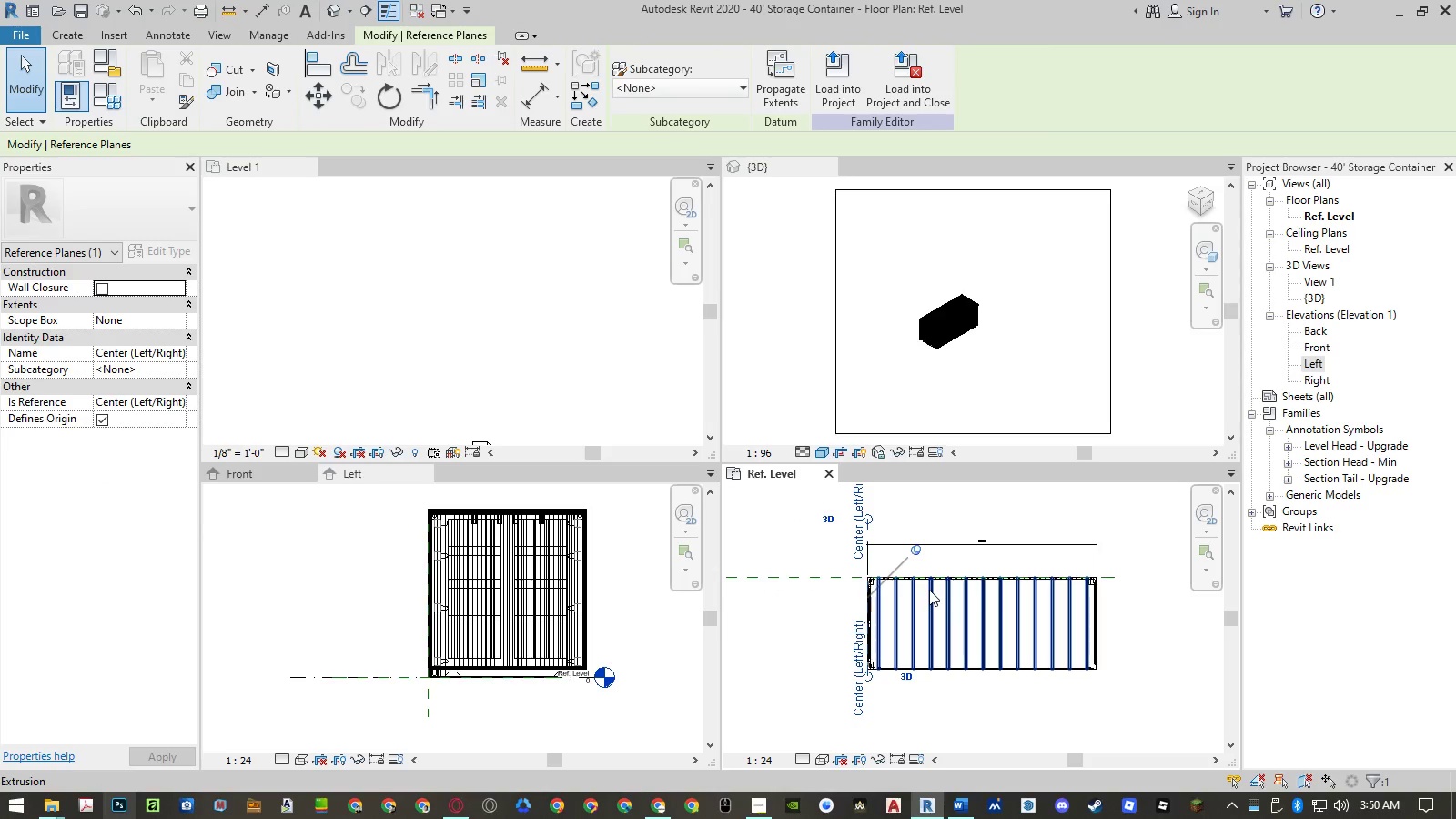 
key(O)
 